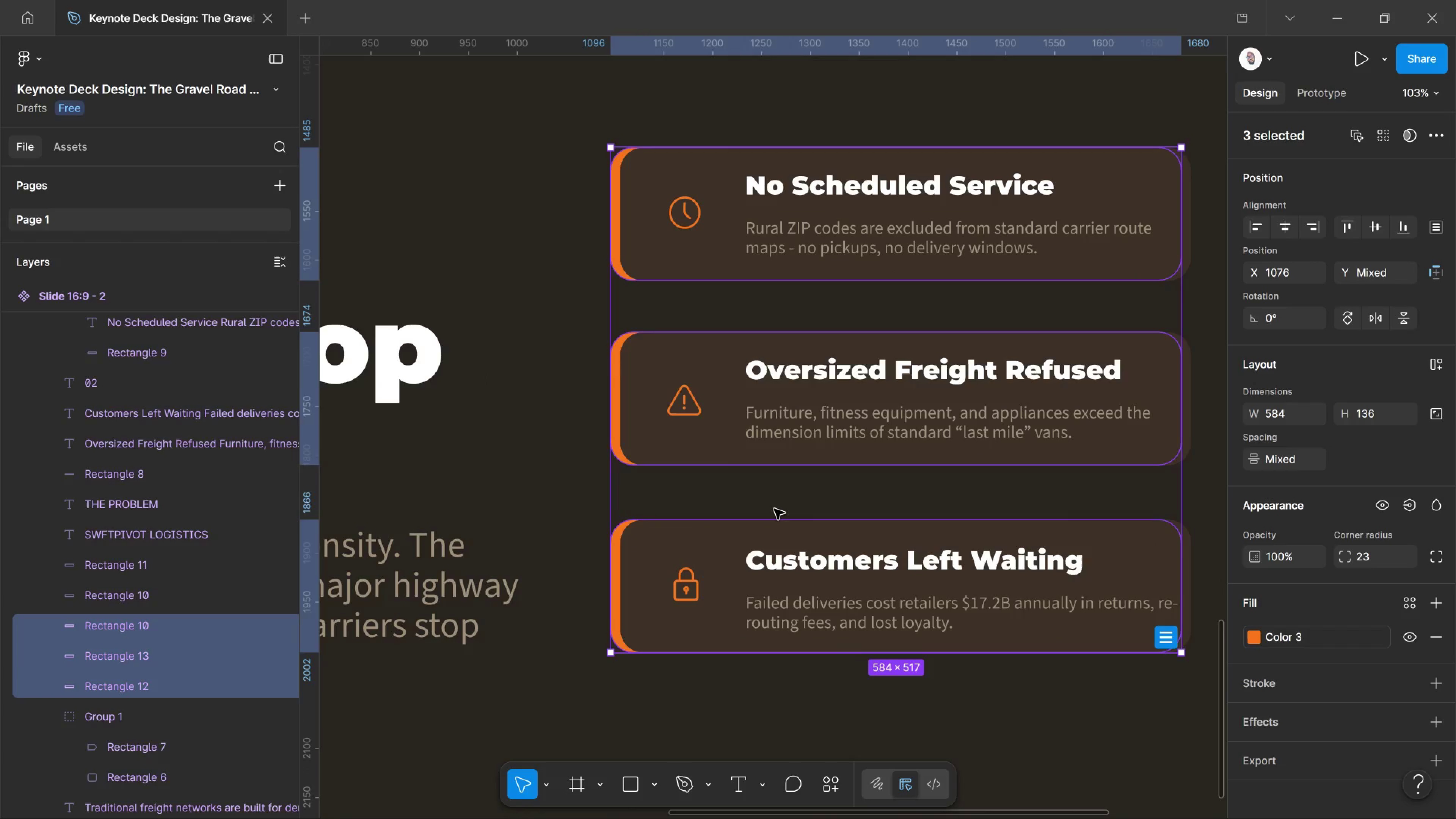 
scroll: coordinate [773, 509], scroll_direction: up, amount: 4.0
 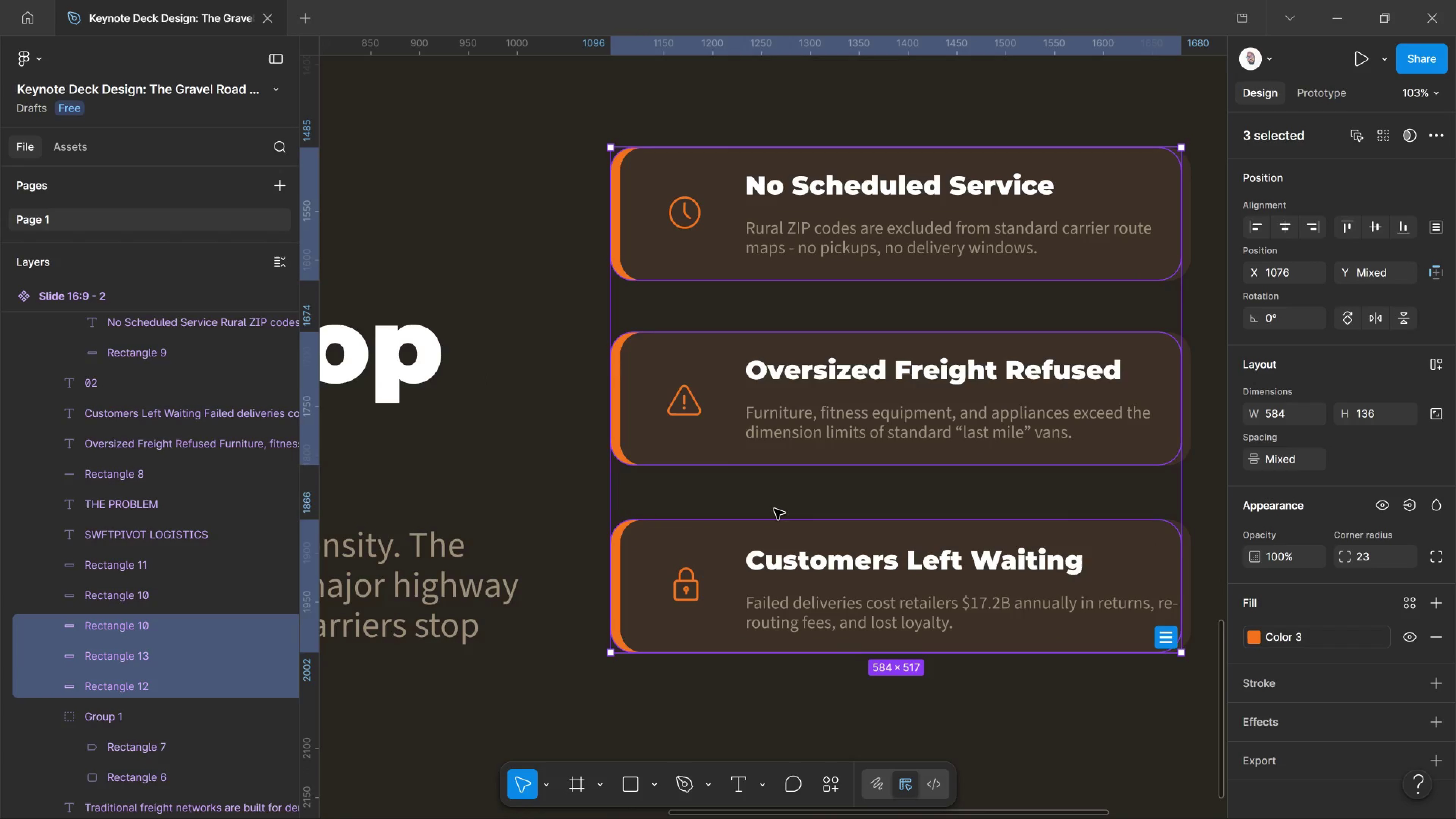 
hold_key(key=ControlLeft, duration=2.1)
 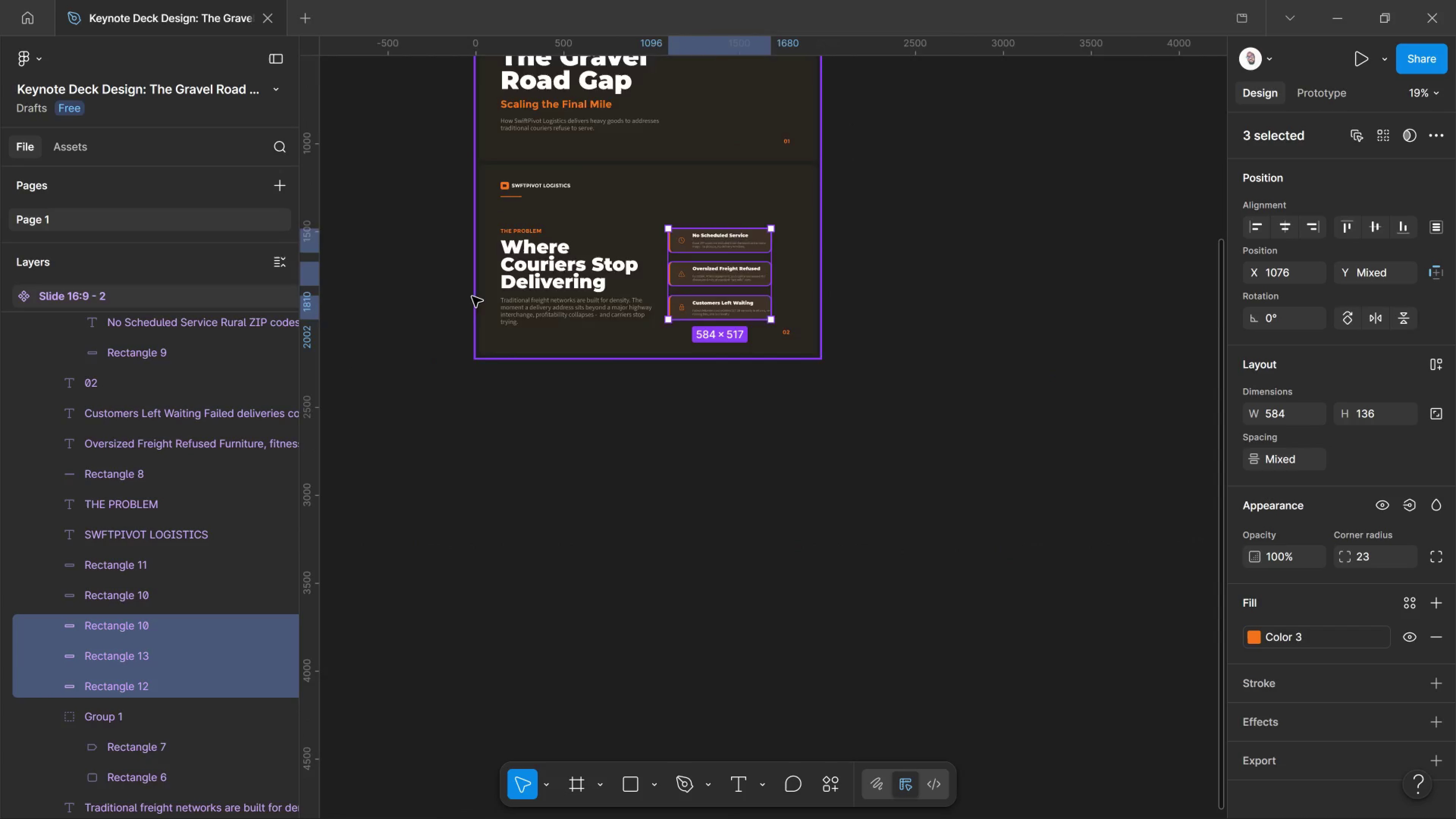 
scroll: coordinate [780, 510], scroll_direction: down, amount: 7.0
 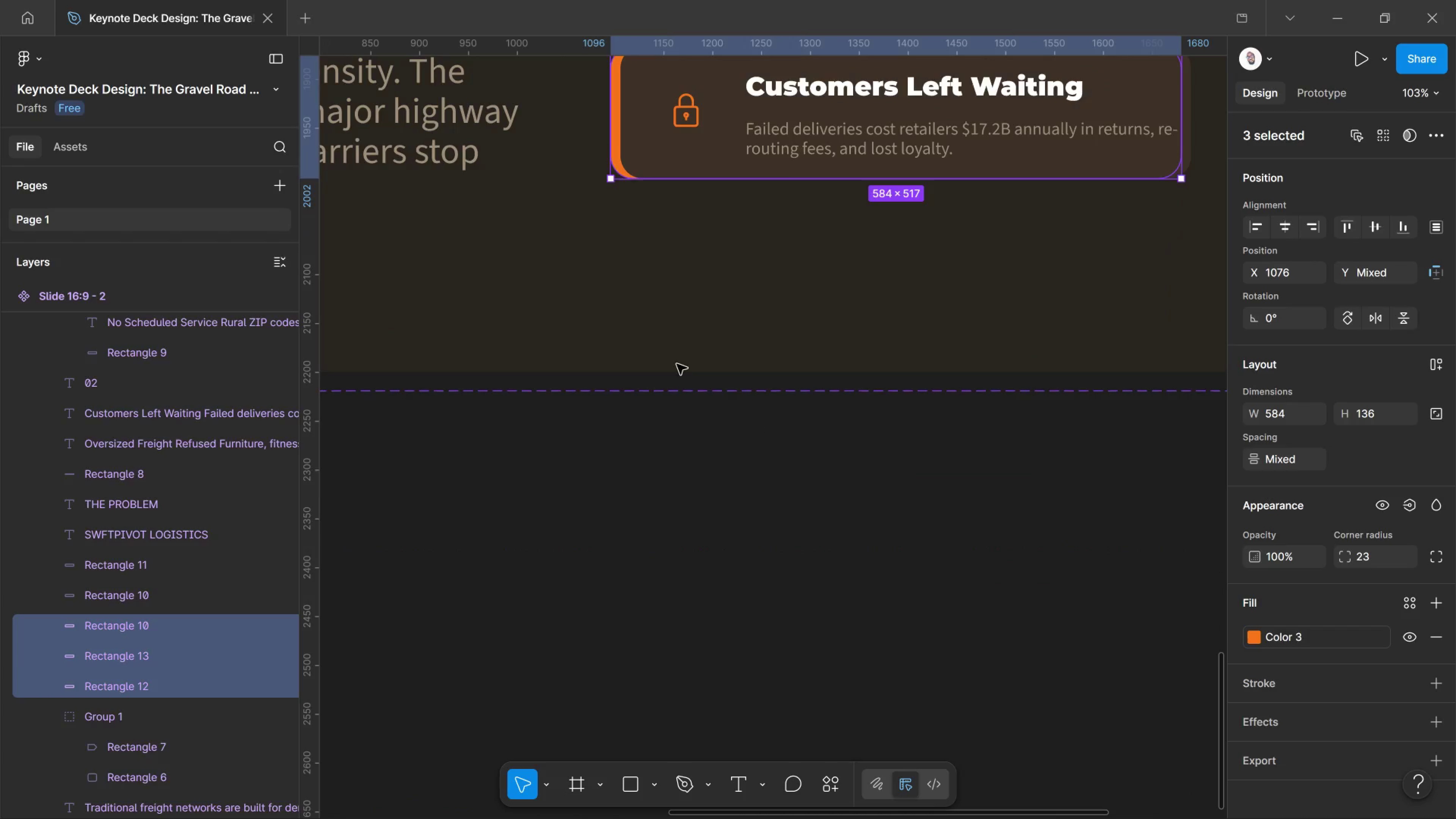 
hold_key(key=ControlLeft, duration=1.48)
 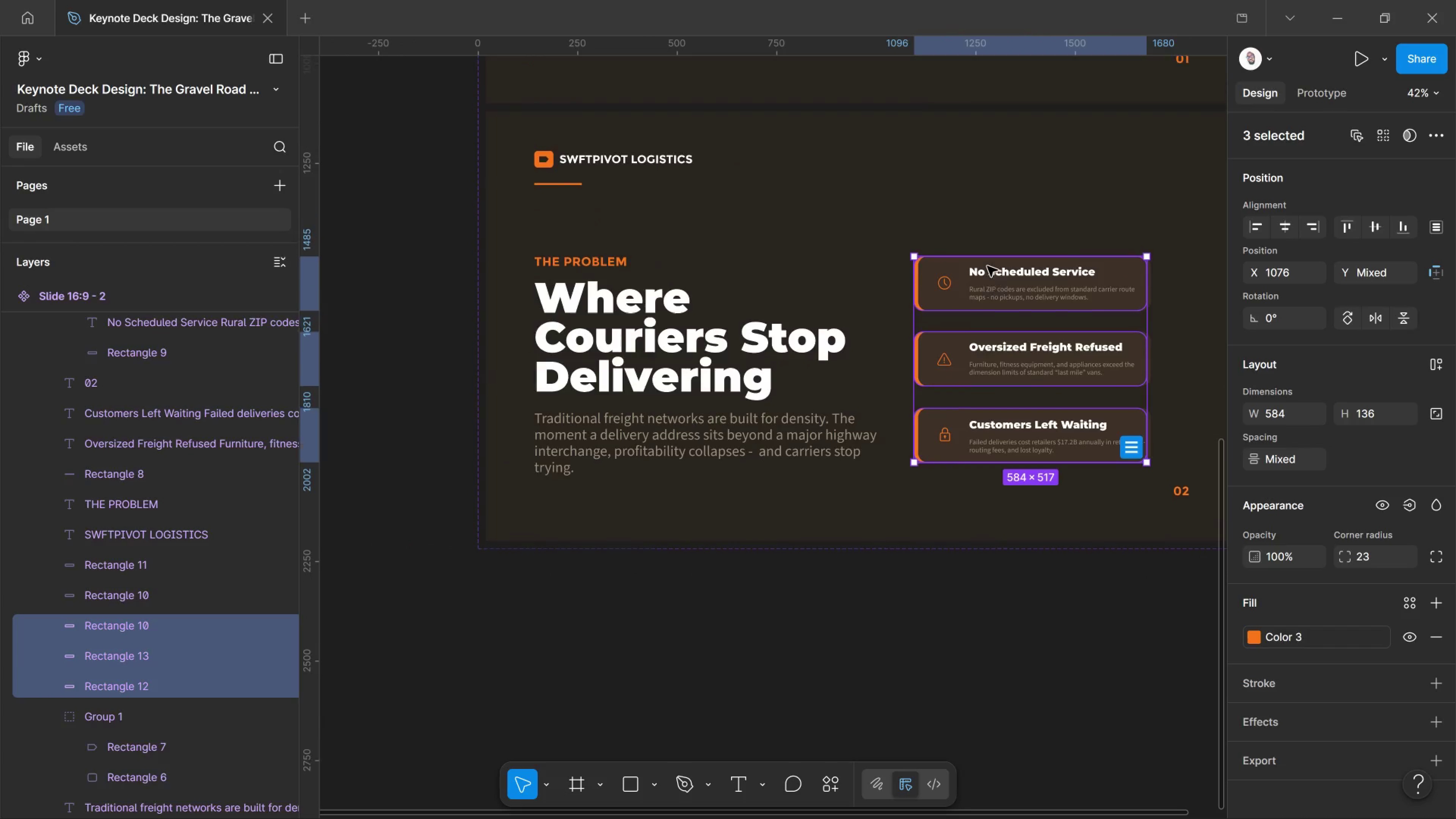 
scroll: coordinate [679, 358], scroll_direction: down, amount: 24.0
 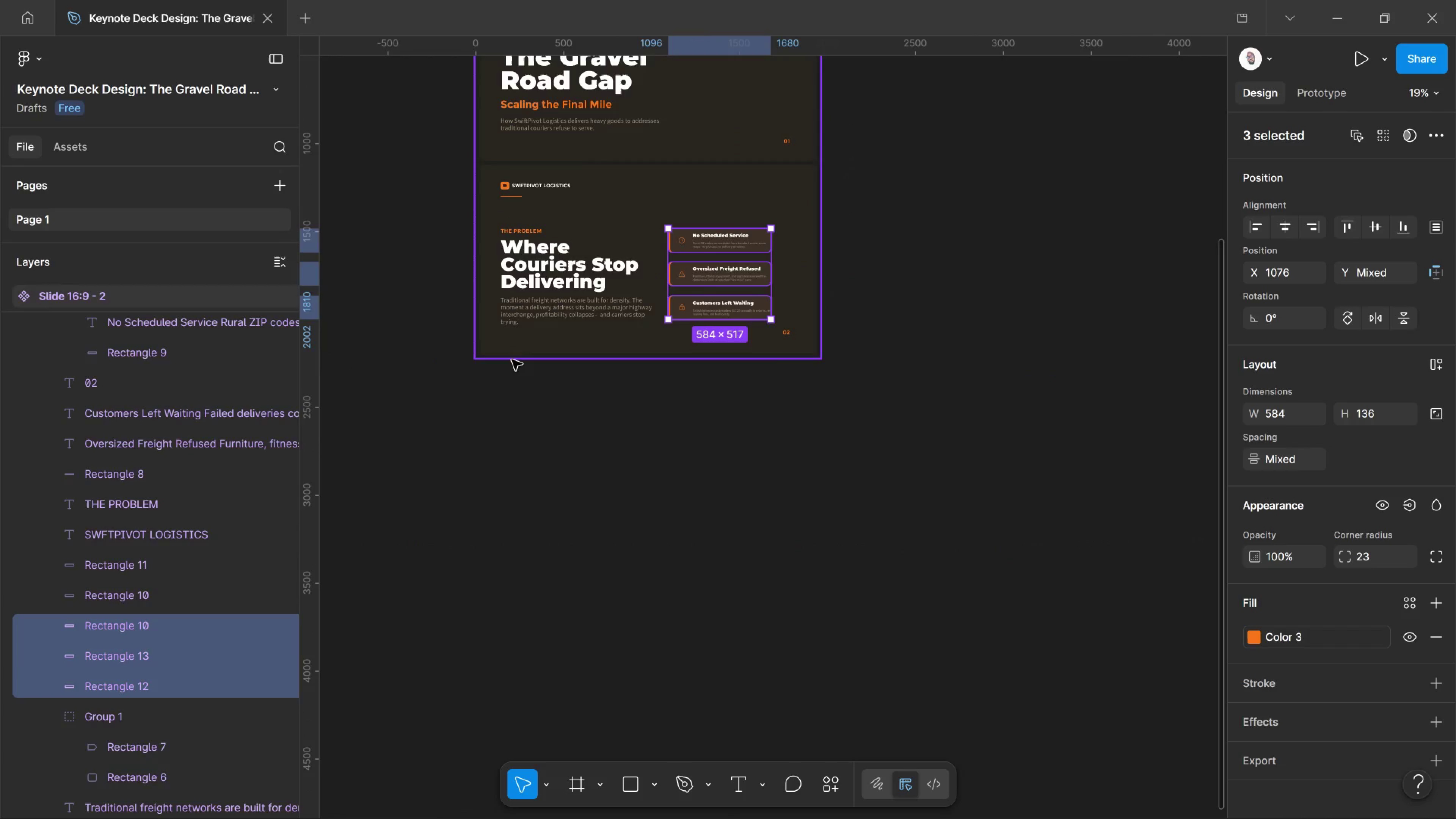 
scroll: coordinate [987, 266], scroll_direction: up, amount: 12.0
 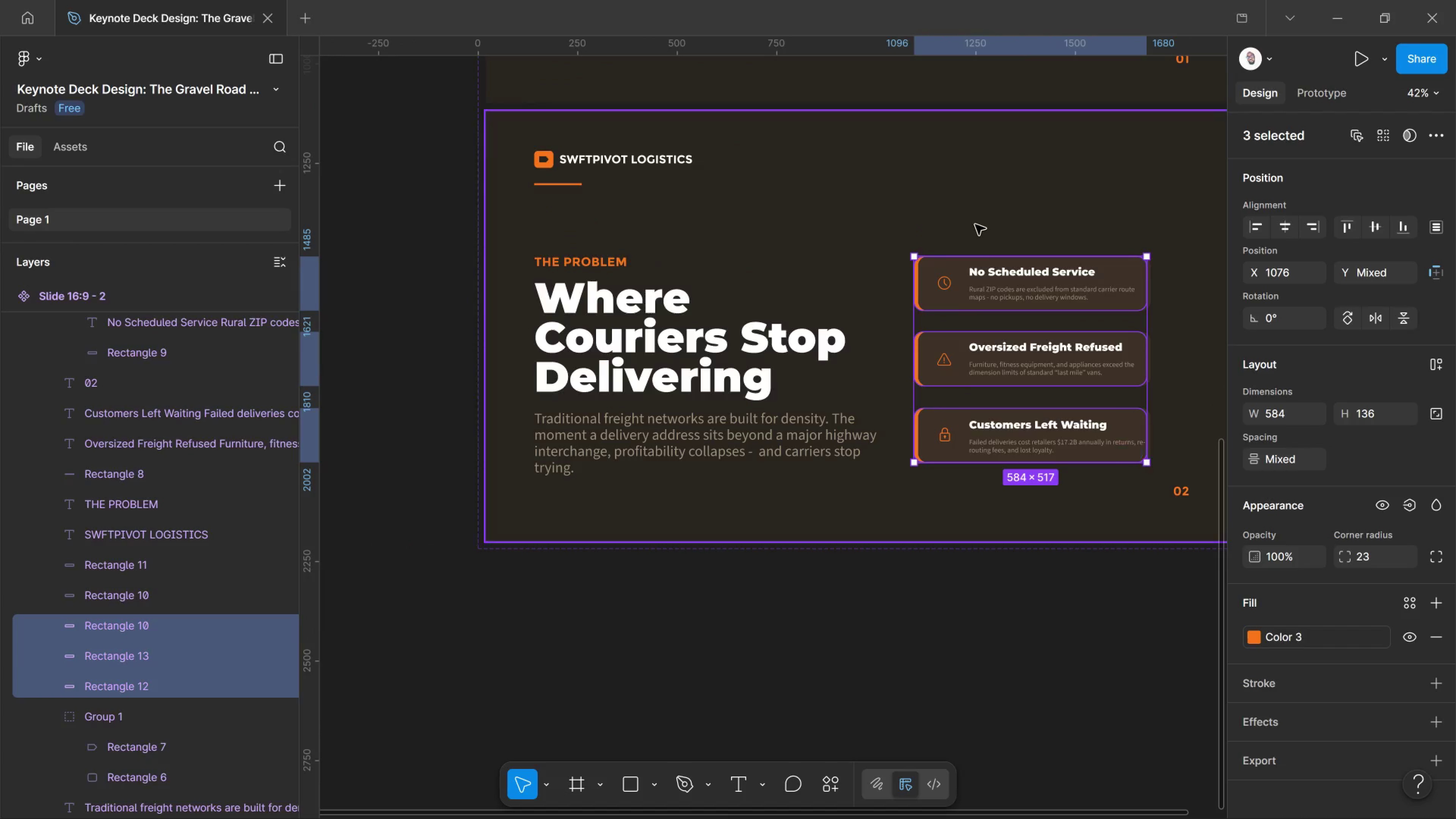 
hold_key(key=Space, duration=1.51)
 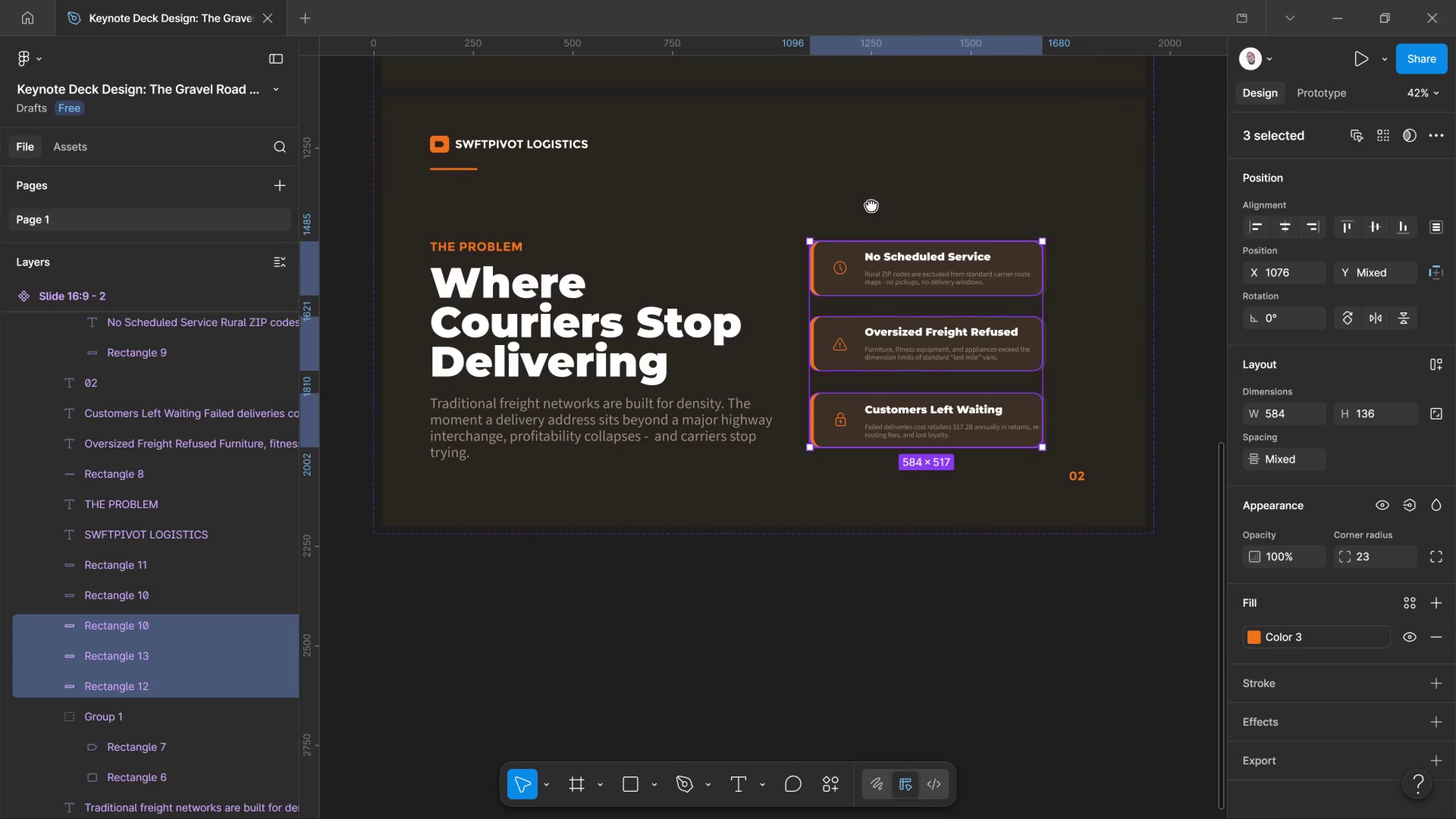 
left_click_drag(start_coordinate=[975, 226], to_coordinate=[869, 191])
 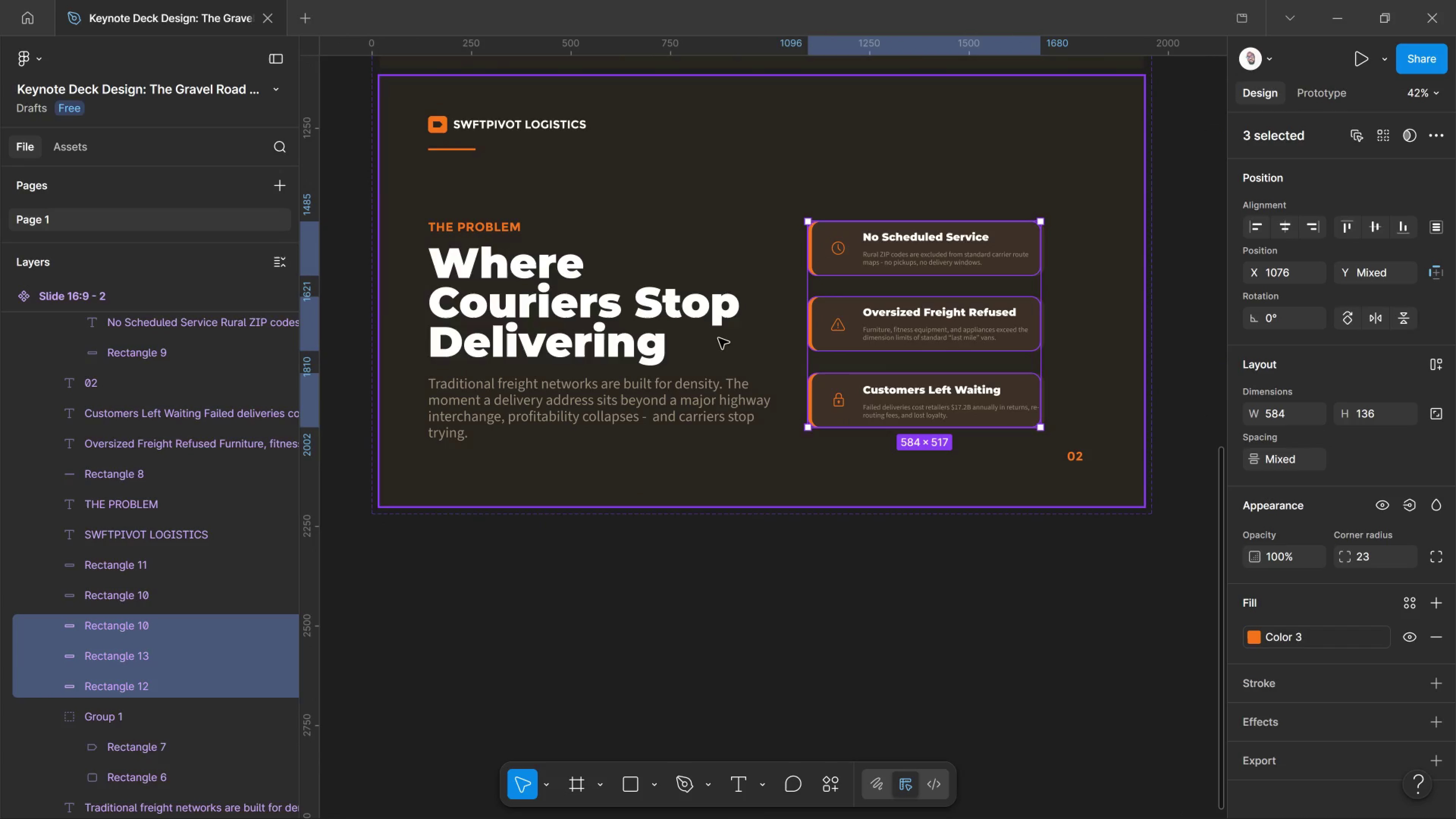 
hold_key(key=Space, duration=1.39)
 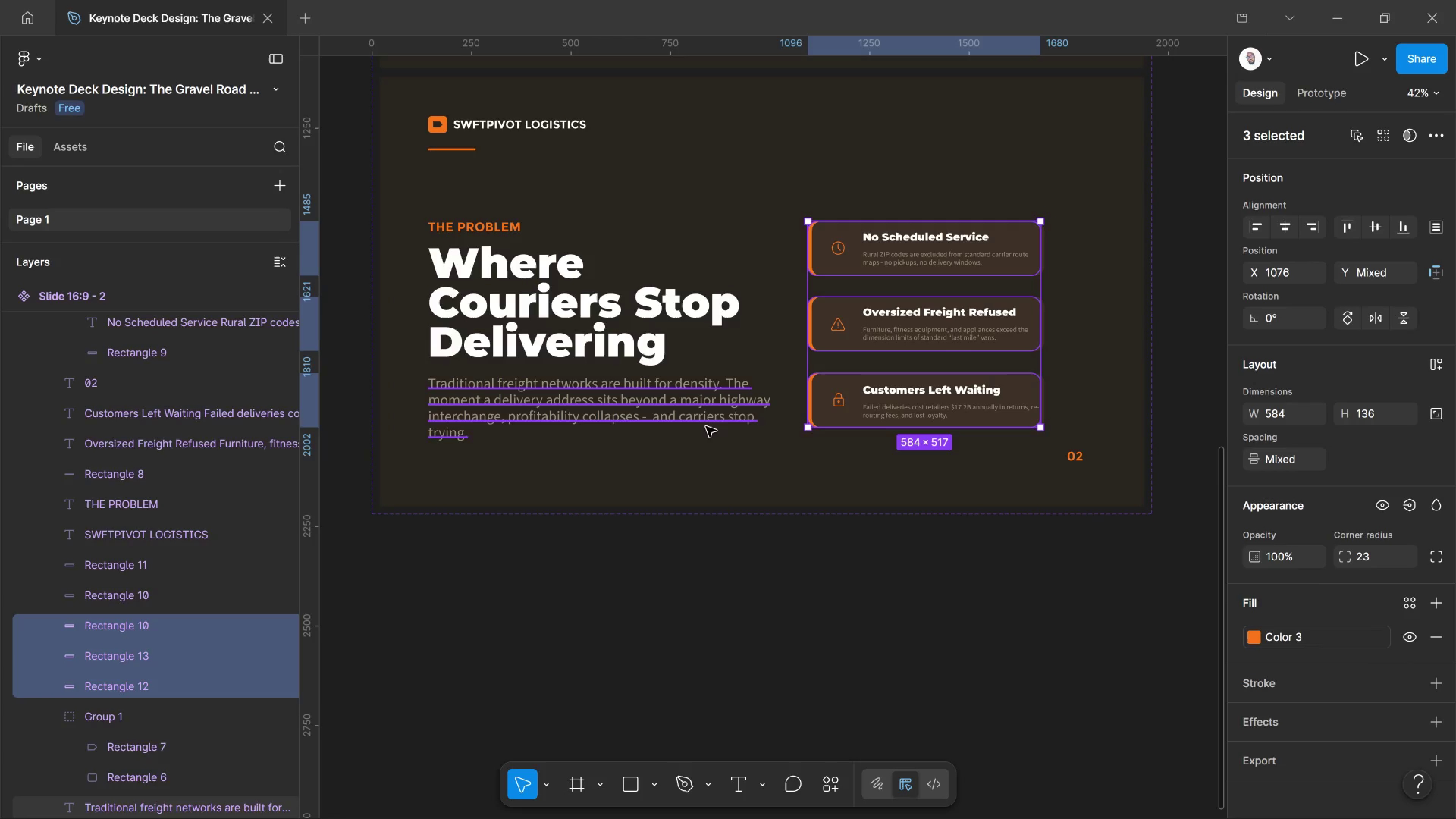 
left_click([704, 443])
 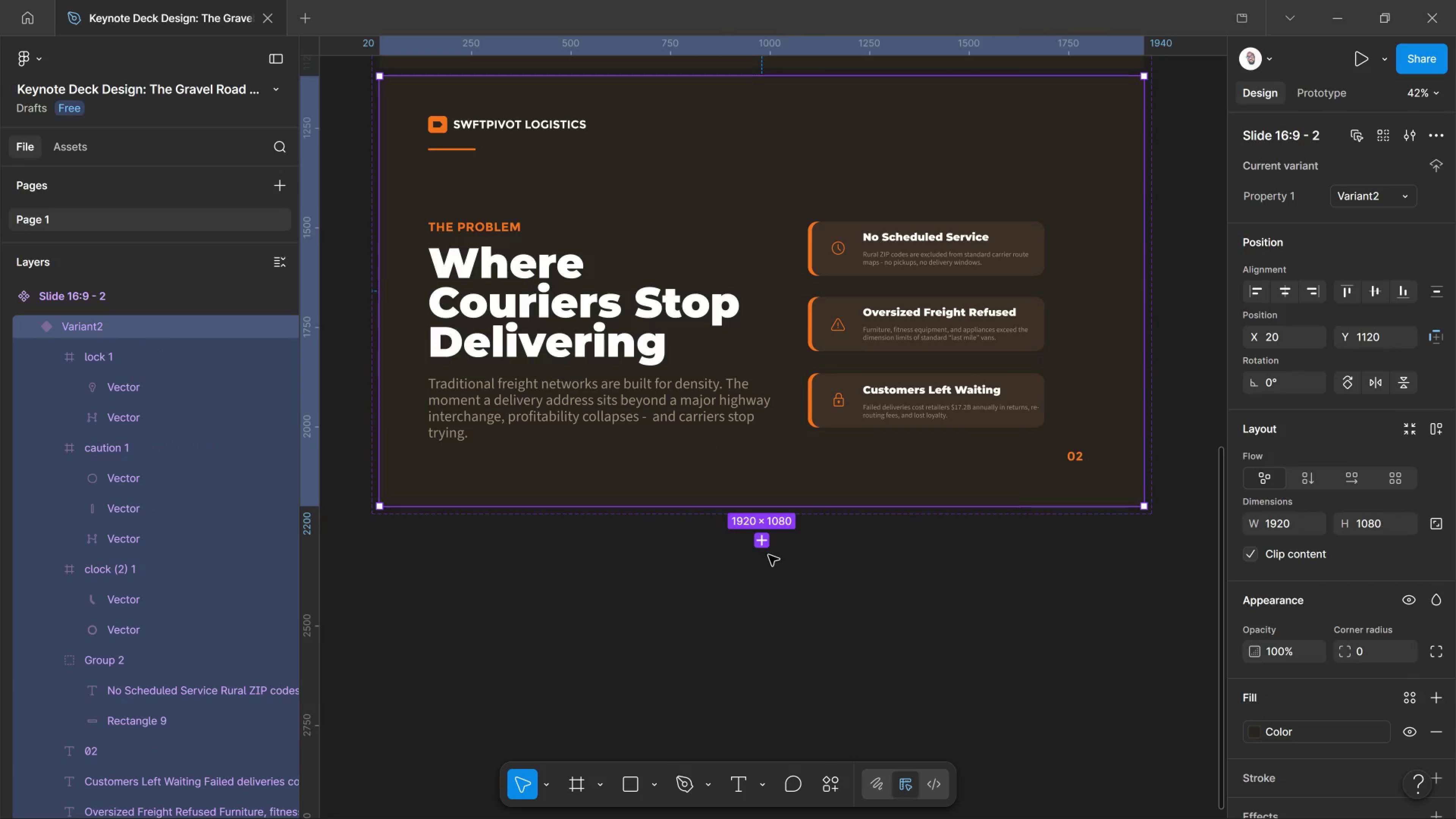 
mouse_move([773, 544])
 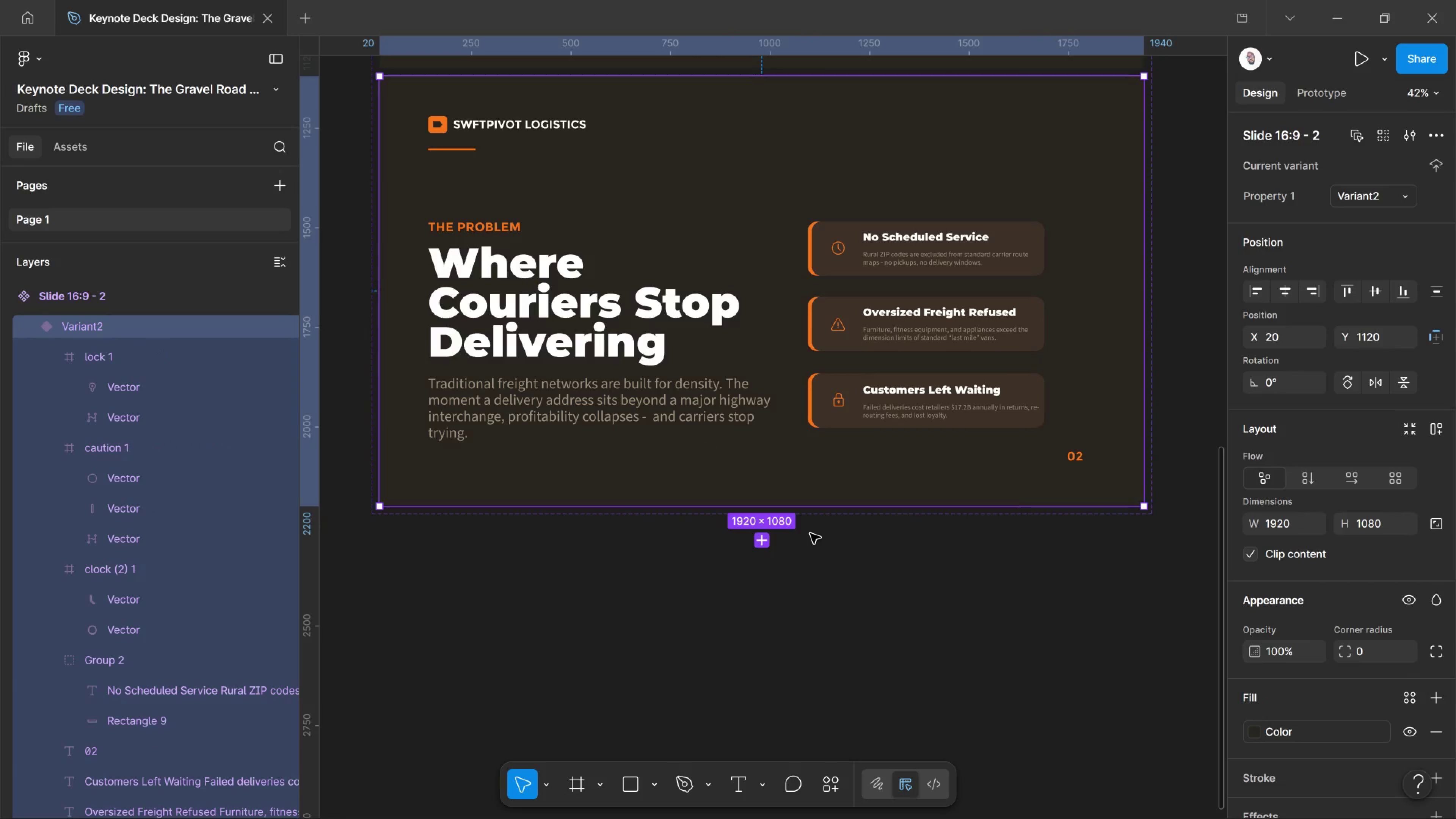 
wait(21.88)
 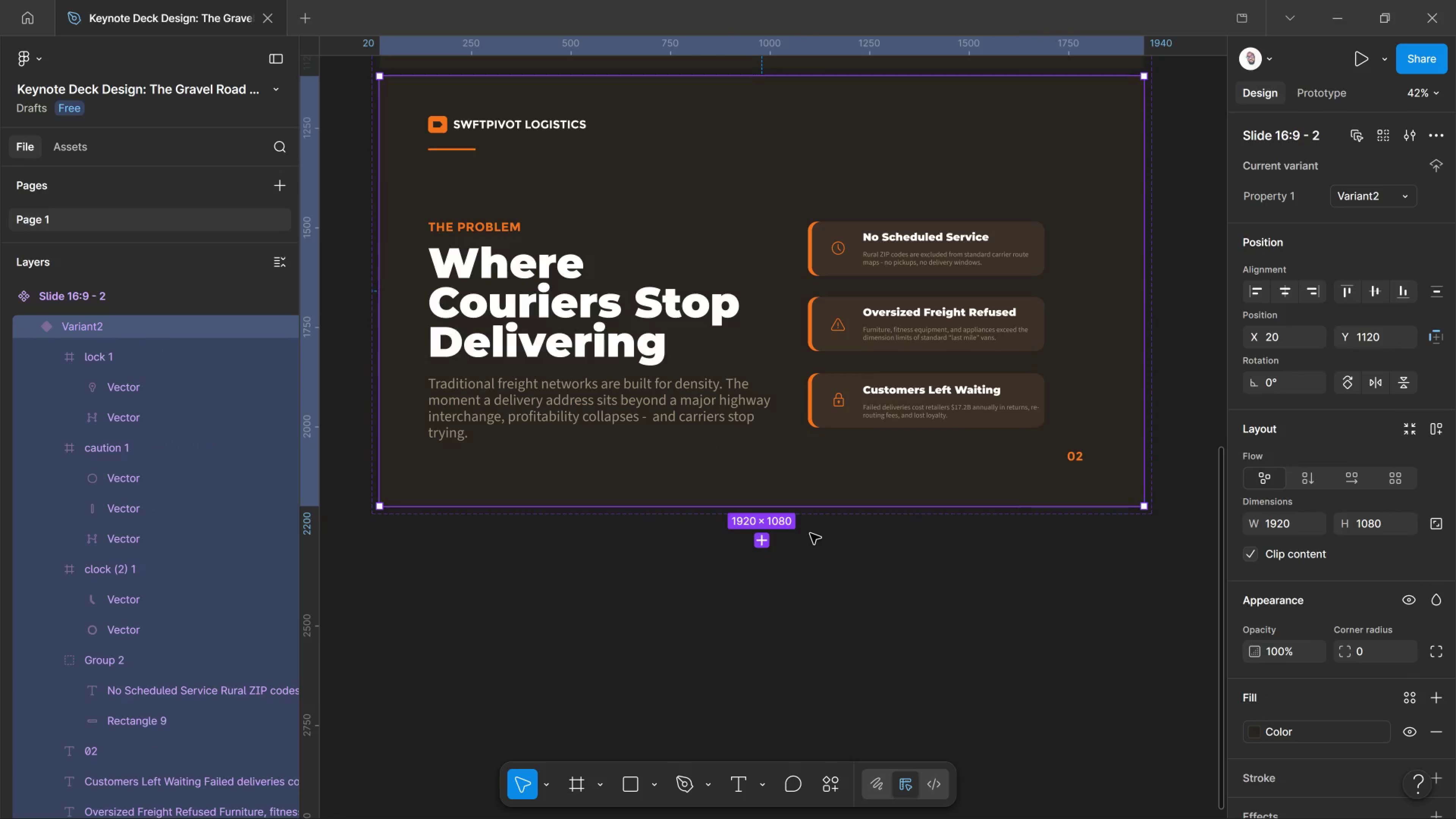 
left_click([766, 547])
 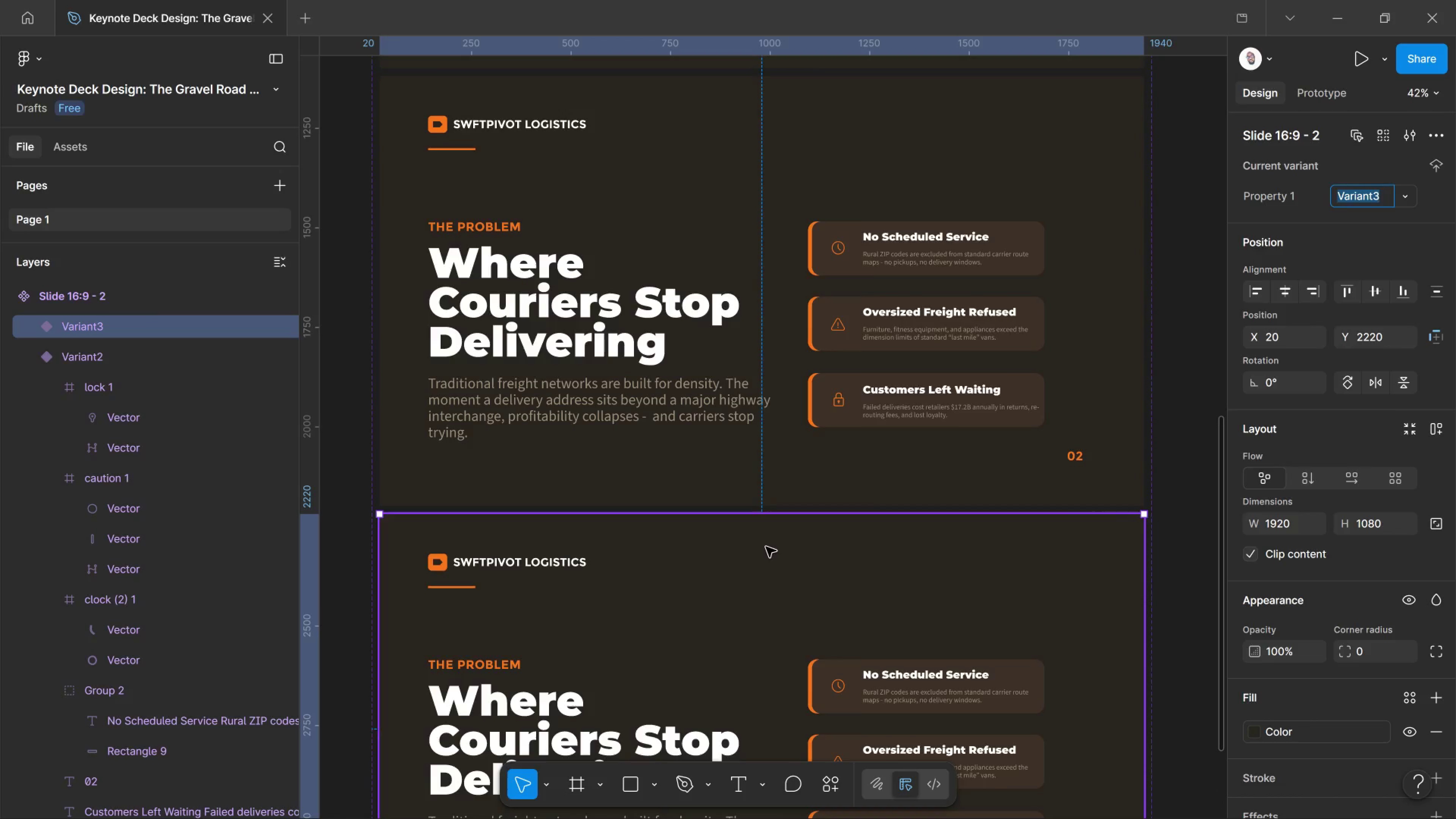 
scroll: coordinate [766, 547], scroll_direction: down, amount: 4.0
 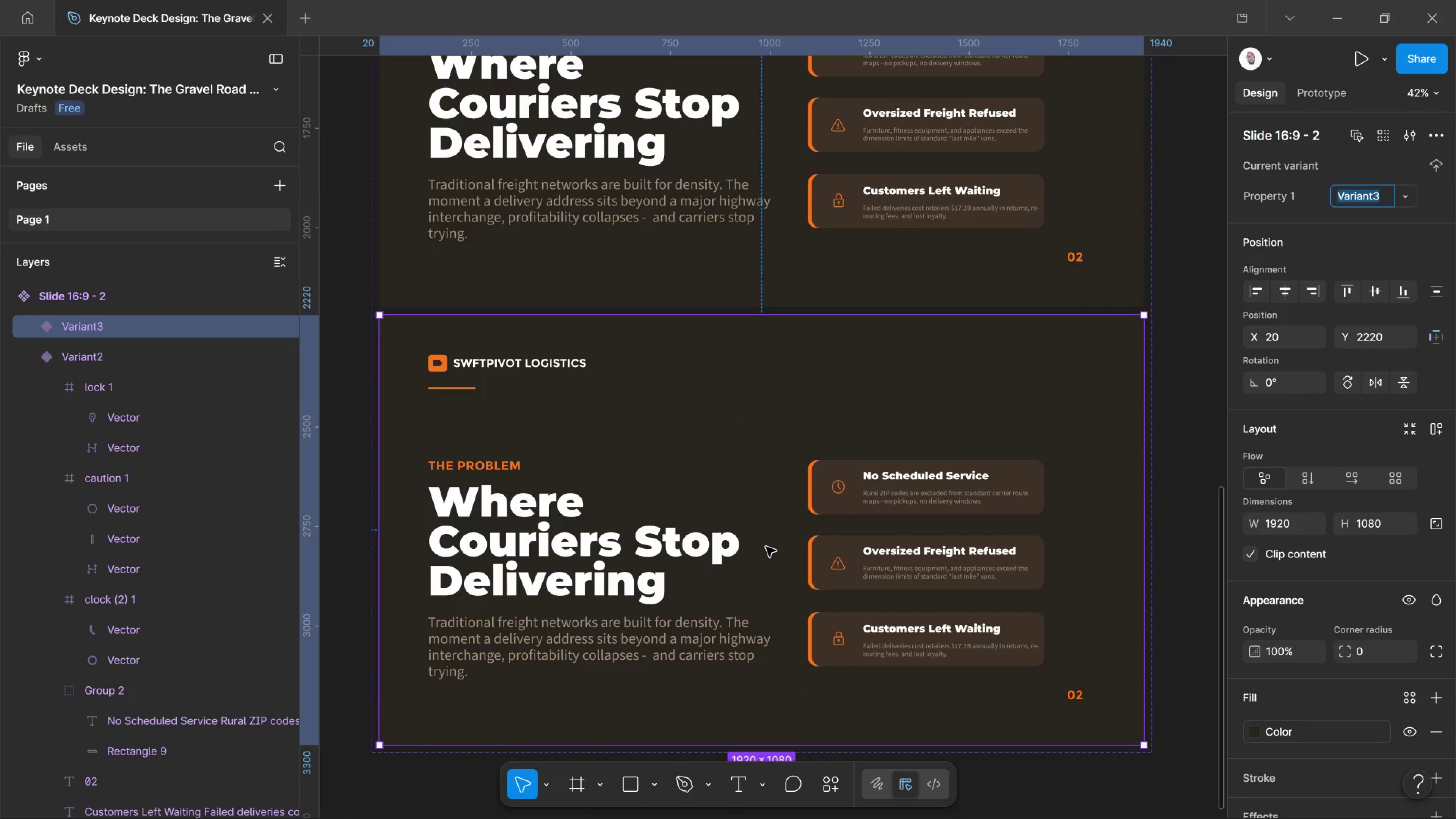 
wait(8.32)
 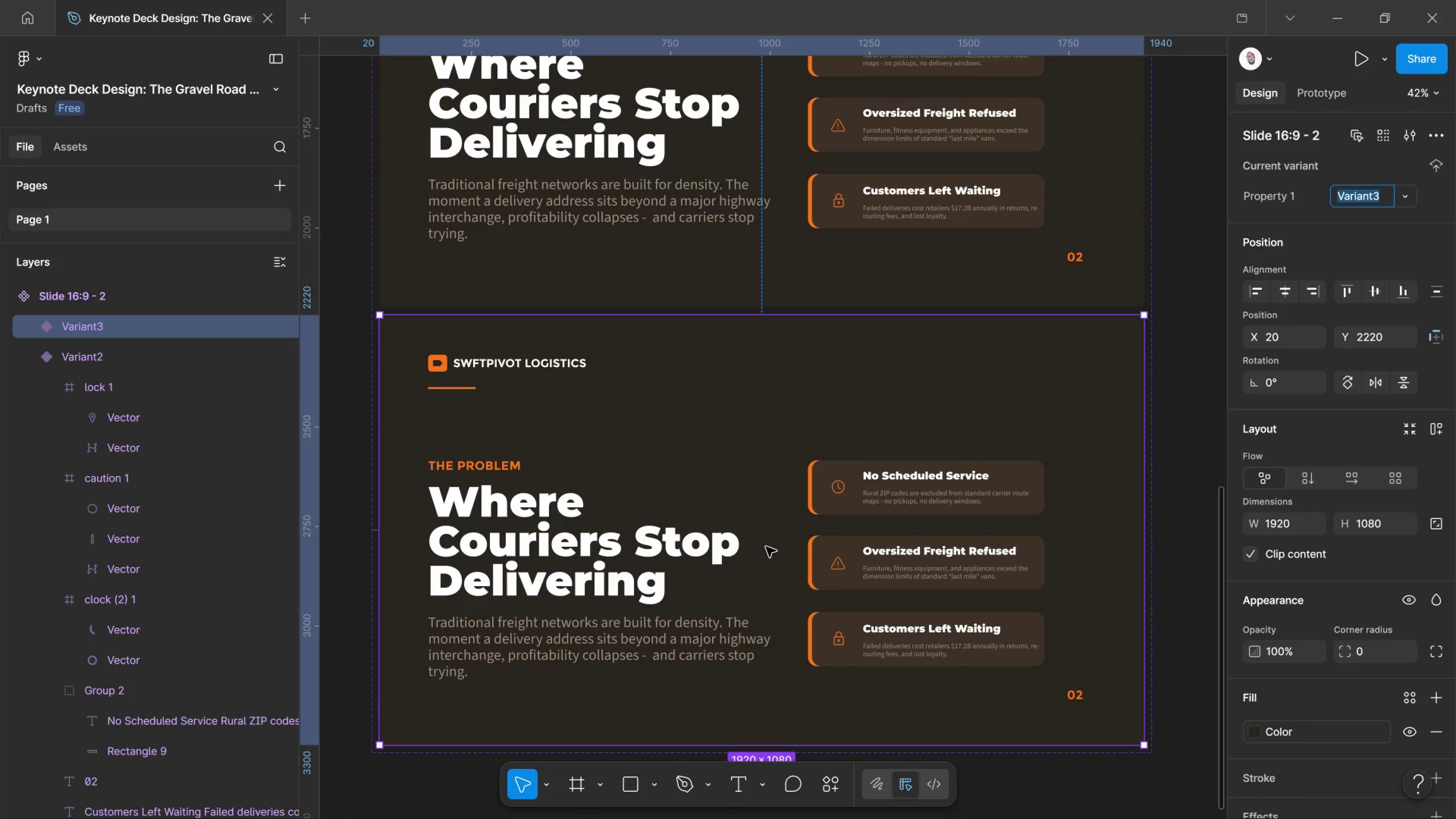 
double_click([496, 464])
 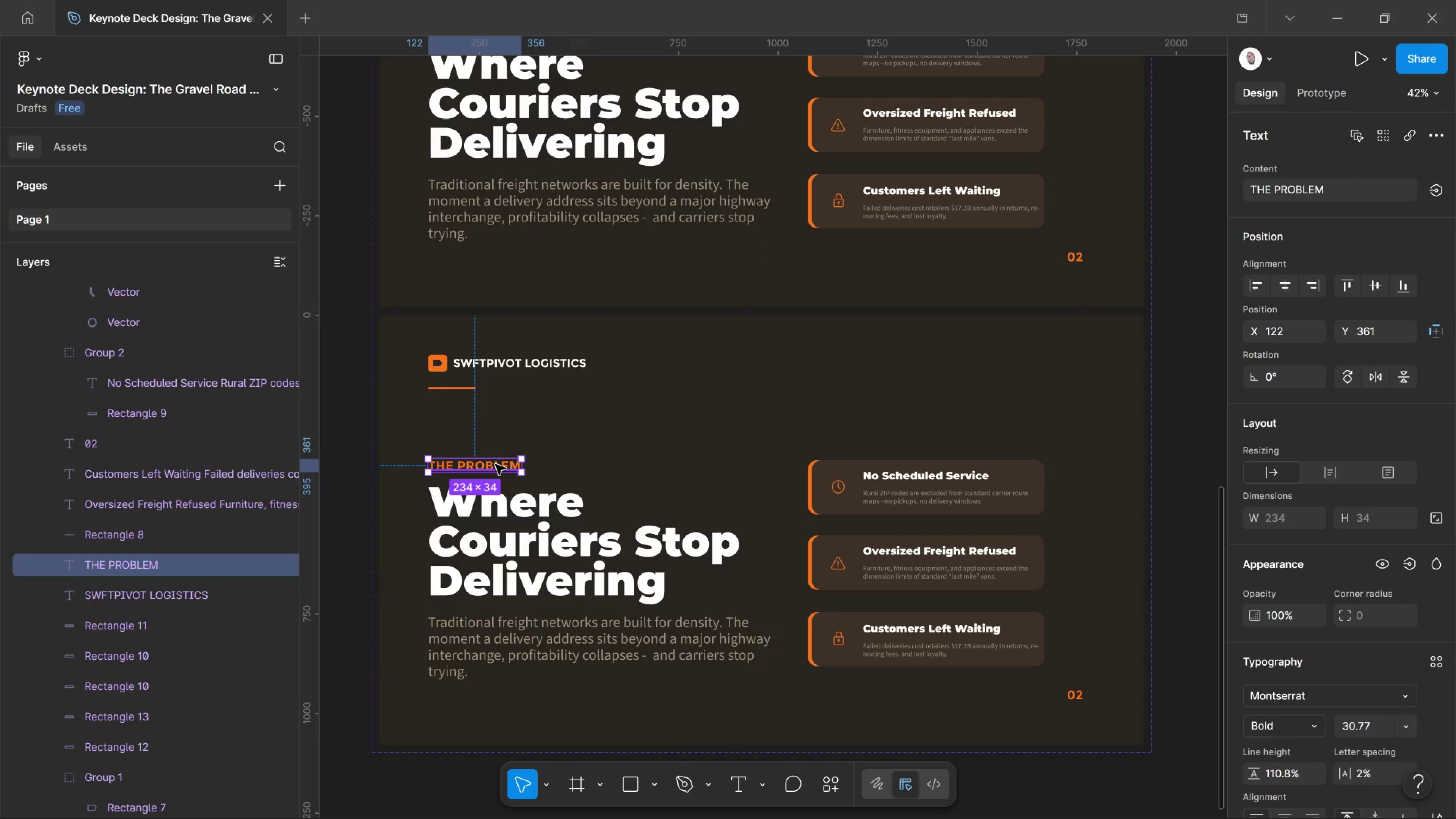 
double_click([496, 464])
 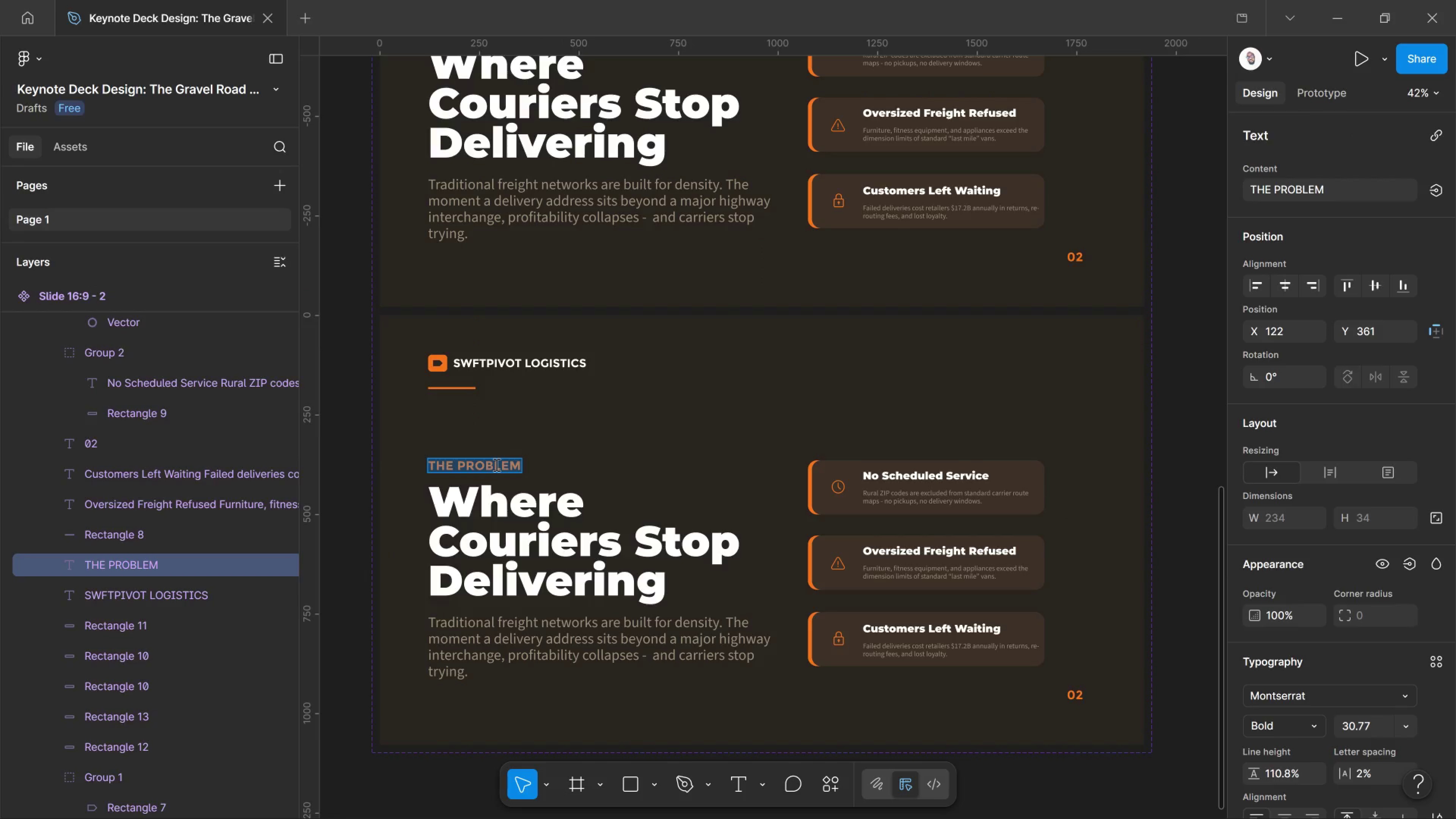 
type(DELIVER)
 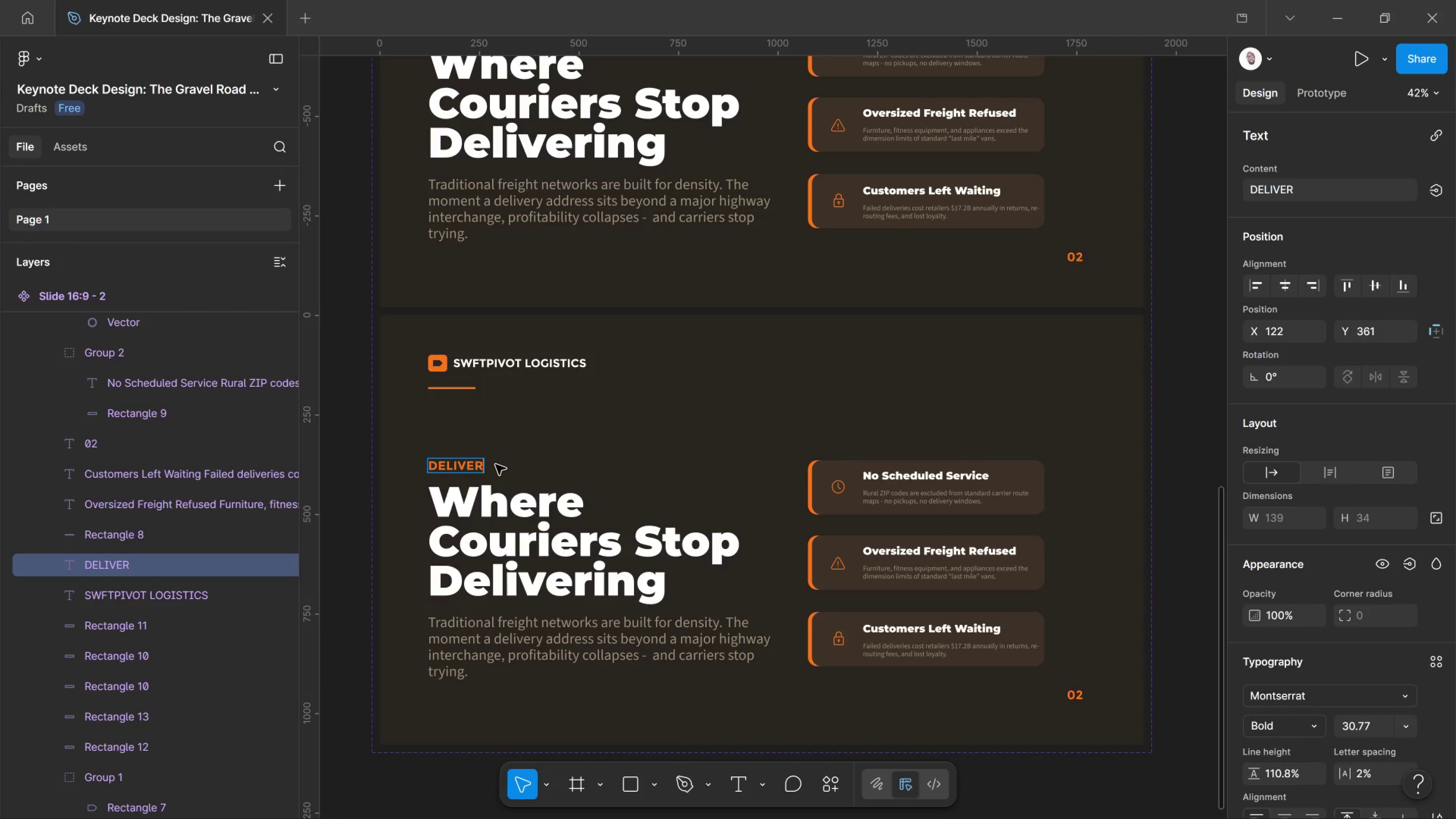 
type(Y FAILURE RATES)
 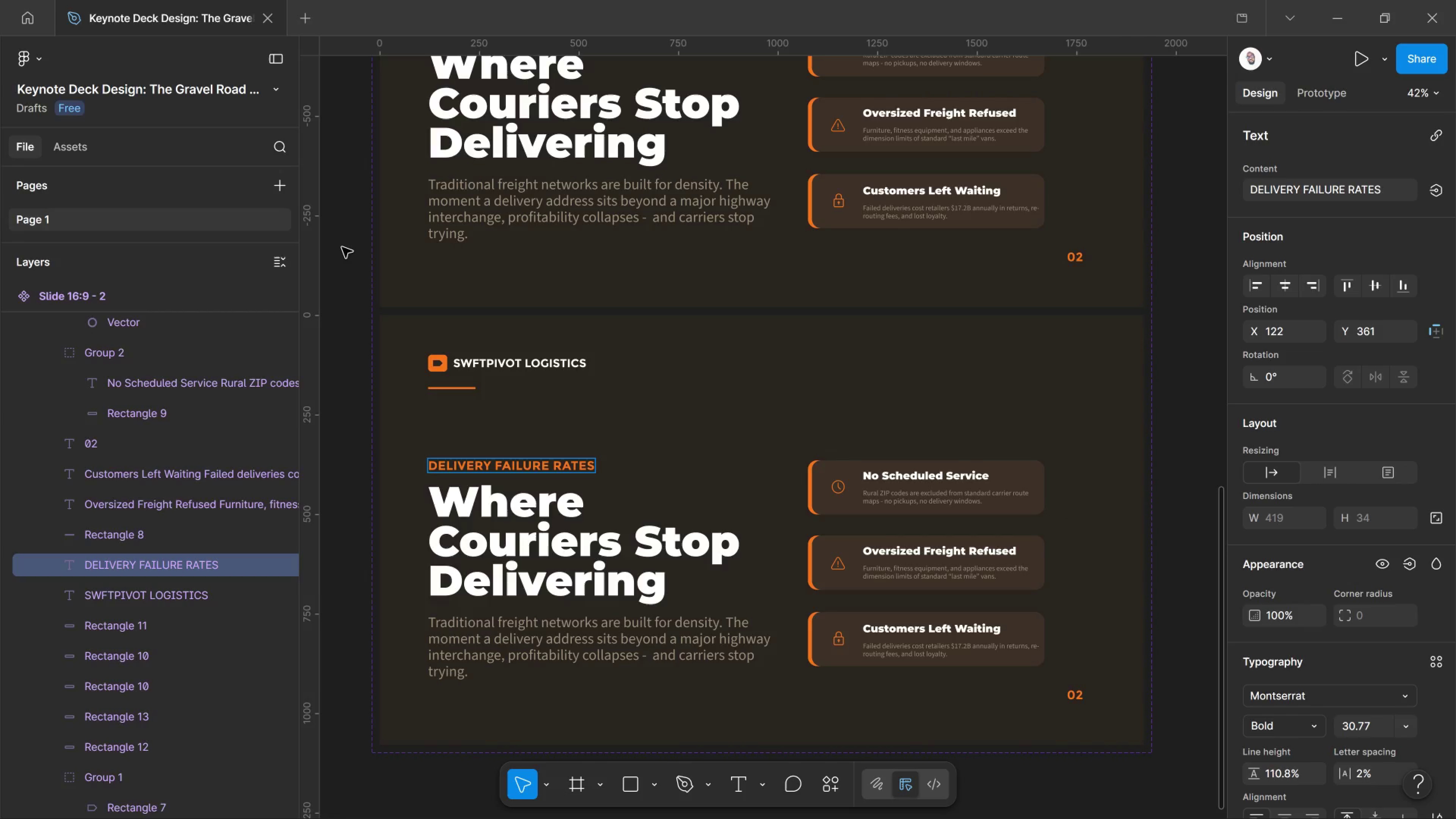 
wait(26.31)
 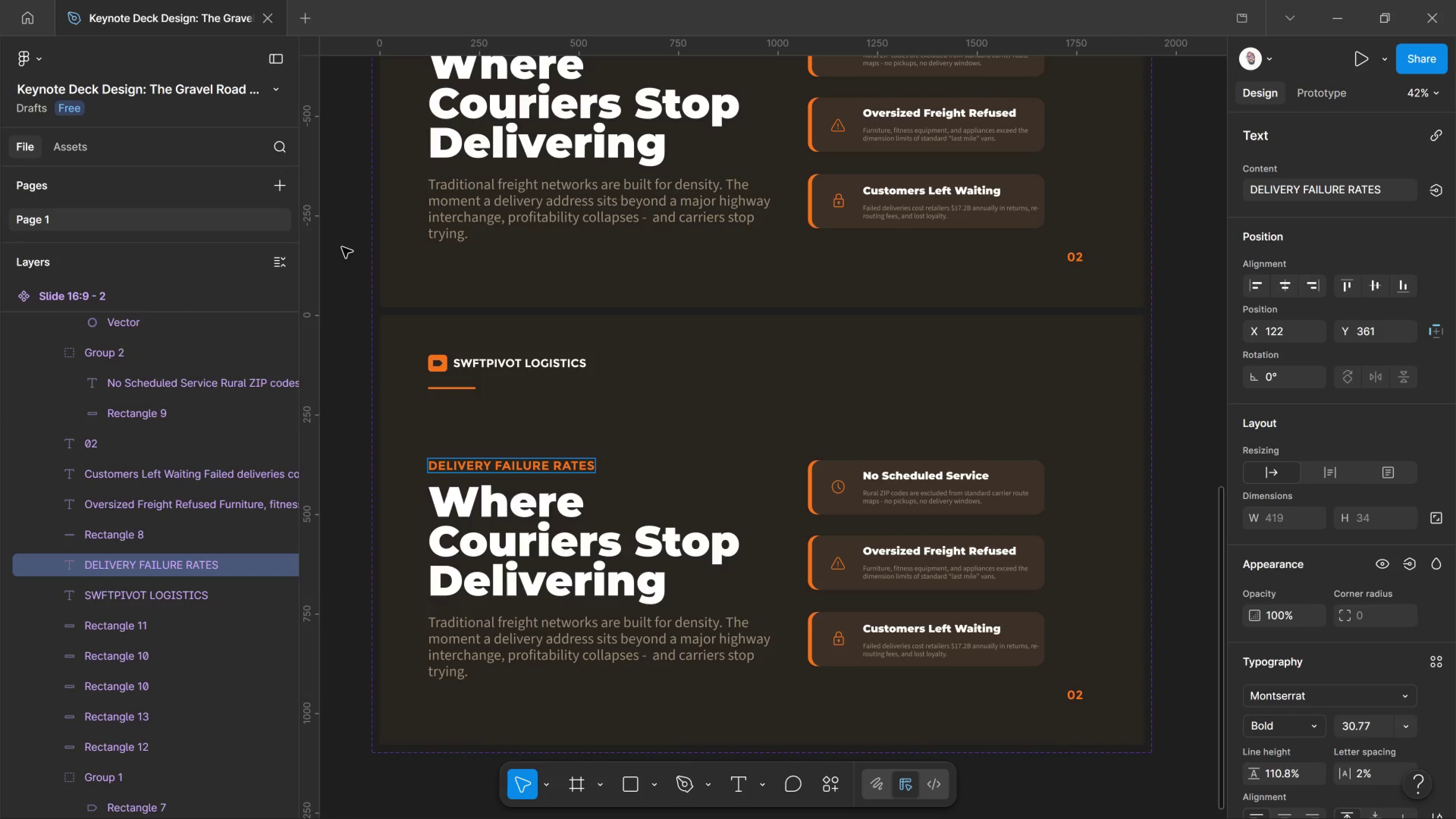 
key(Control+A)
 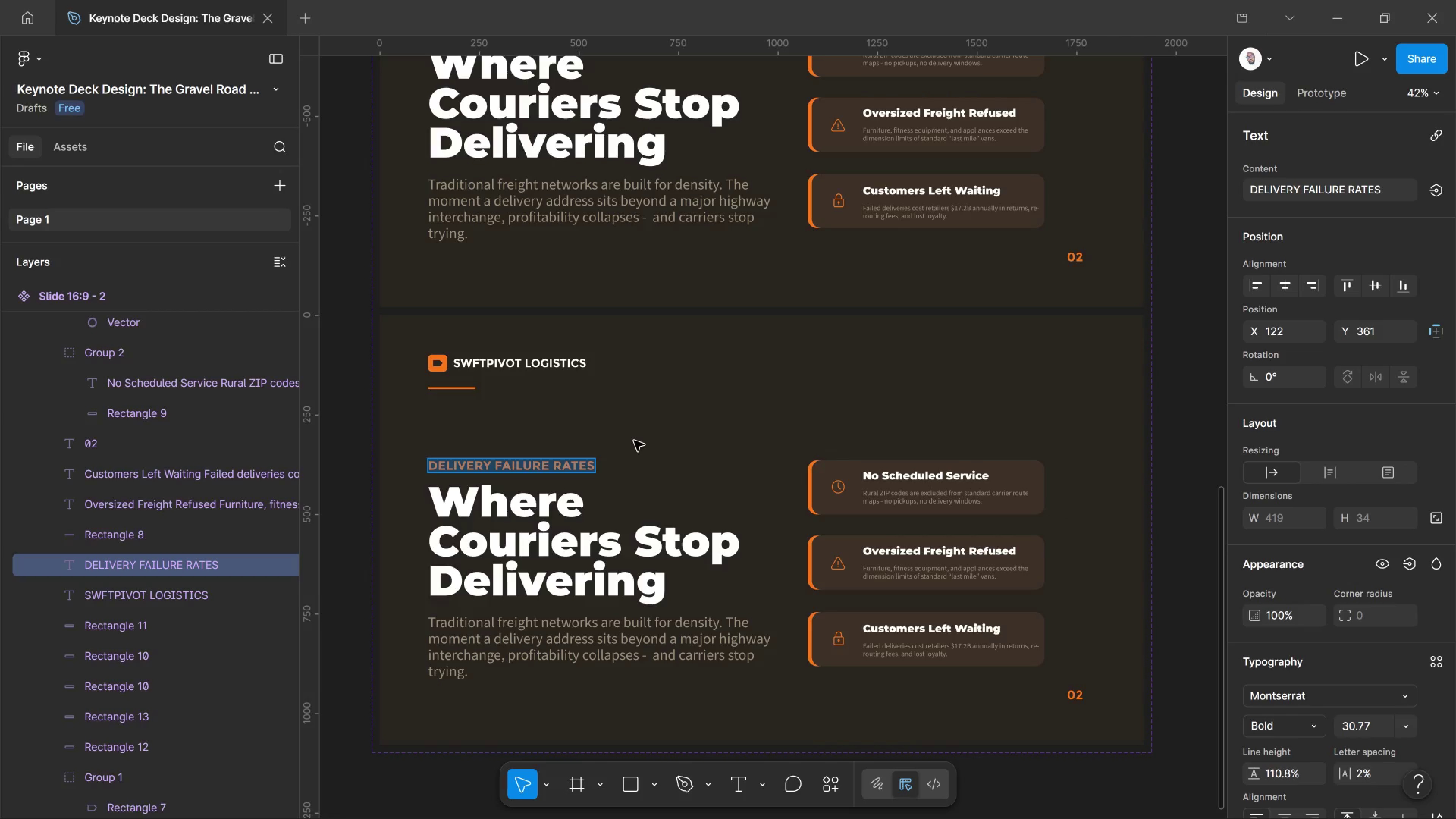 
scroll: coordinate [1318, 643], scroll_direction: down, amount: 5.0
 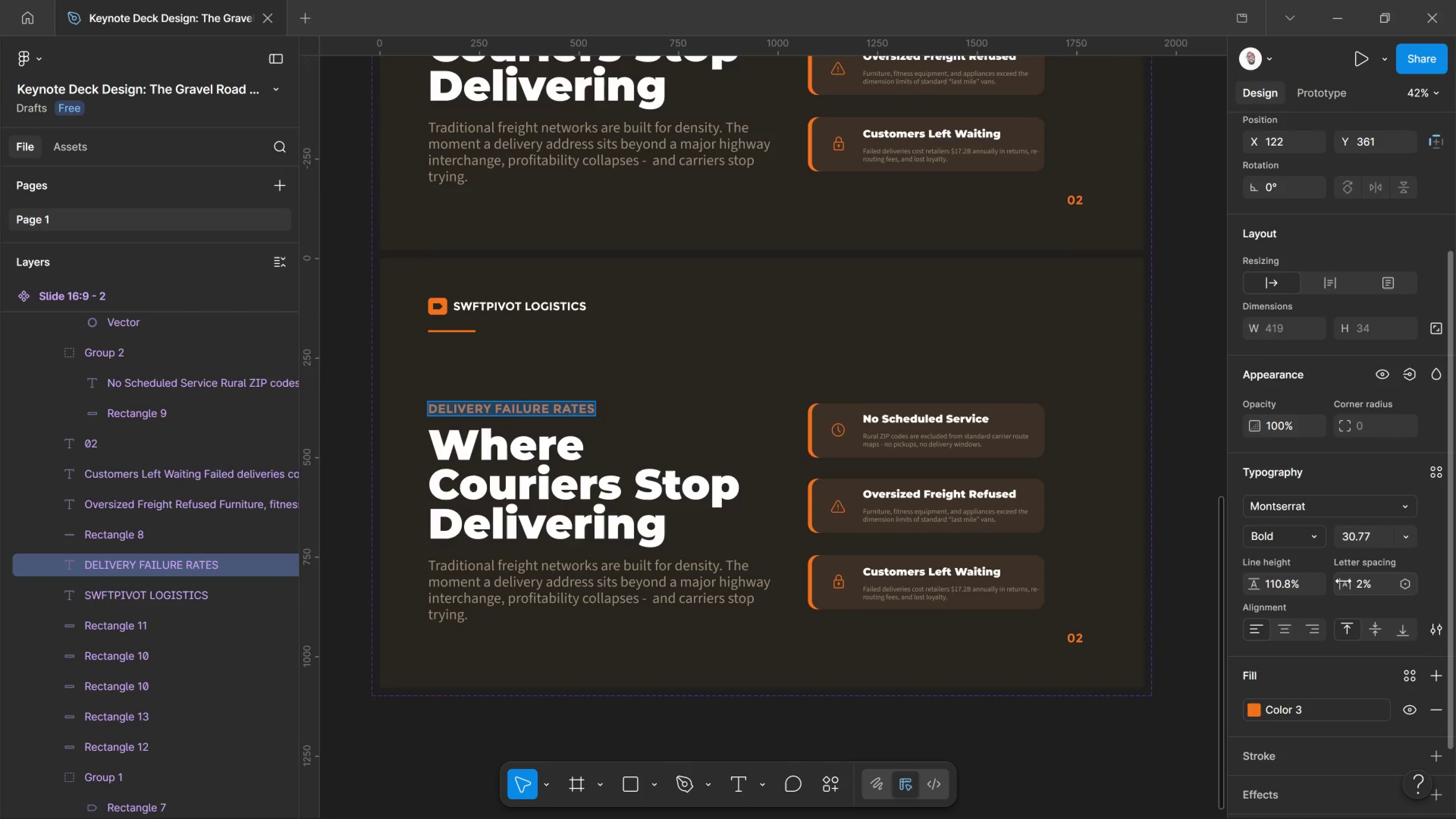 
left_click_drag(start_coordinate=[1344, 581], to_coordinate=[760, 422])
 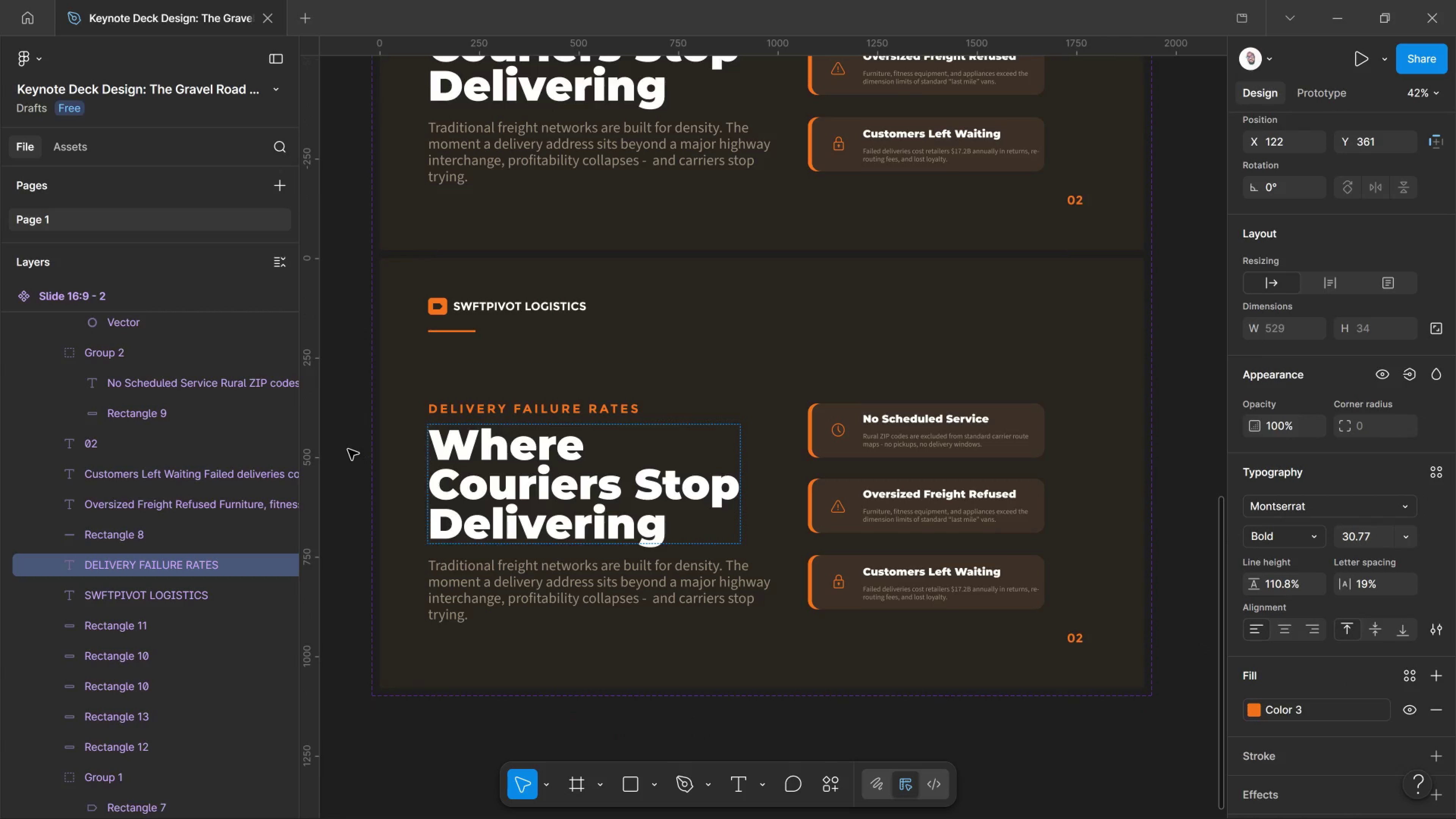 
left_click([348, 449])
 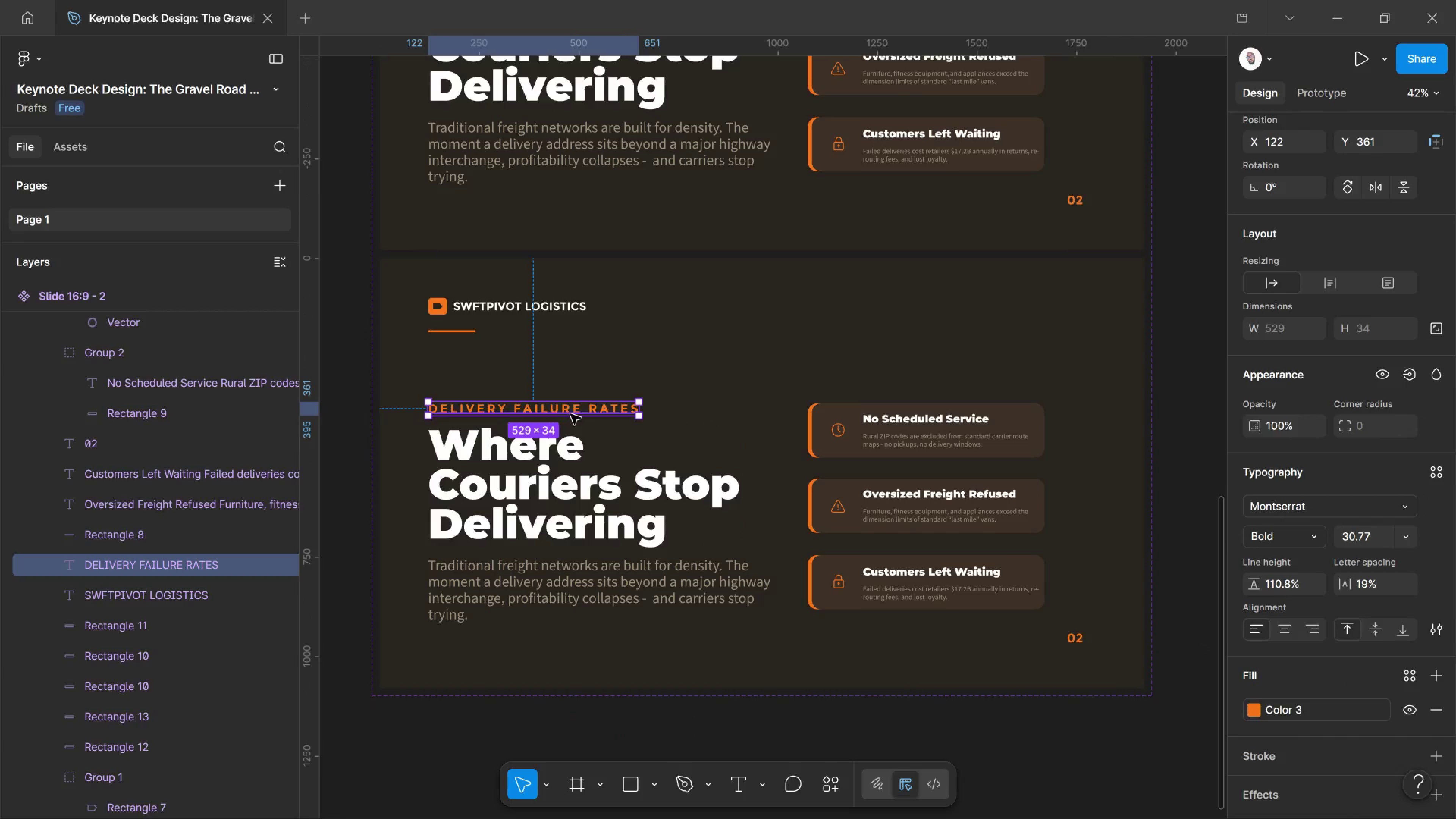 
left_click_drag(start_coordinate=[571, 414], to_coordinate=[568, 415])
 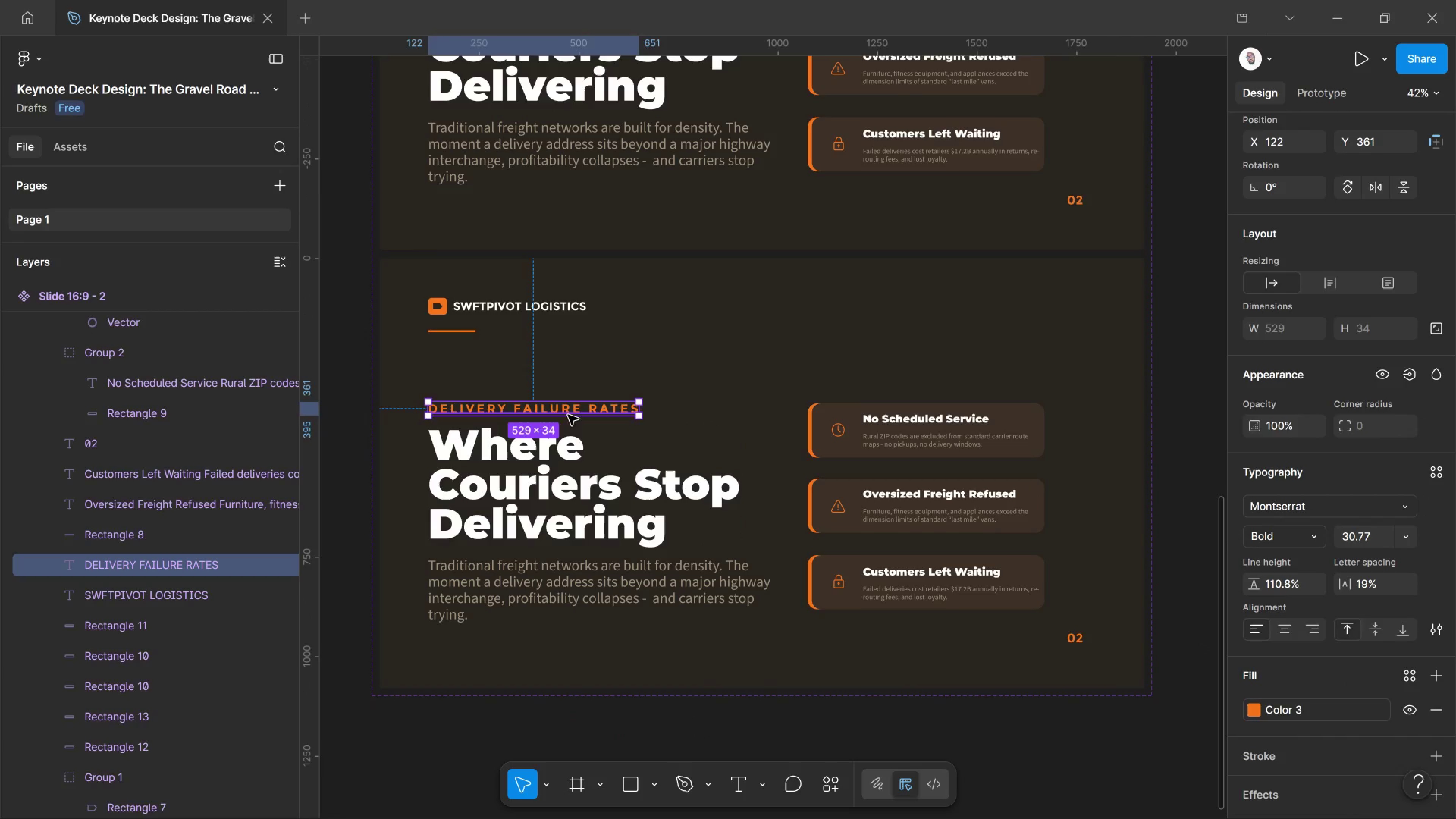 
double_click([568, 415])
 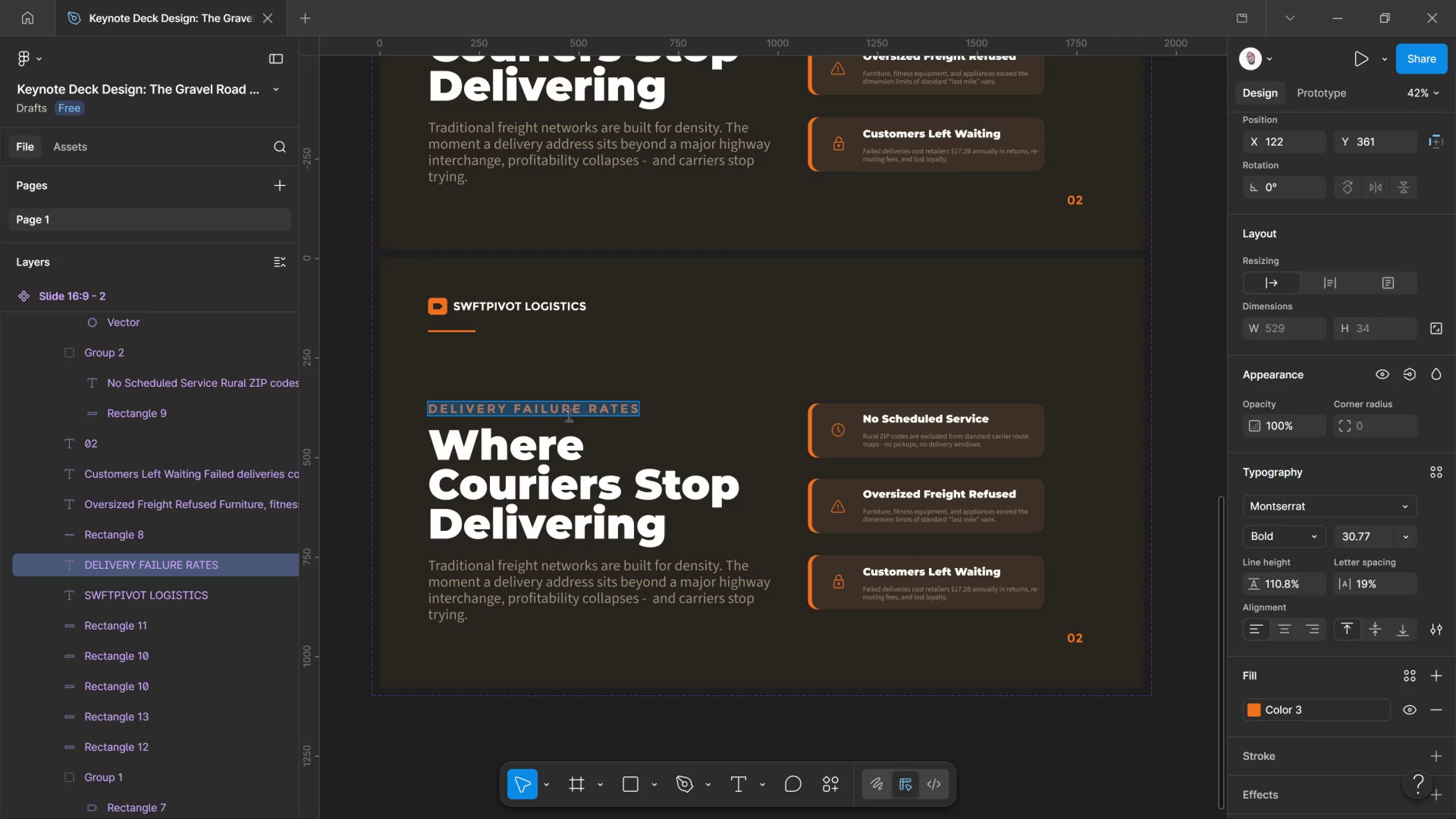 
left_click([585, 410])
 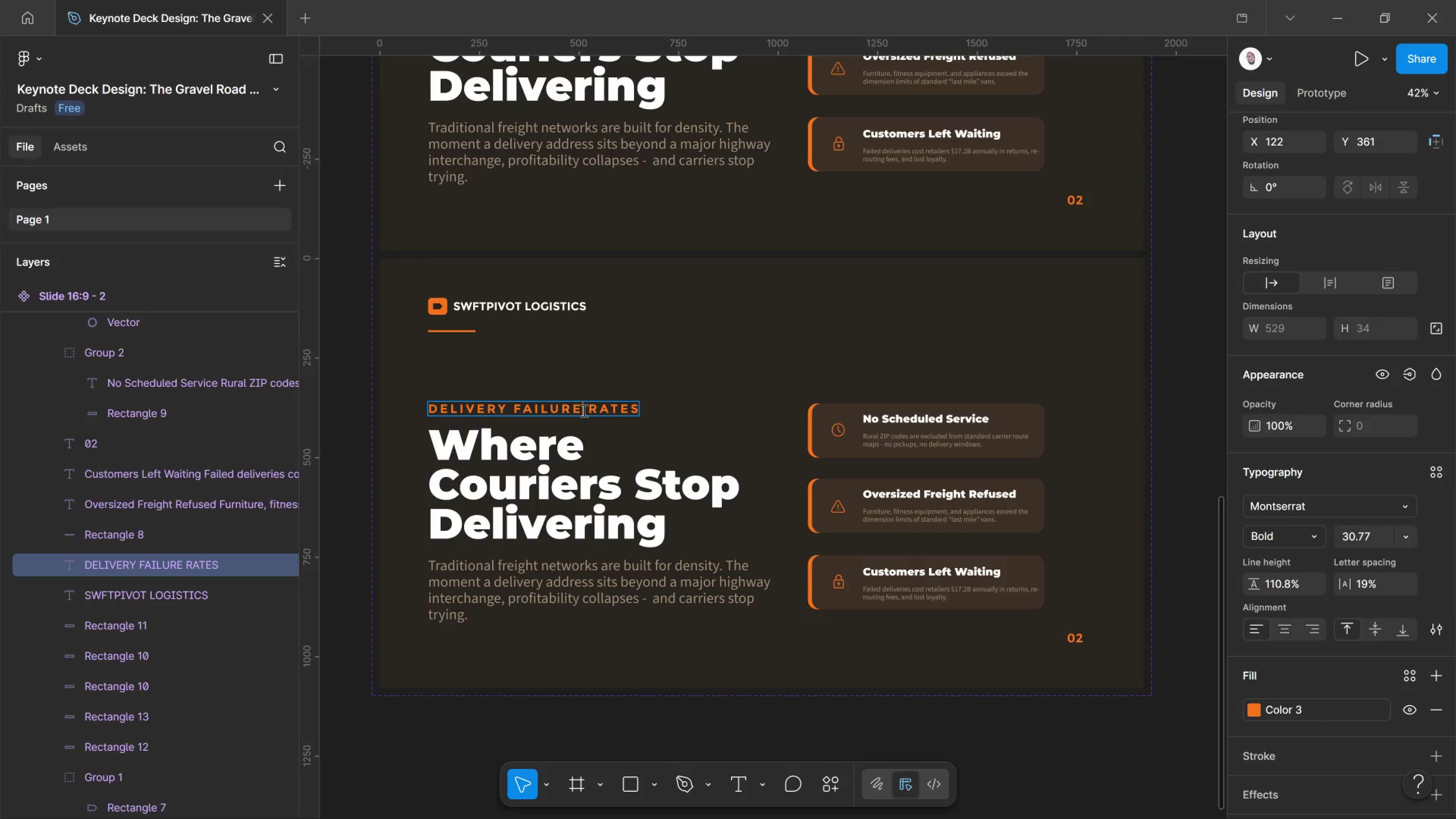 
left_click([579, 408])
 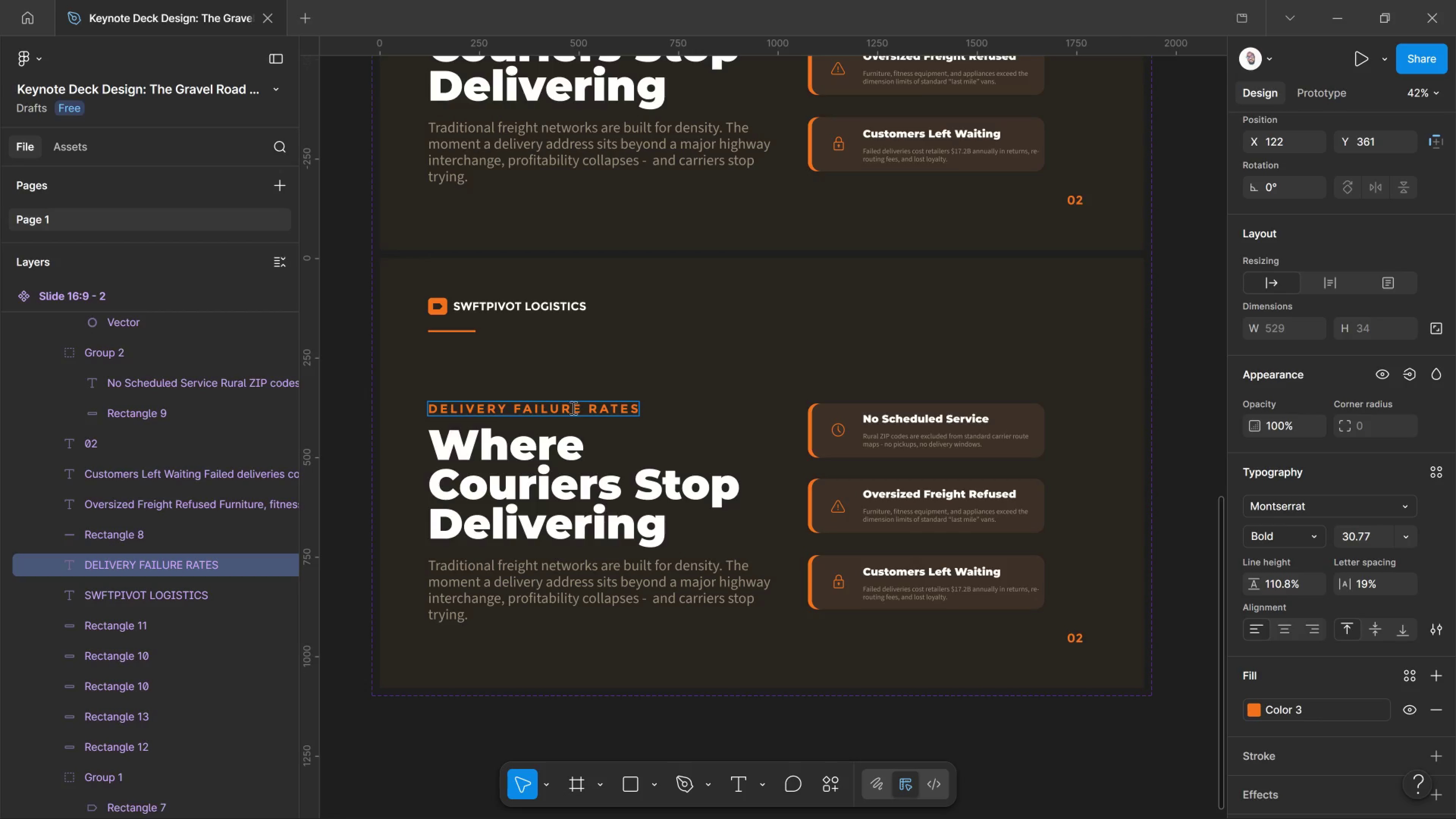 
left_click([571, 406])
 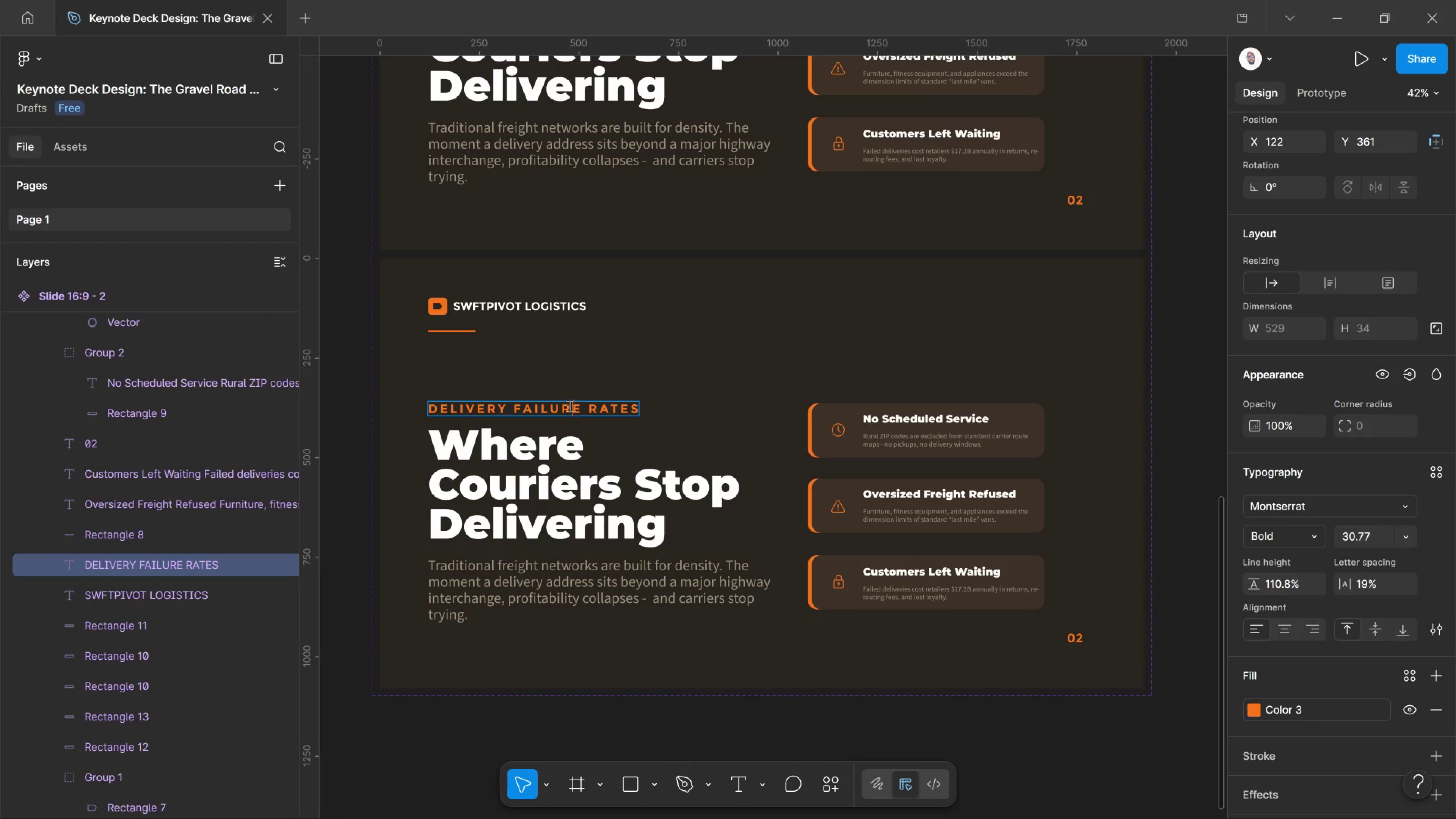 
left_click_drag(start_coordinate=[569, 406], to_coordinate=[511, 390])
 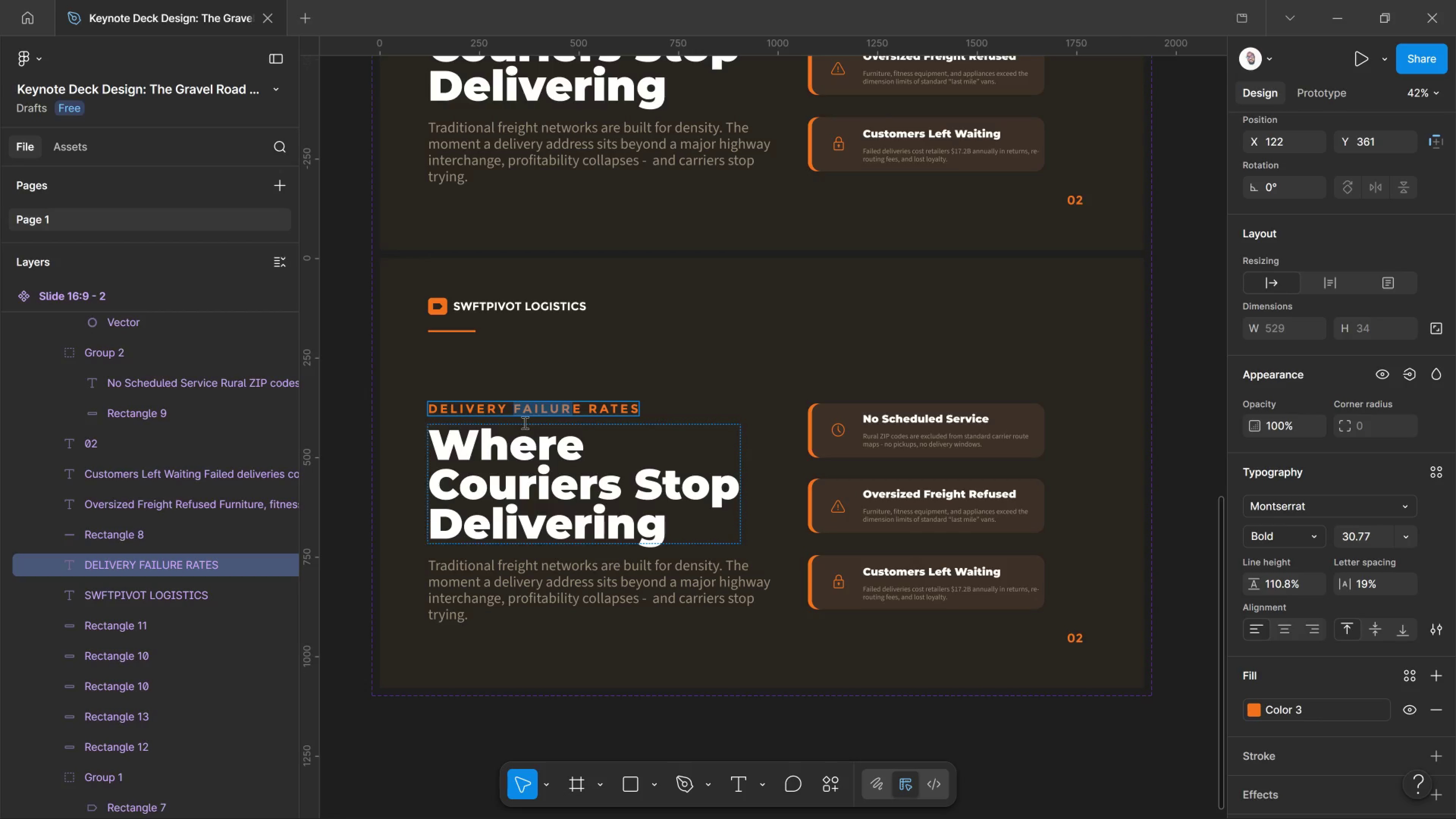 
wait(21.84)
 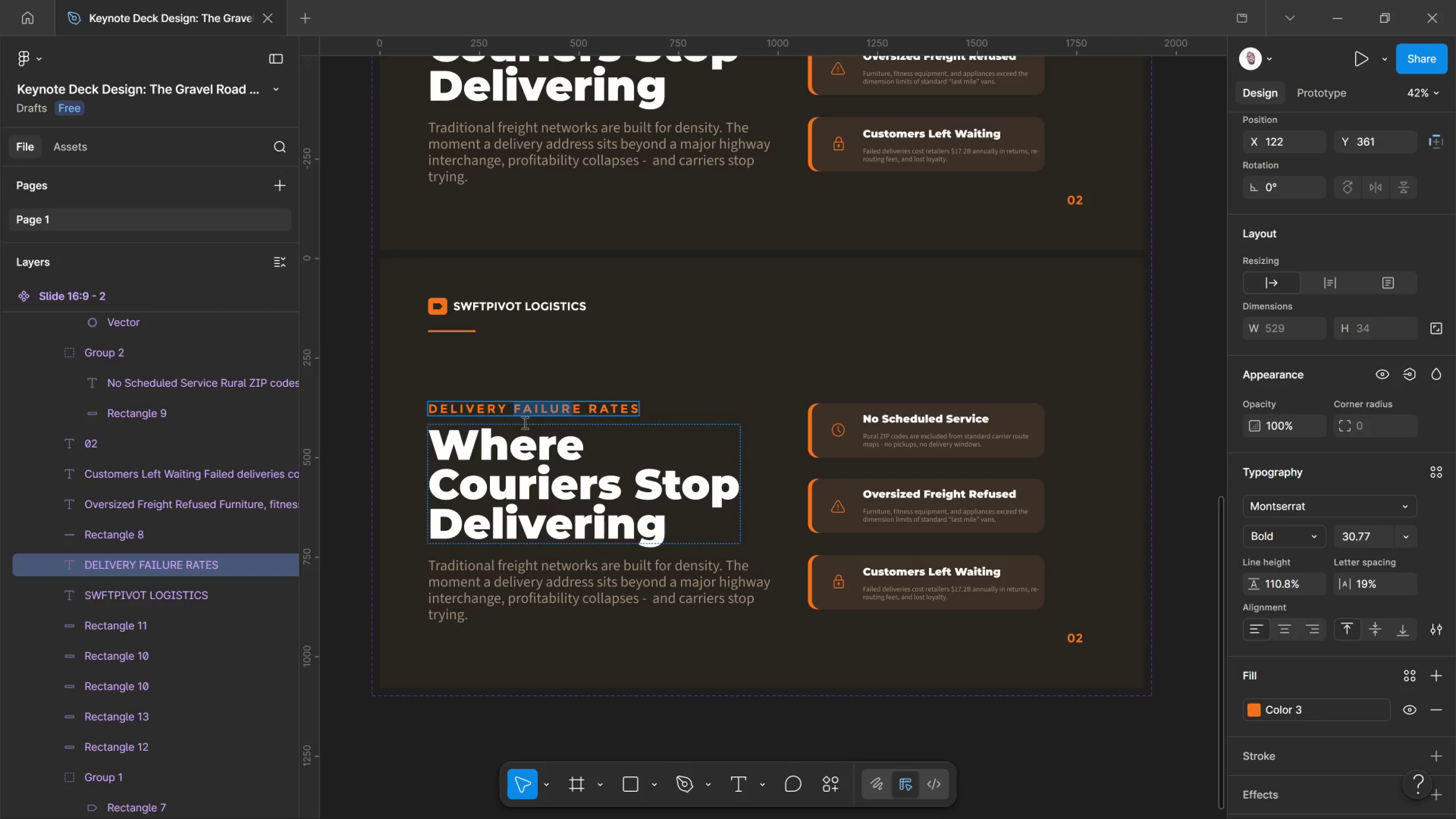 
left_click([579, 410])
 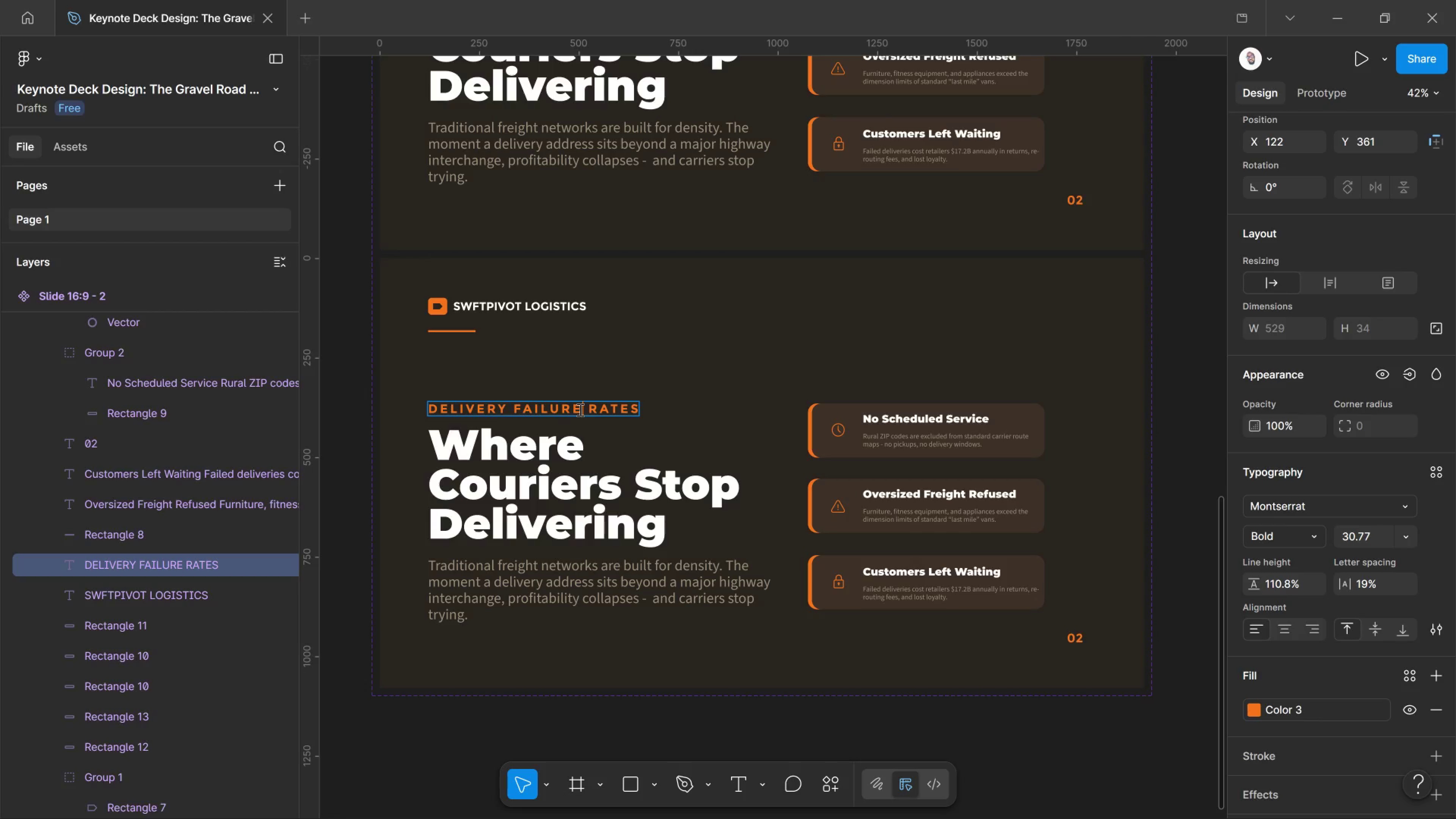 
left_click_drag(start_coordinate=[579, 410], to_coordinate=[433, 406])
 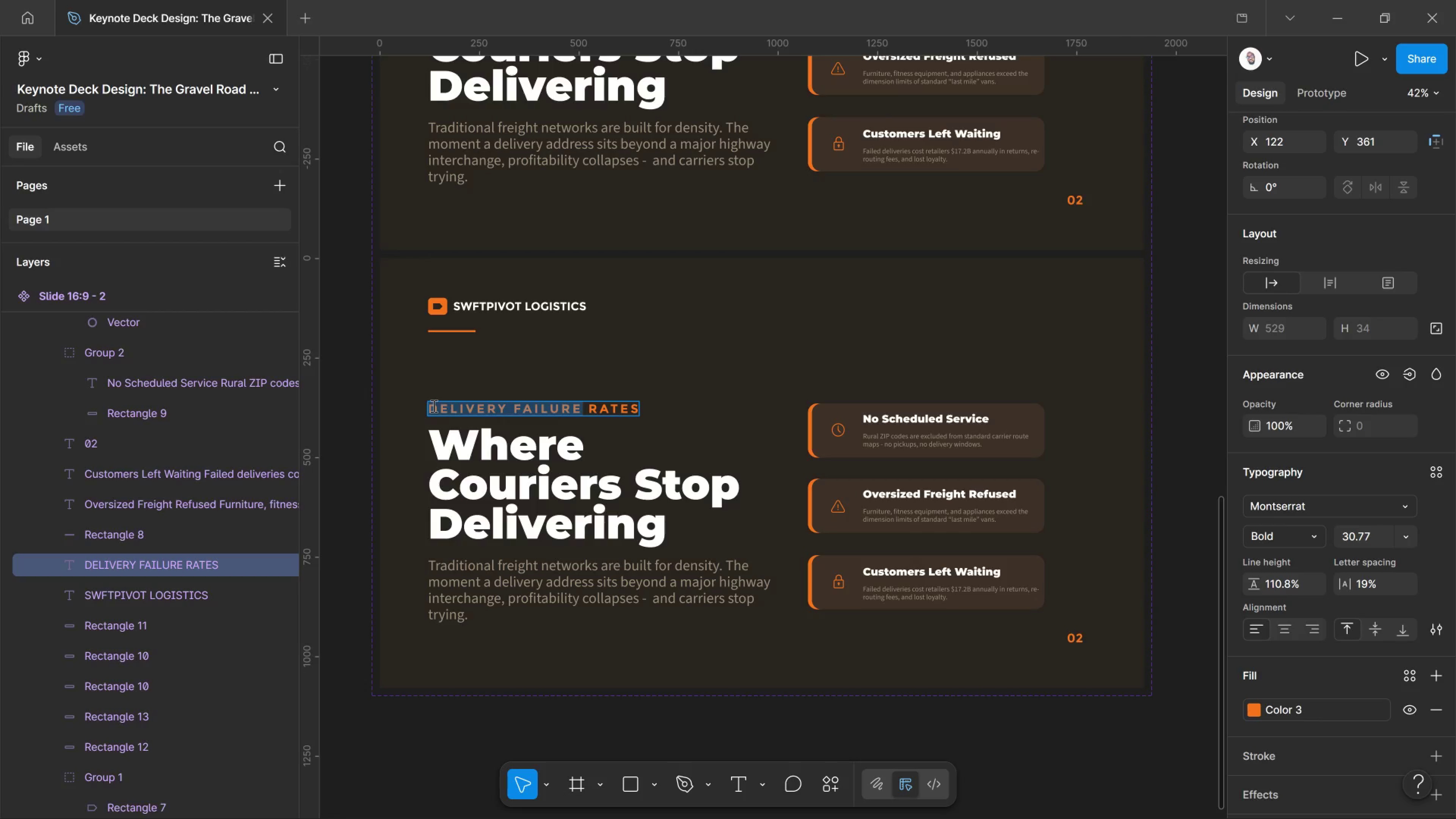 
left_click([433, 406])
 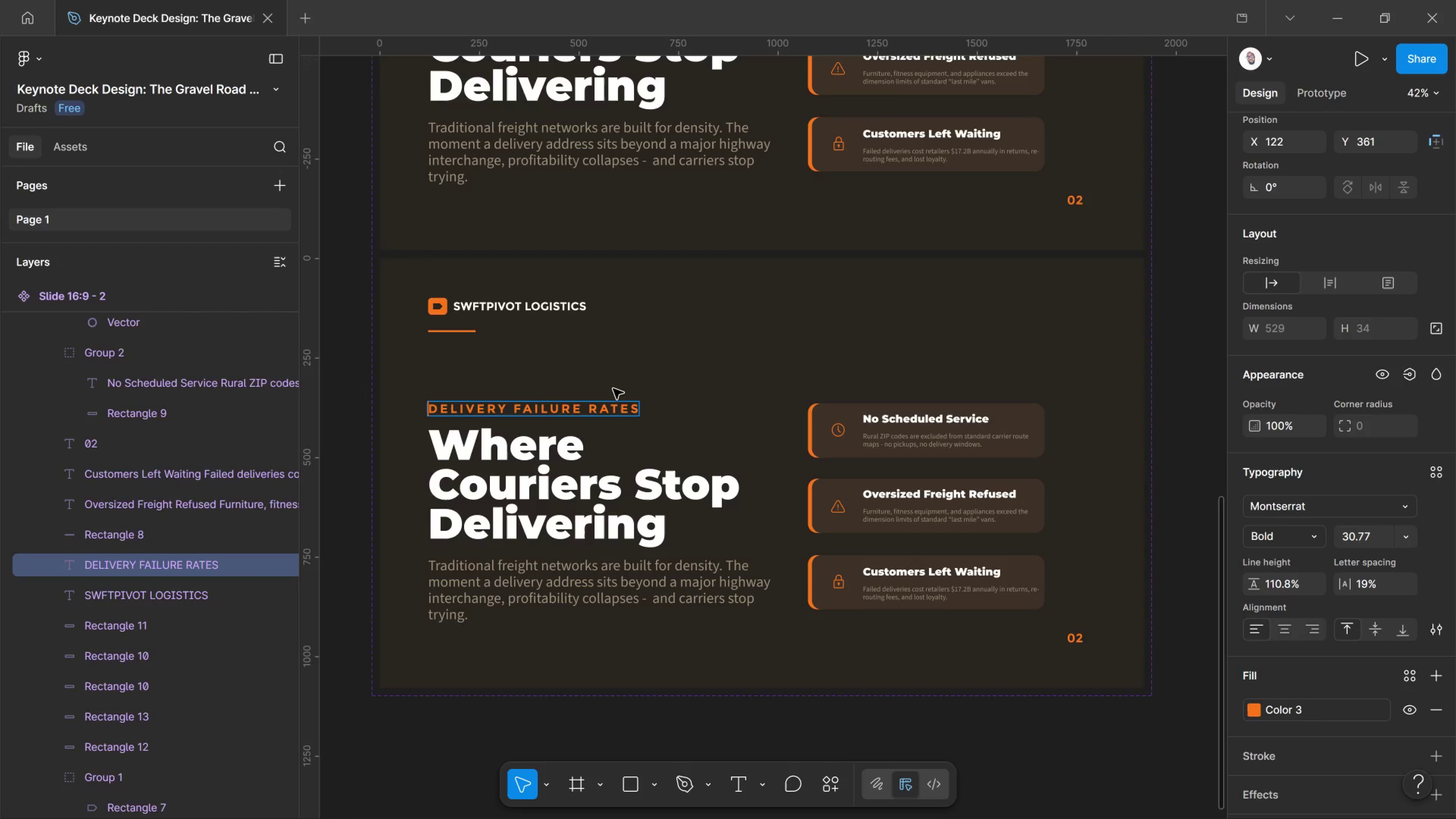 
left_click([637, 405])
 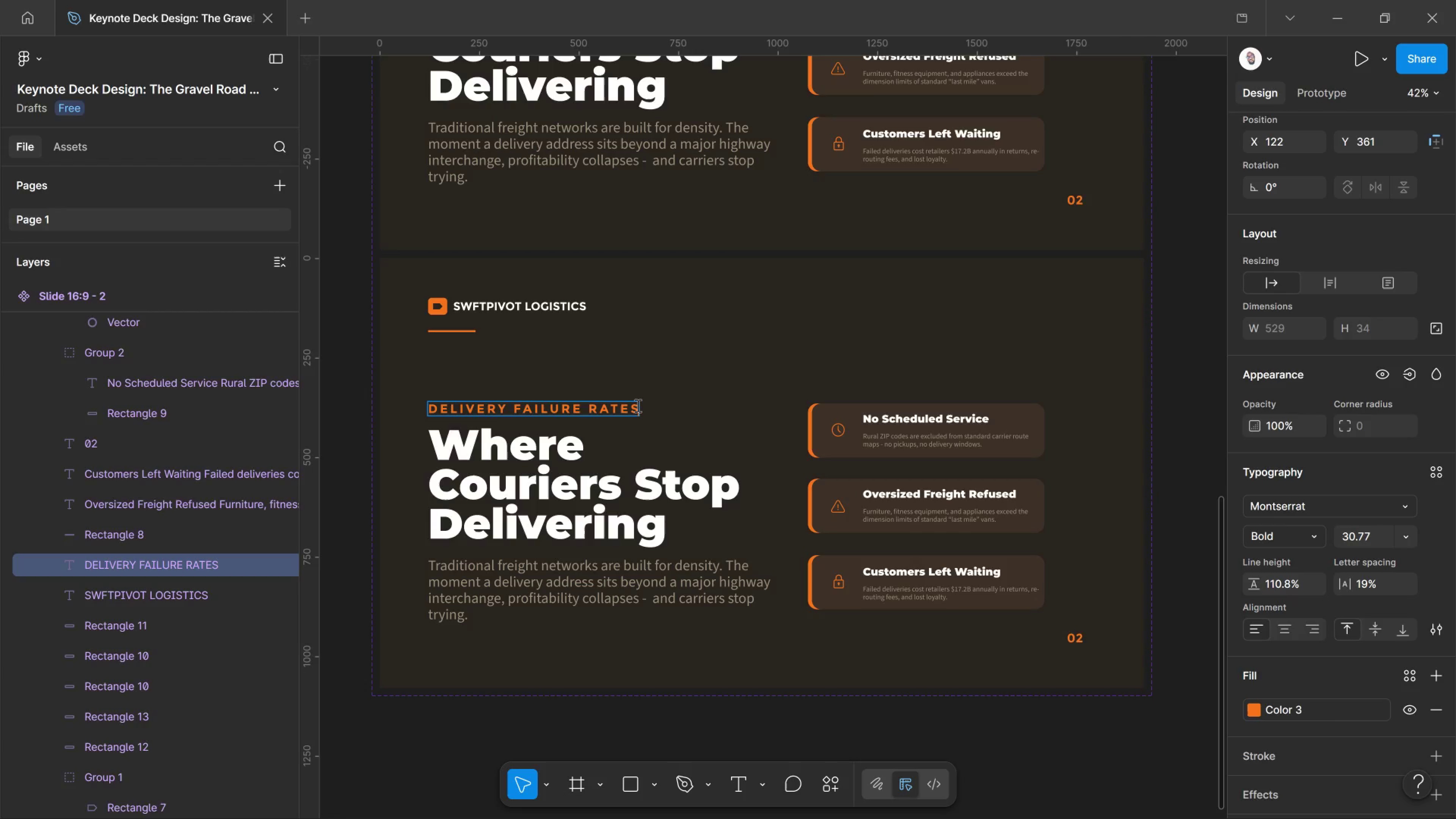 
key(Control+A)
 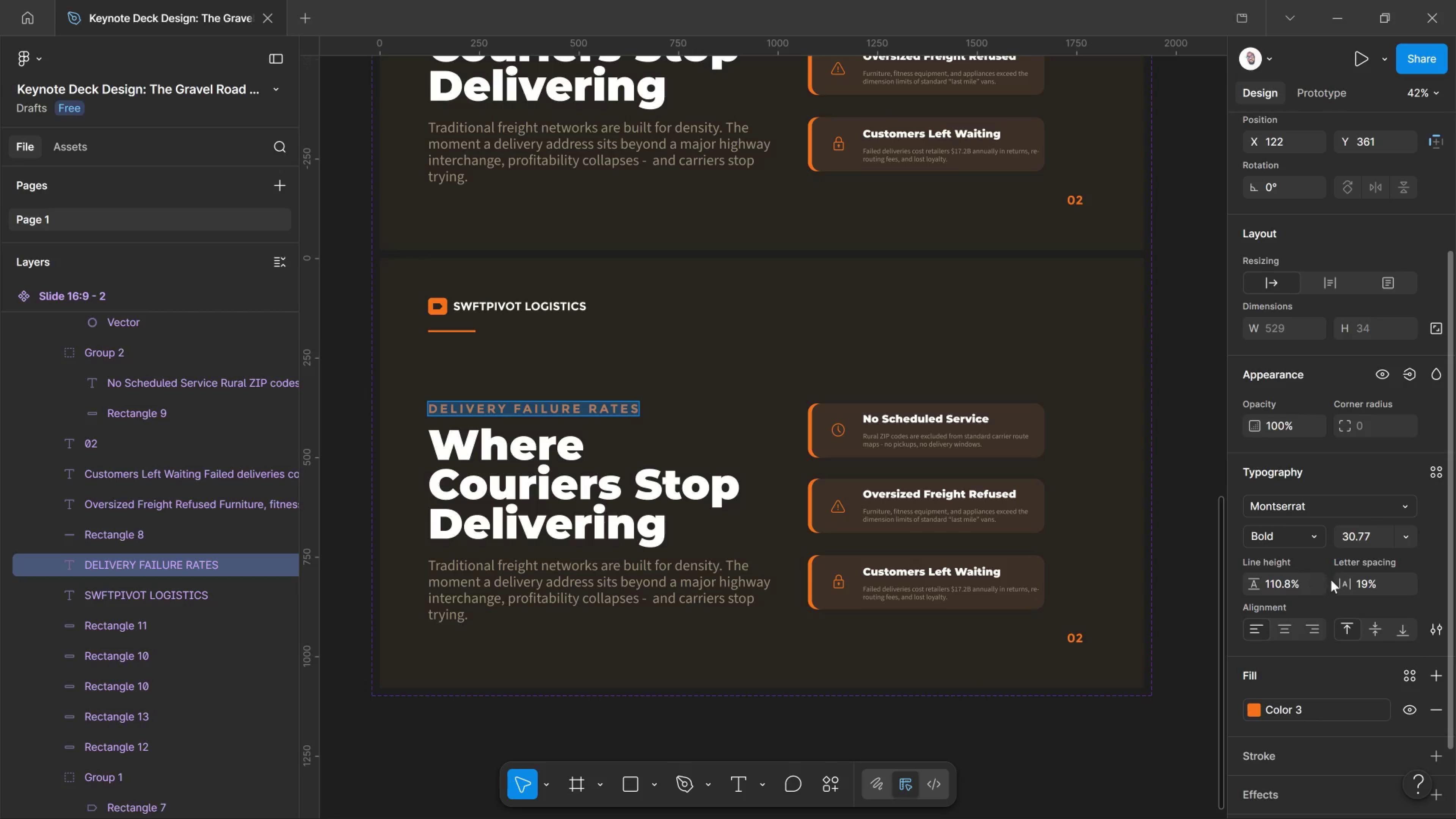 
left_click_drag(start_coordinate=[1339, 582], to_coordinate=[708, 428])
 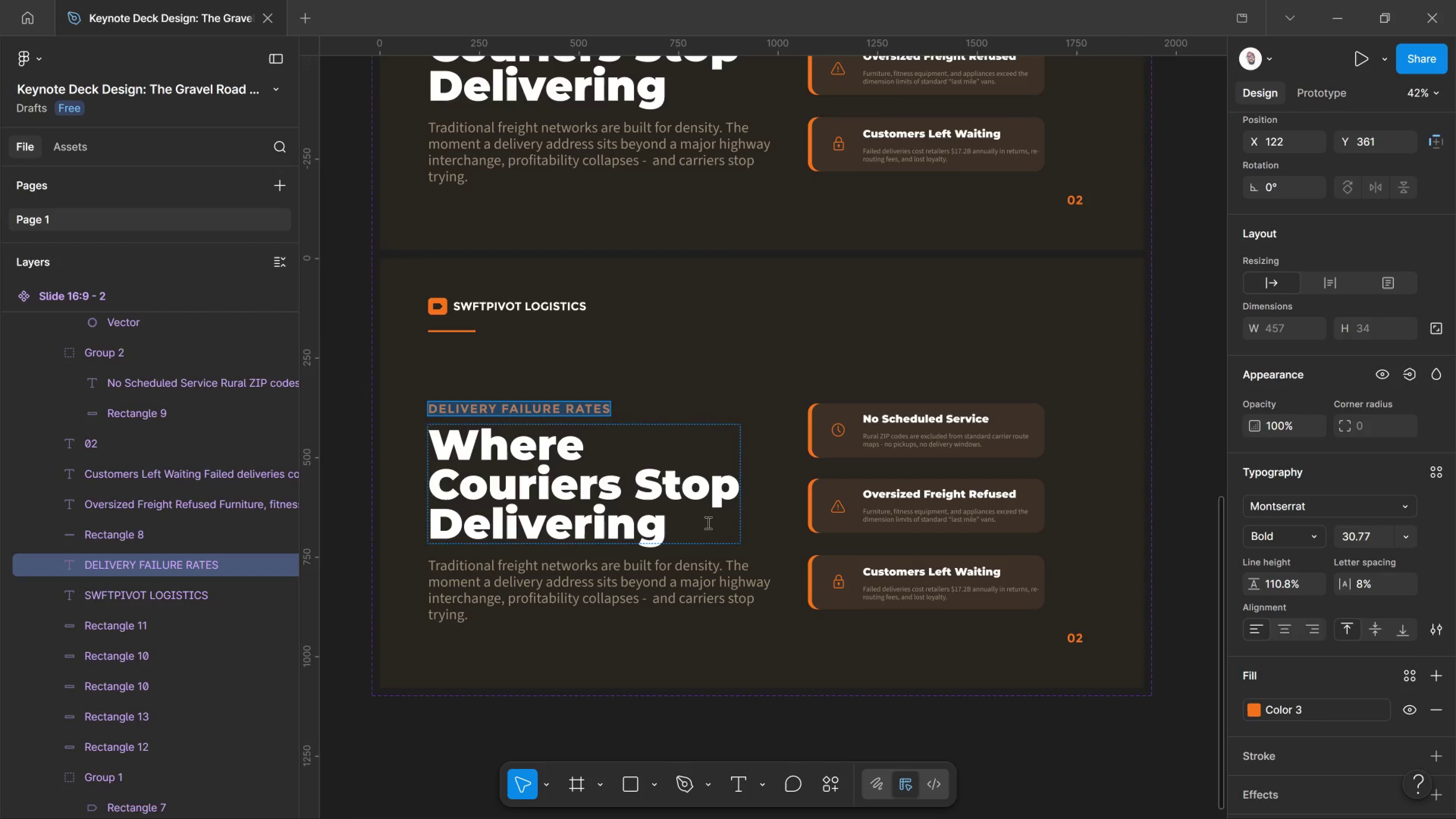 
left_click([705, 522])
 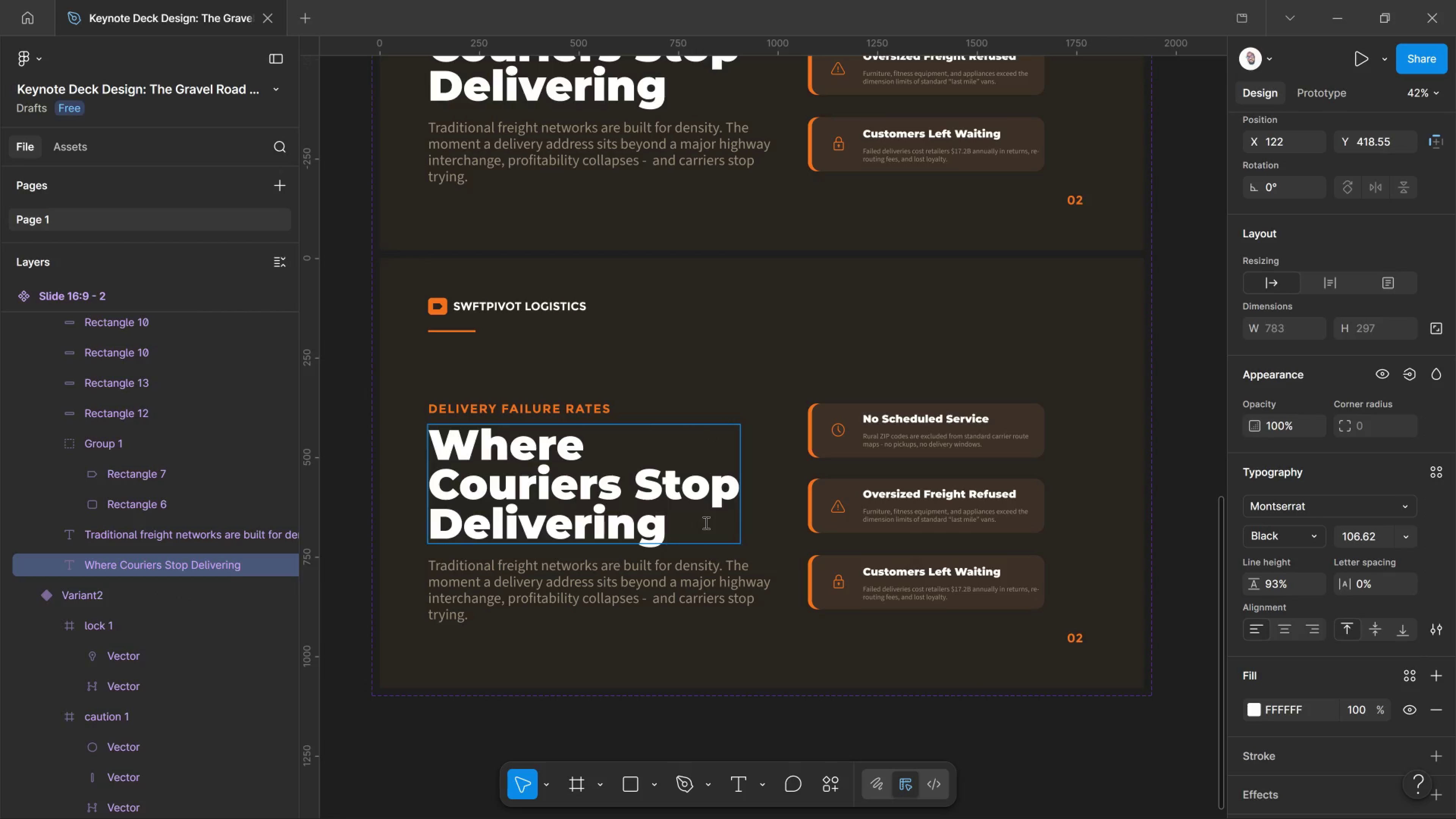 
left_click_drag(start_coordinate=[705, 522], to_coordinate=[427, 449])
 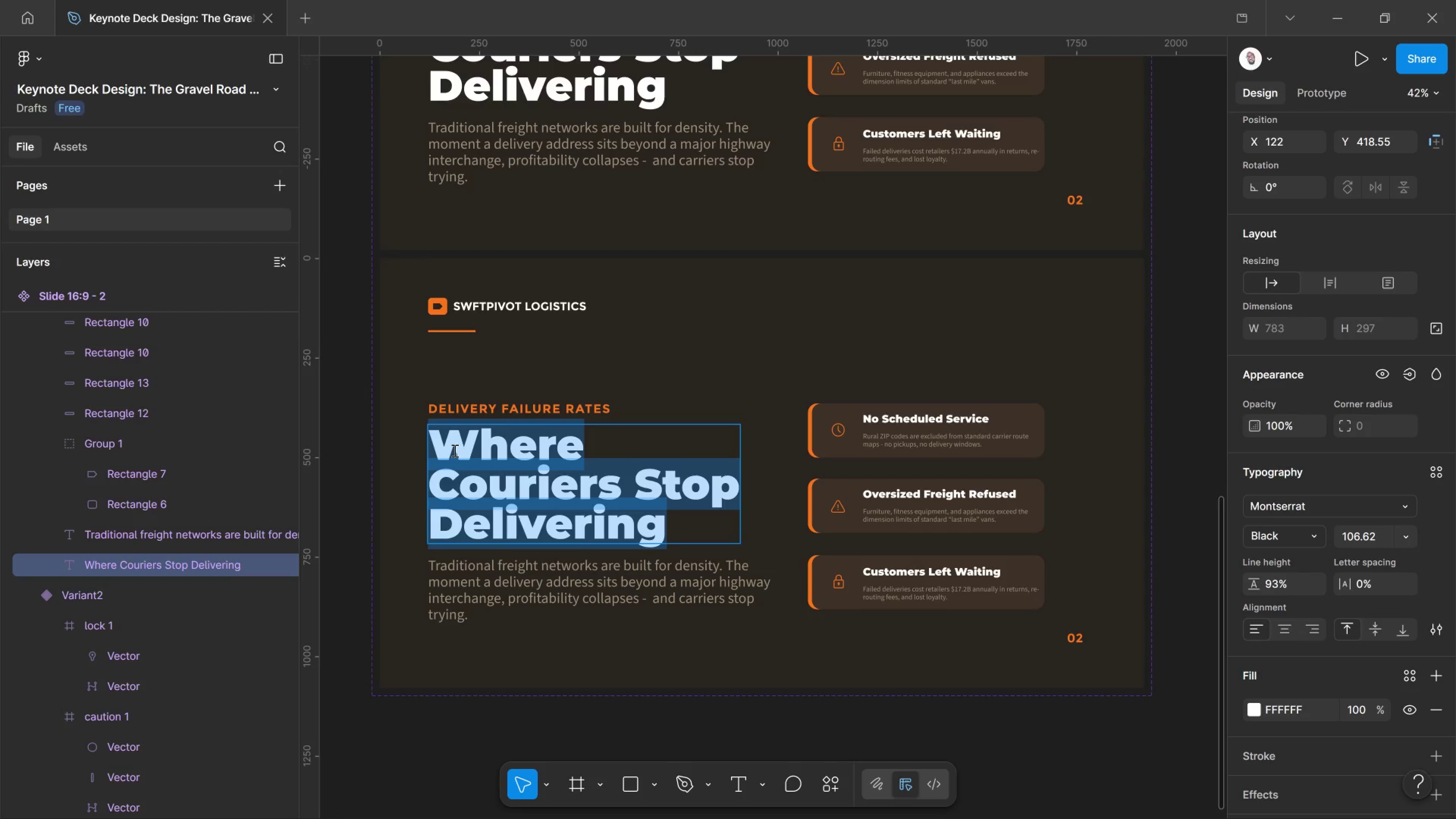 
wait(11.27)
 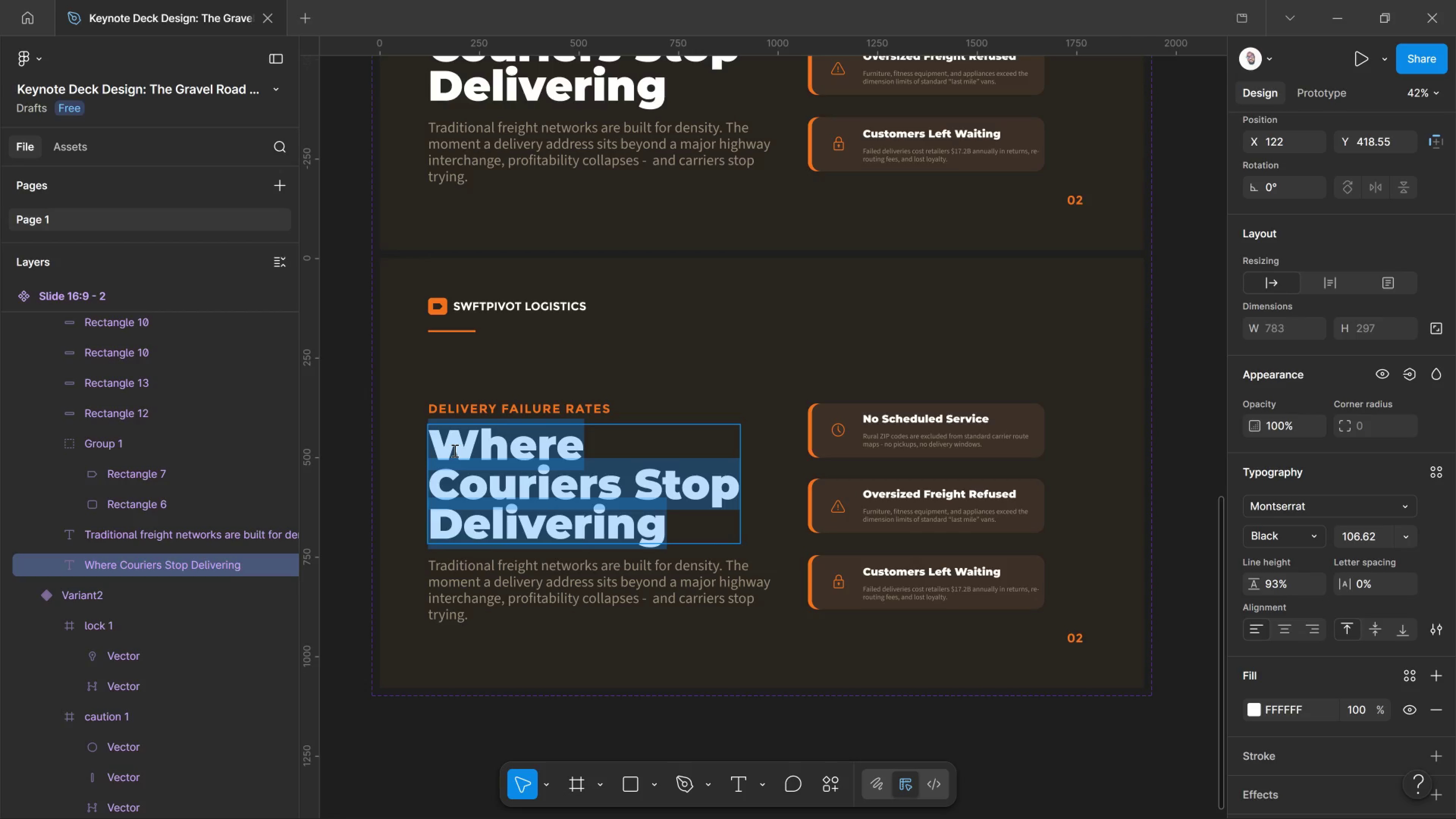 
left_click([536, 480])
 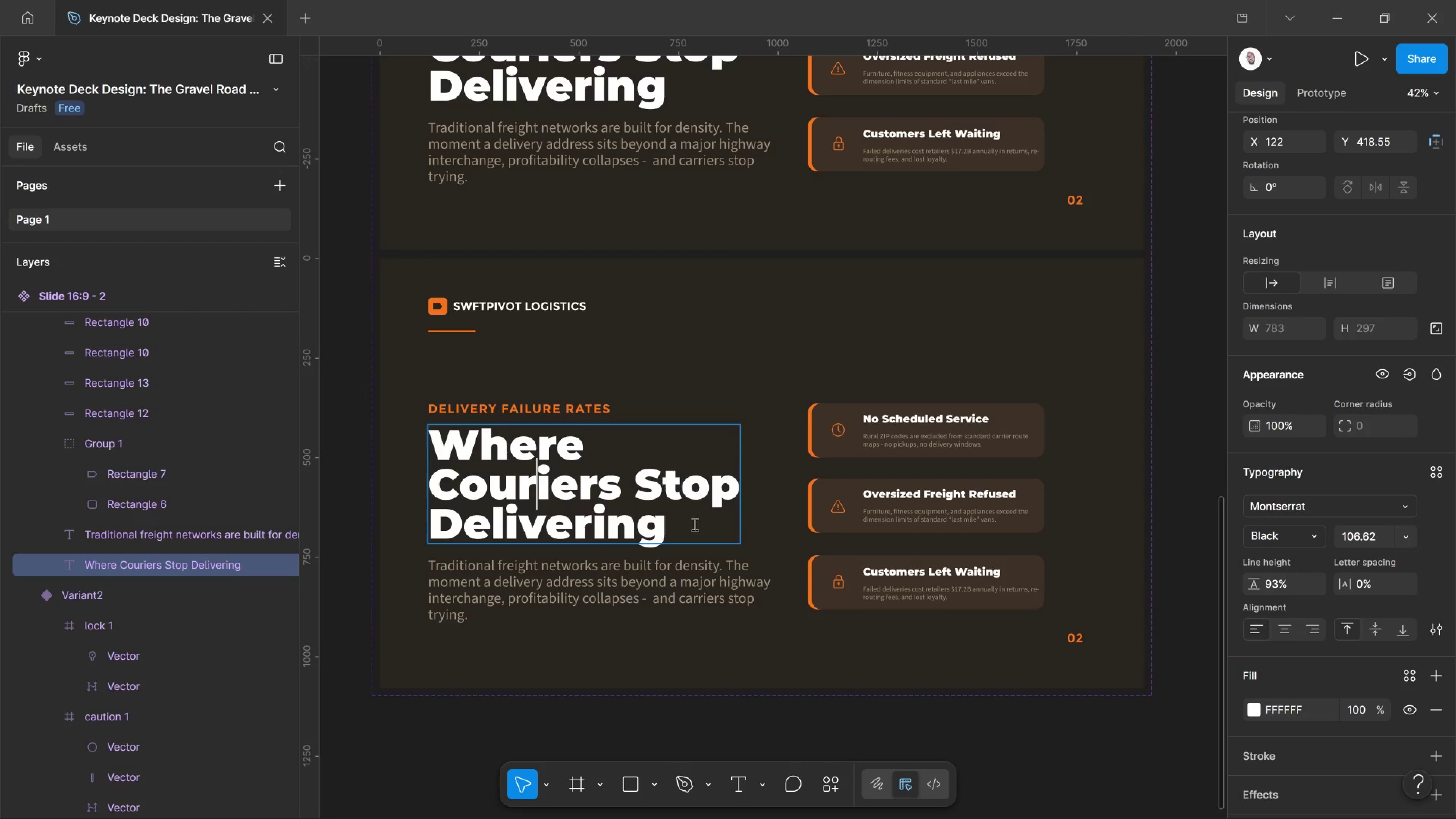 
left_click_drag(start_coordinate=[693, 524], to_coordinate=[343, 447])
 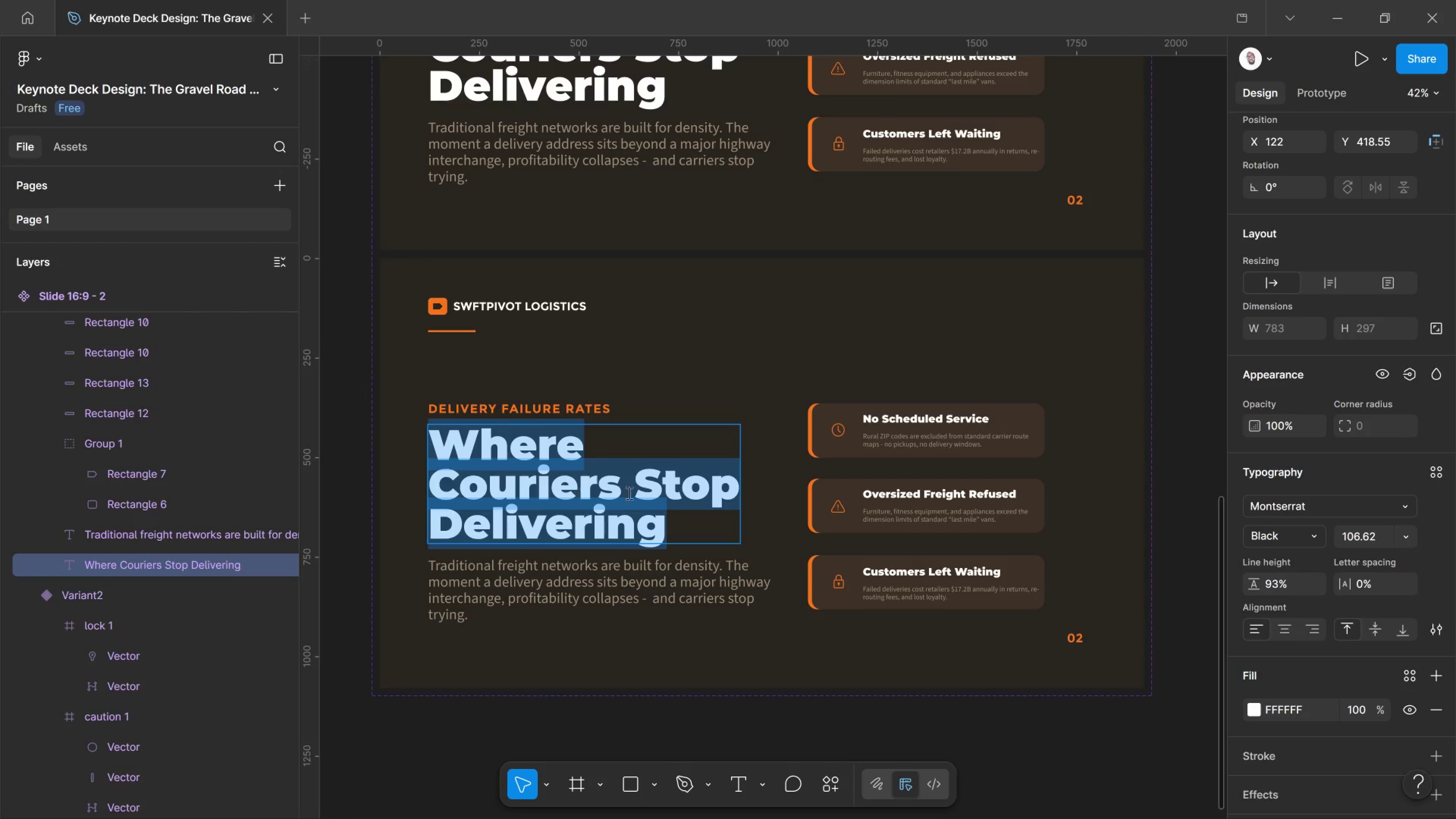 
double_click([679, 516])
 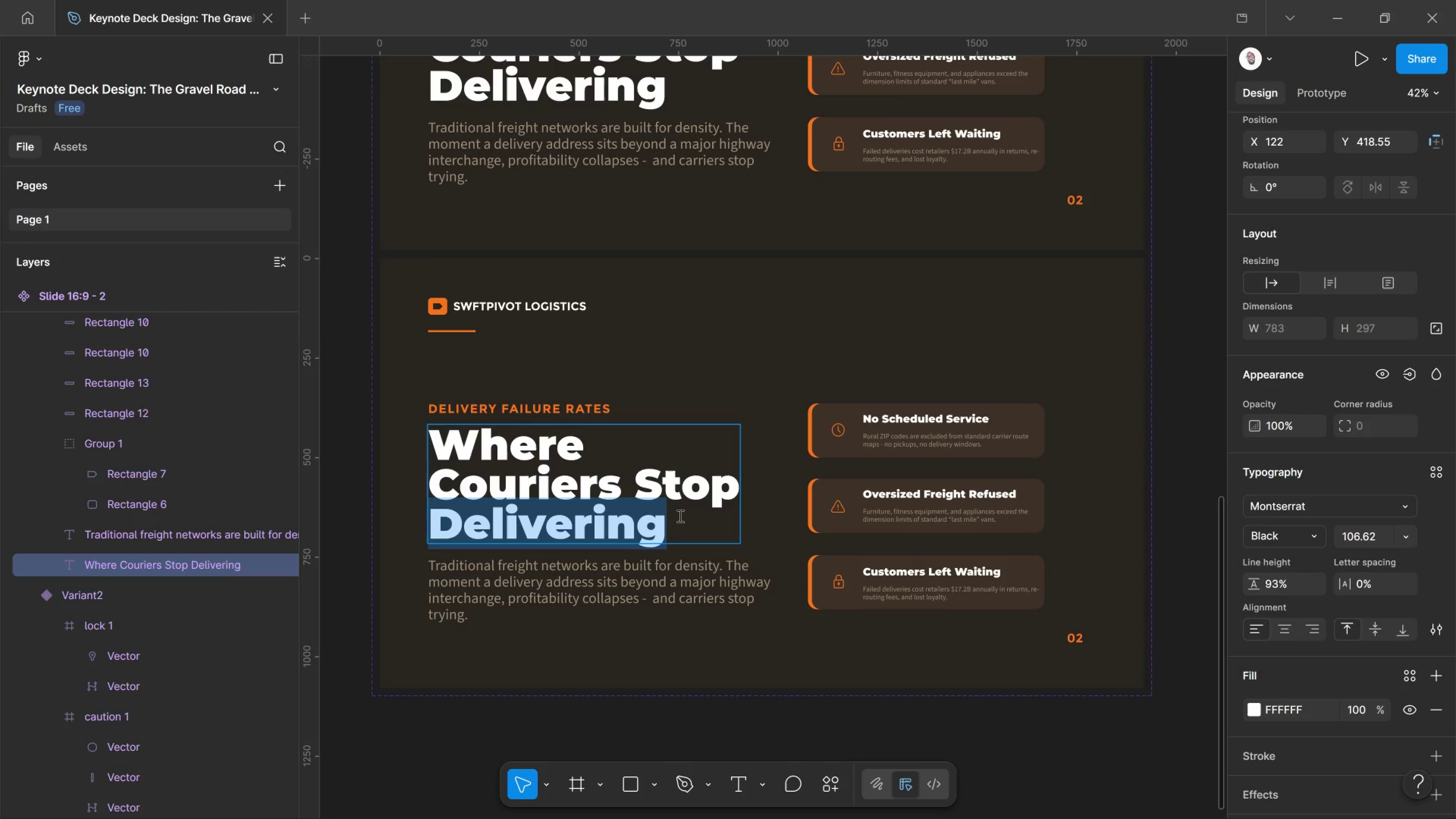 
left_click([679, 516])
 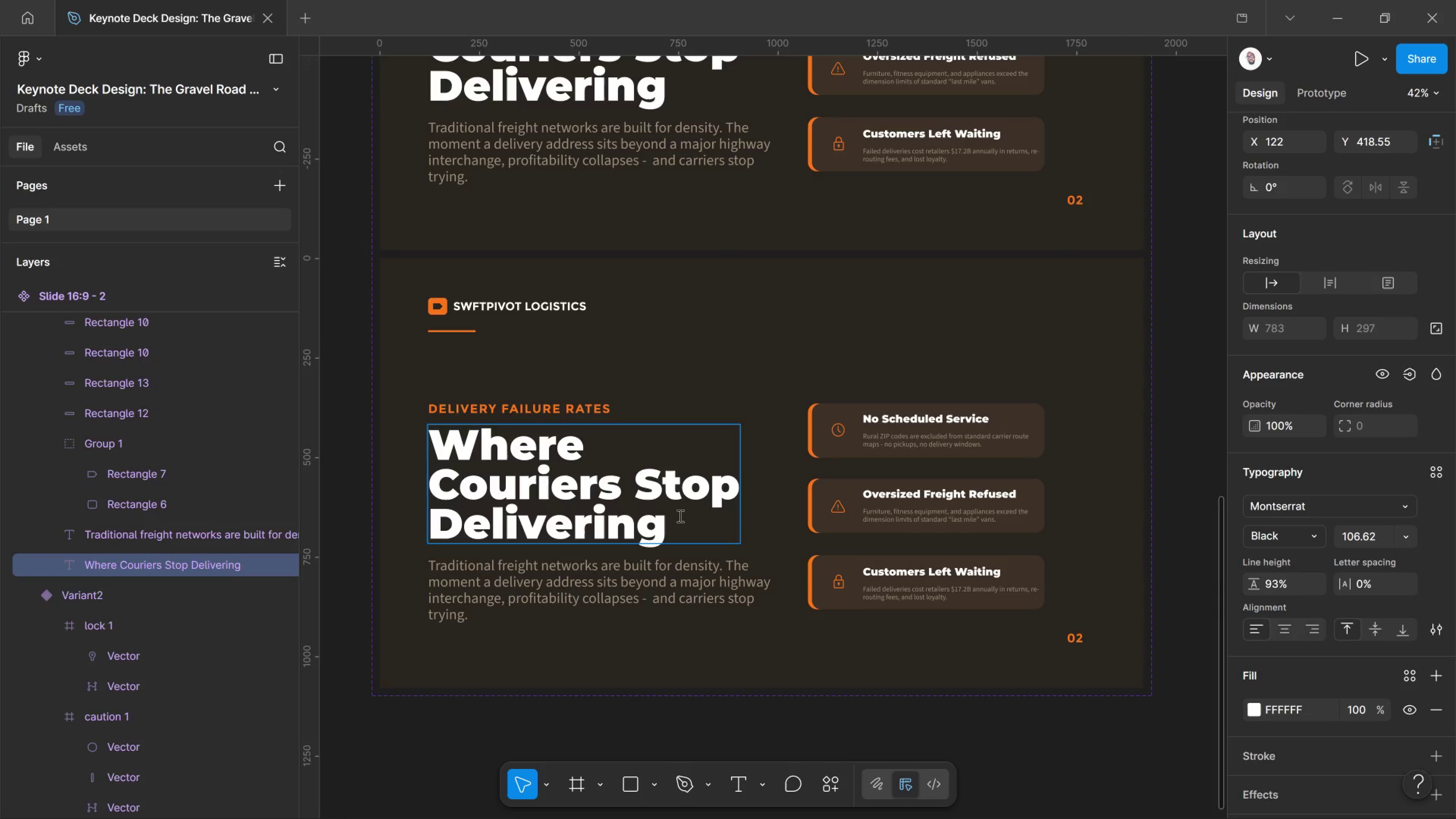 
left_click_drag(start_coordinate=[679, 516], to_coordinate=[424, 455])
 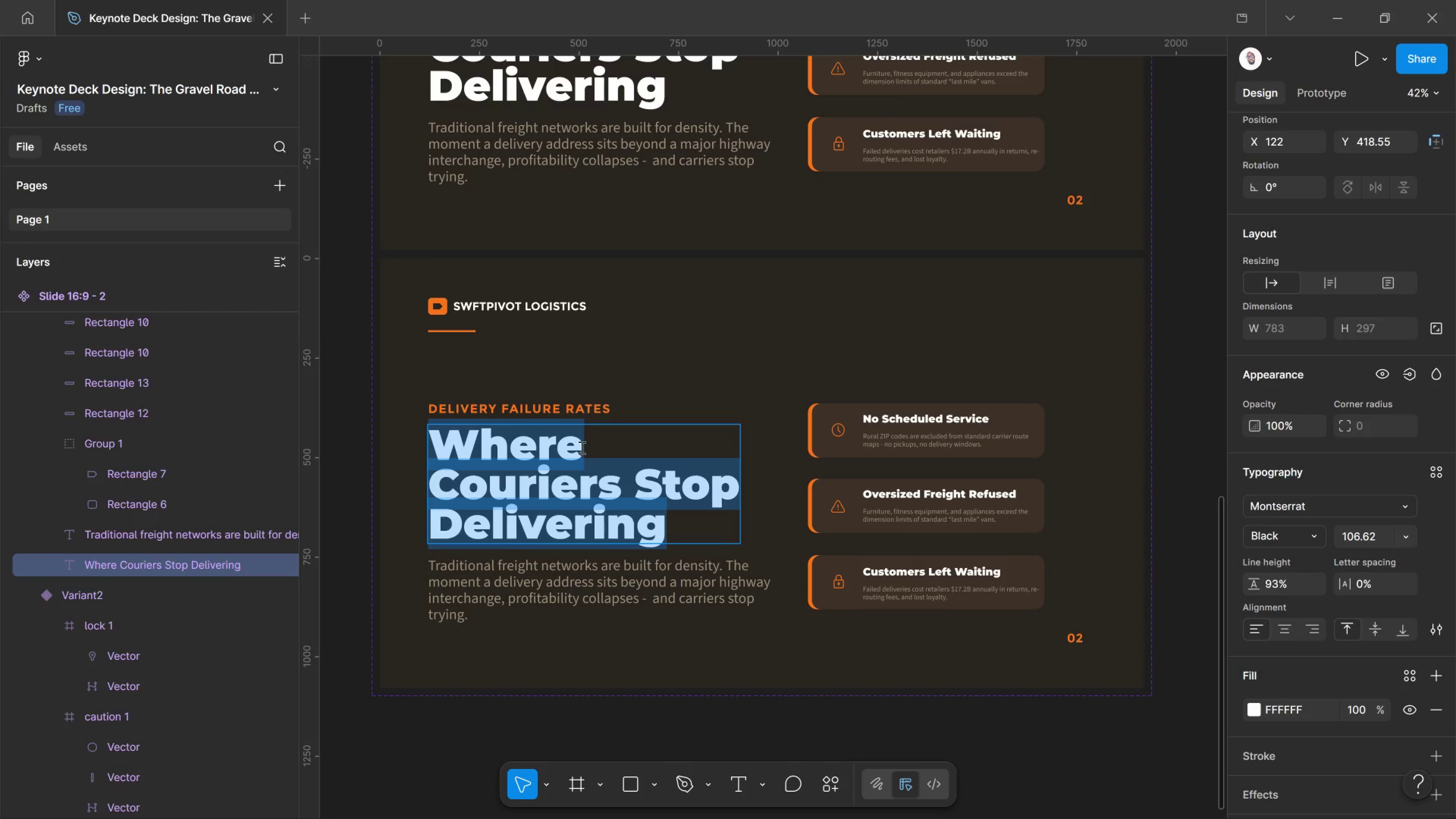 
left_click_drag(start_coordinate=[640, 478], to_coordinate=[633, 483])
 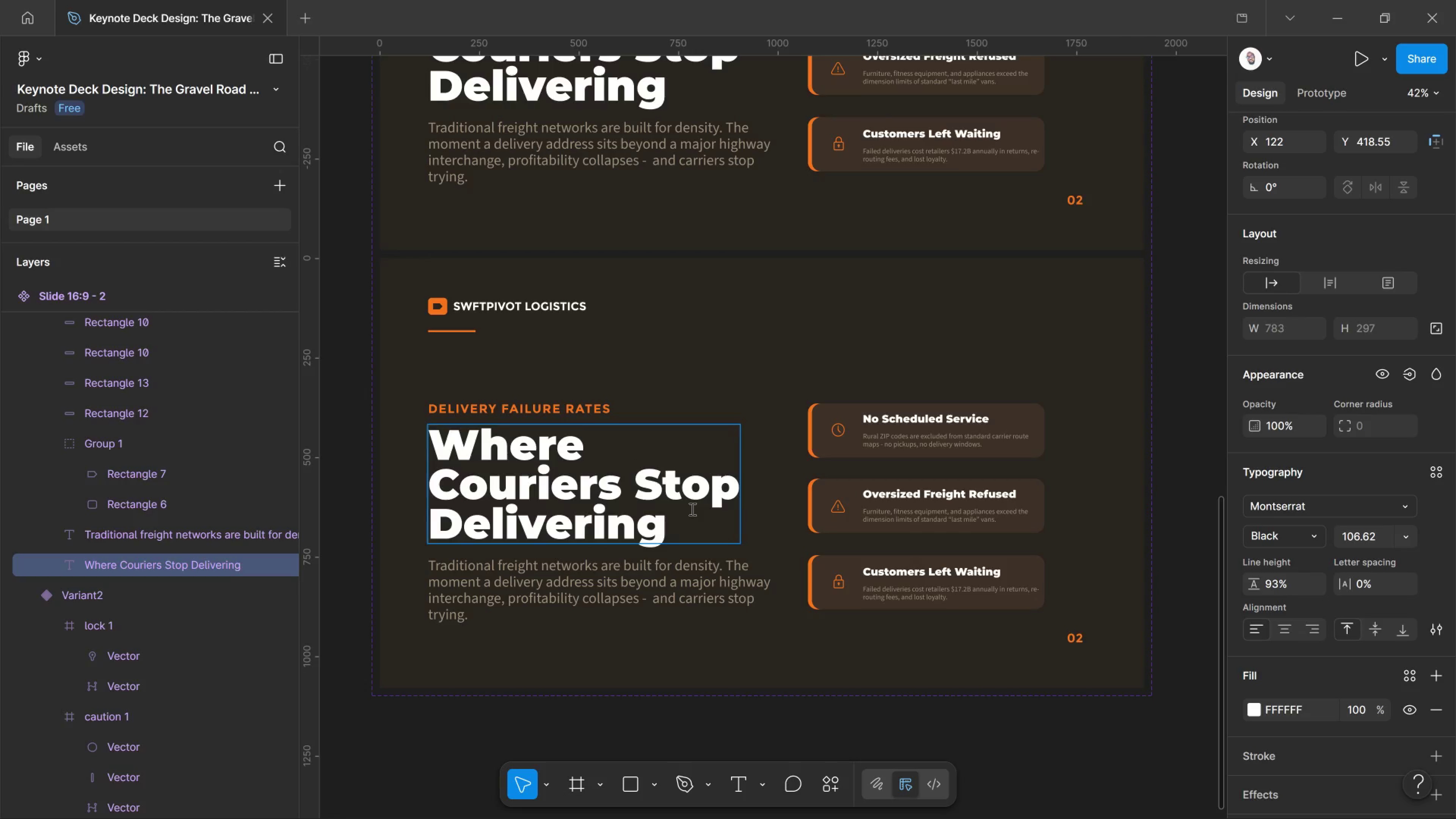 
left_click_drag(start_coordinate=[692, 509], to_coordinate=[695, 509])
 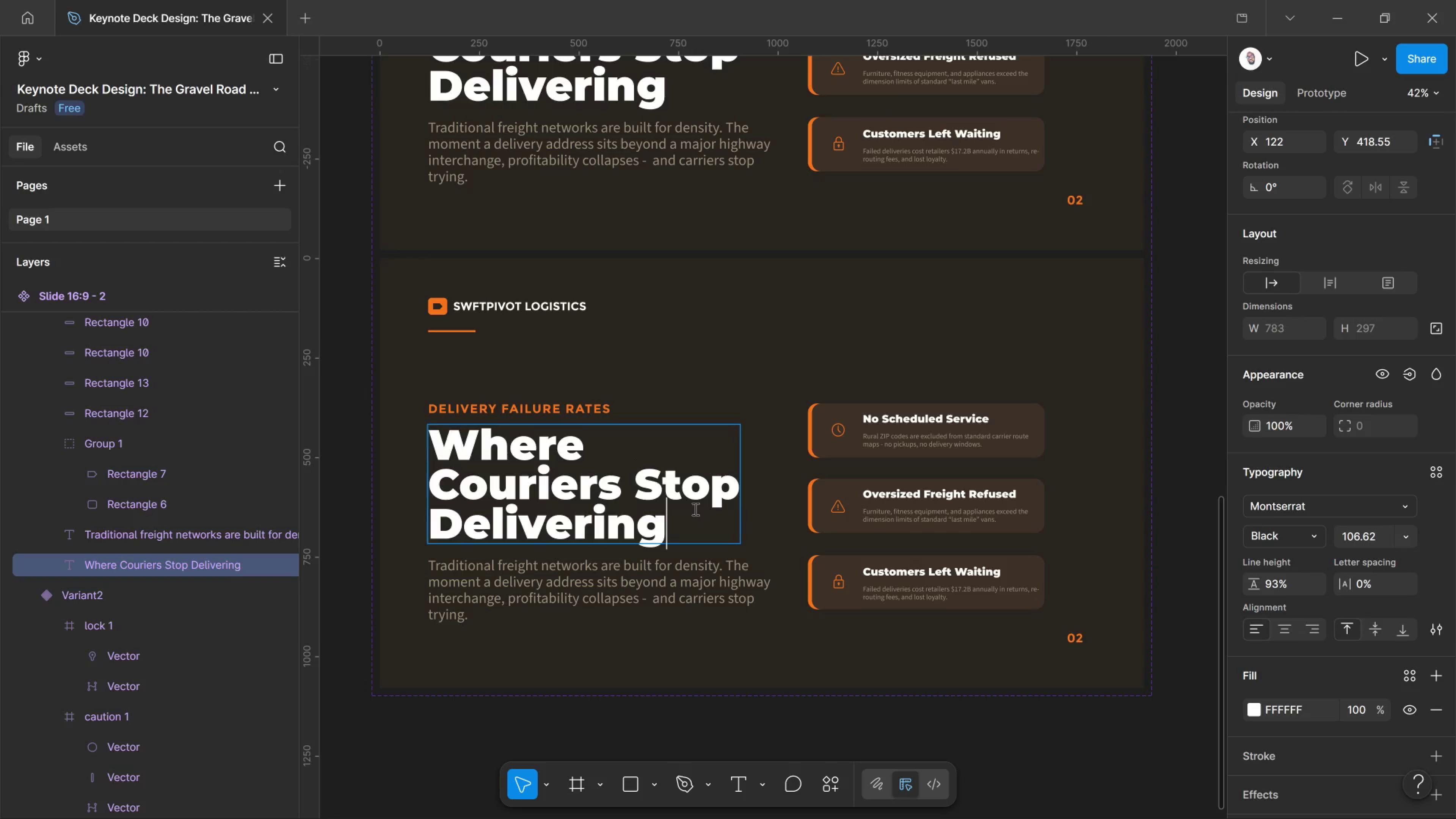 
left_click_drag(start_coordinate=[695, 509], to_coordinate=[432, 442])
 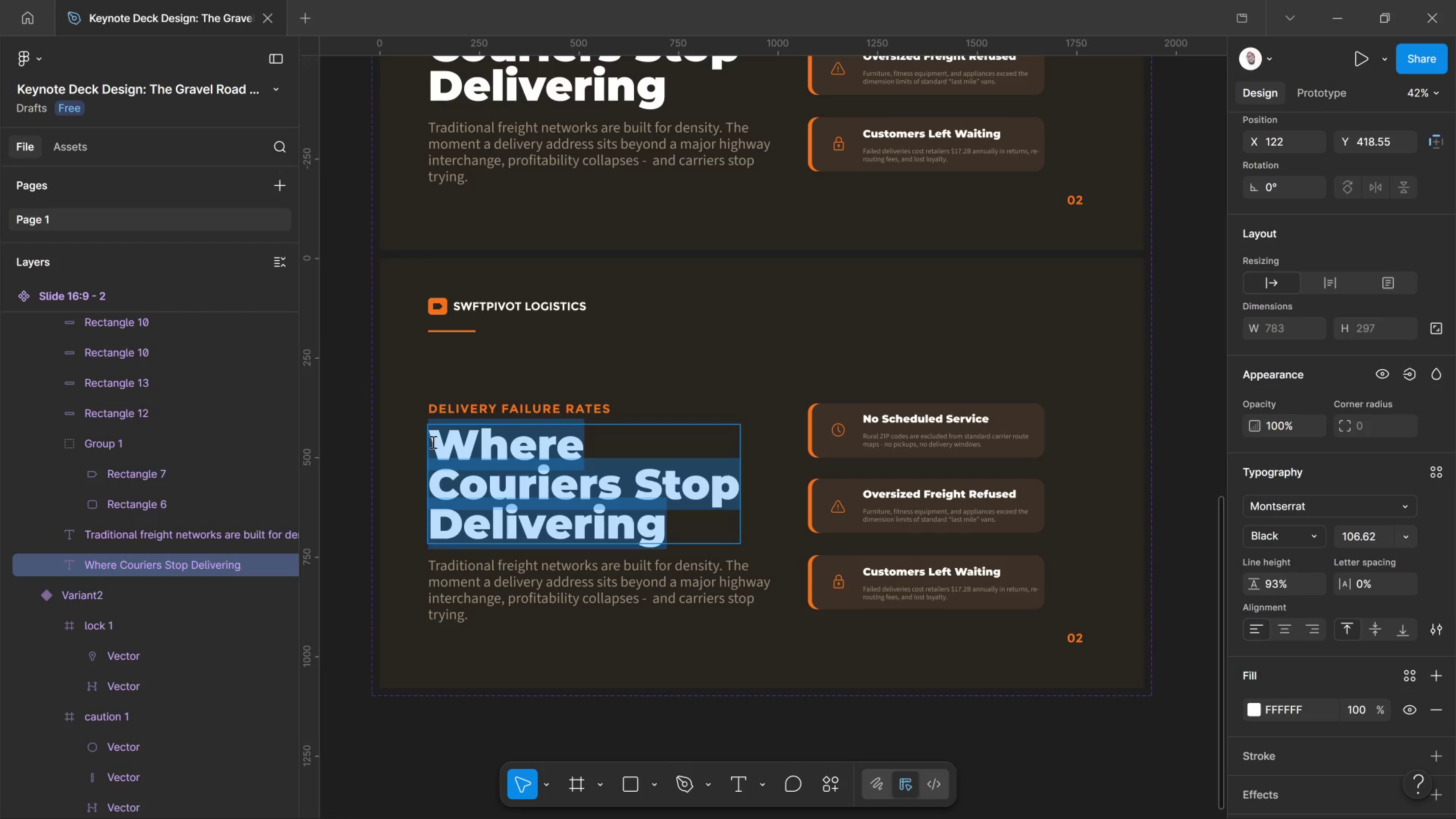 
left_click([432, 442])
 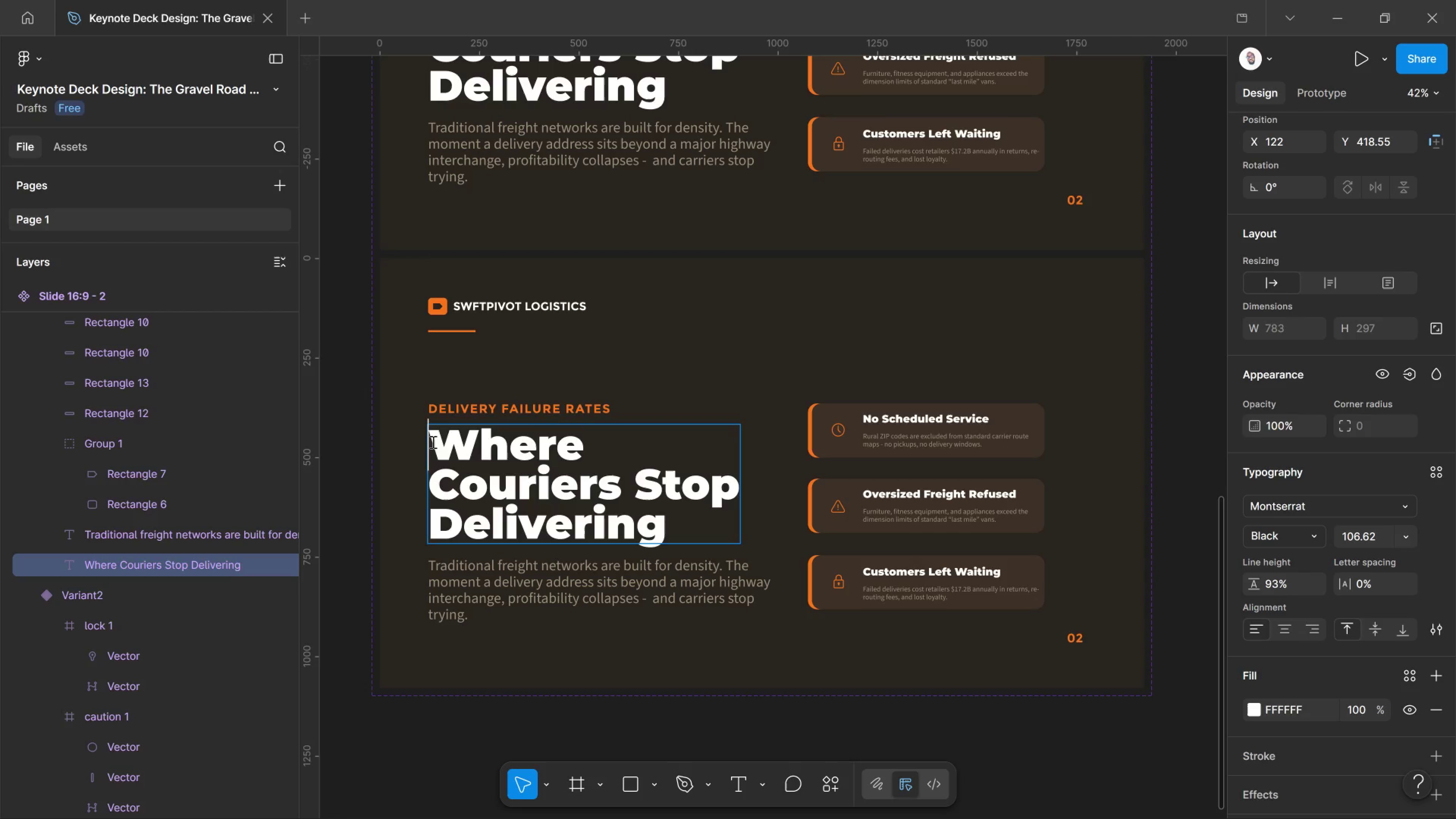 
left_click_drag(start_coordinate=[432, 442], to_coordinate=[707, 545])
 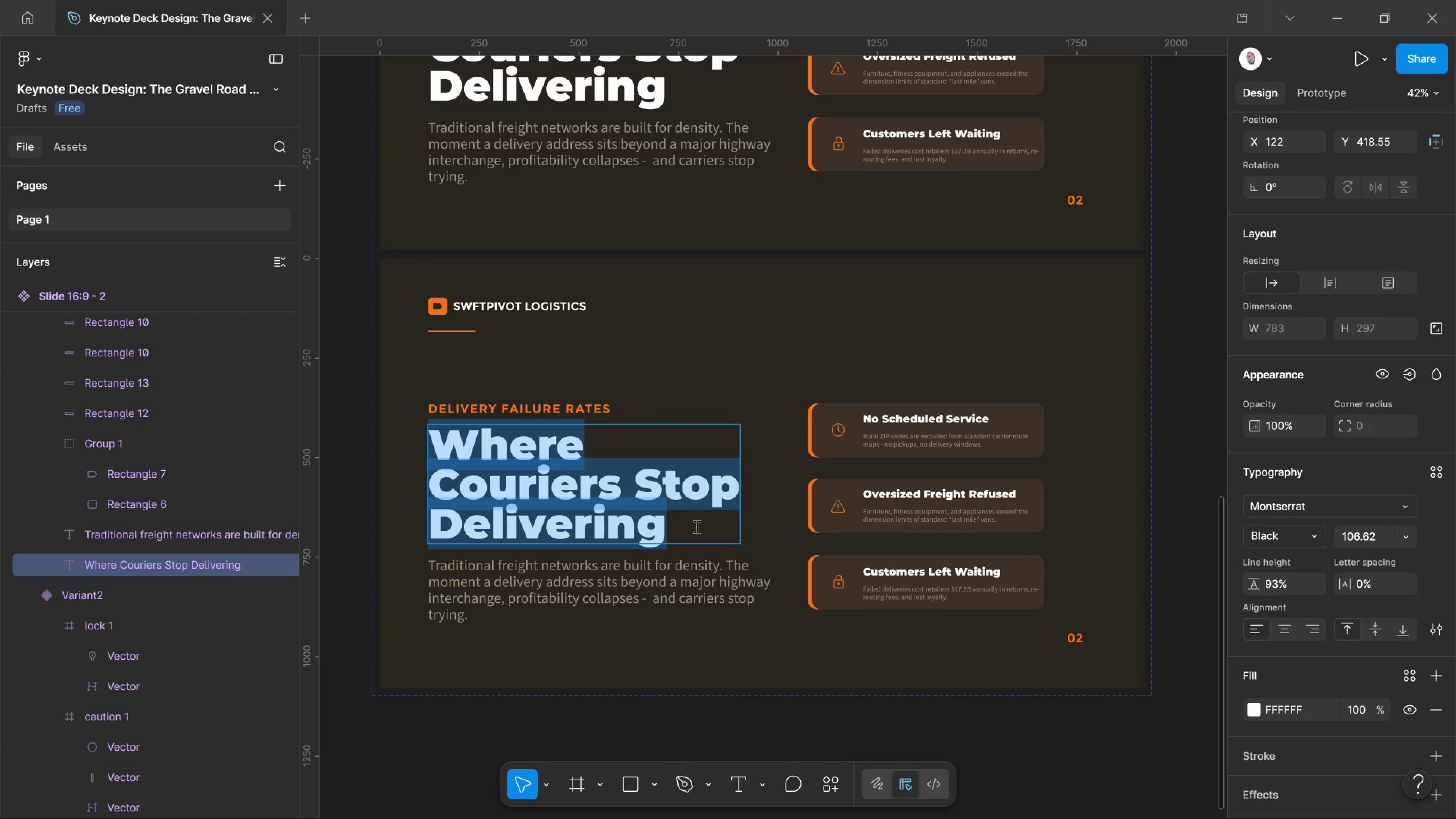 
left_click([696, 526])
 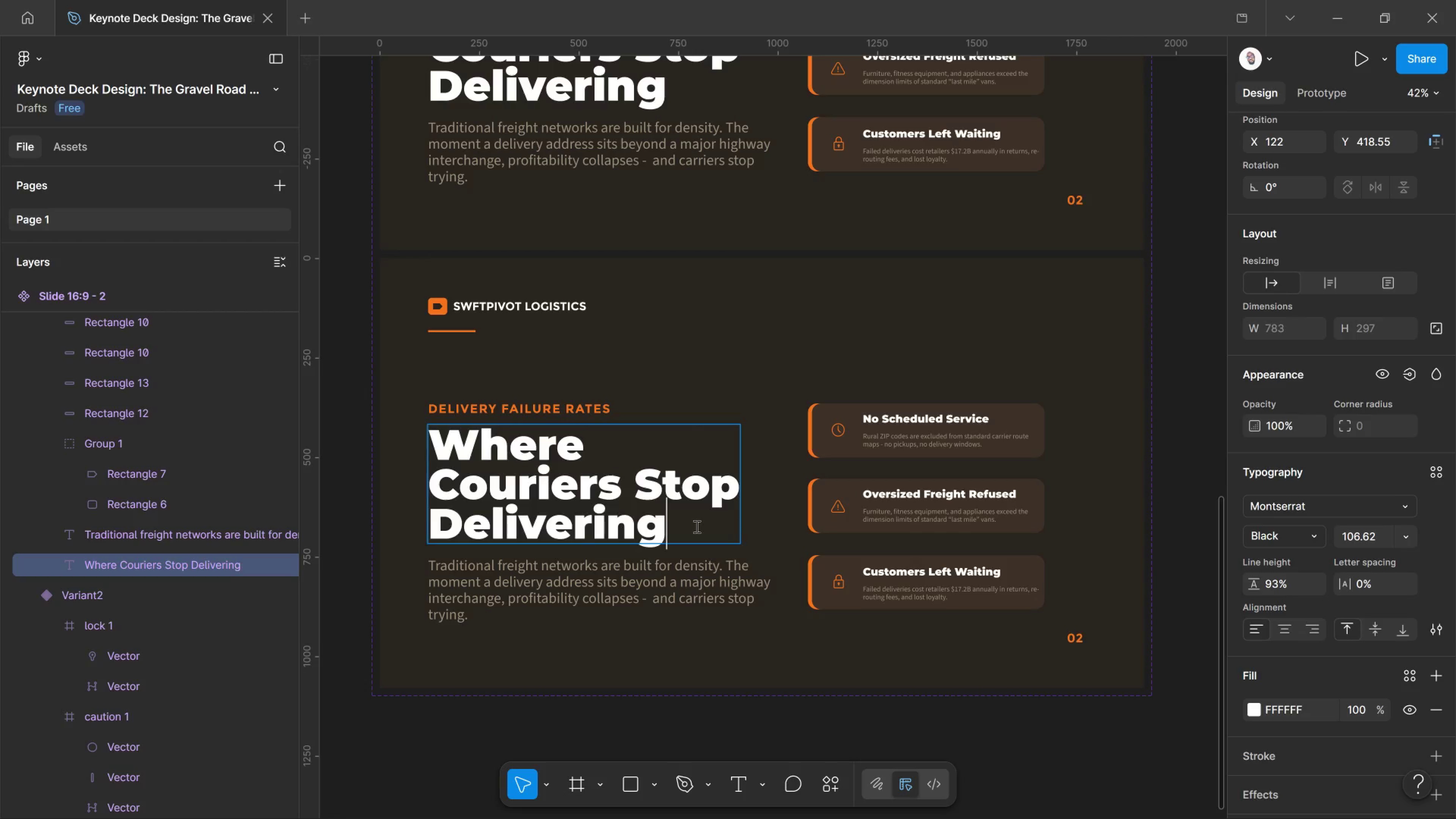 
left_click_drag(start_coordinate=[696, 526], to_coordinate=[678, 533])
 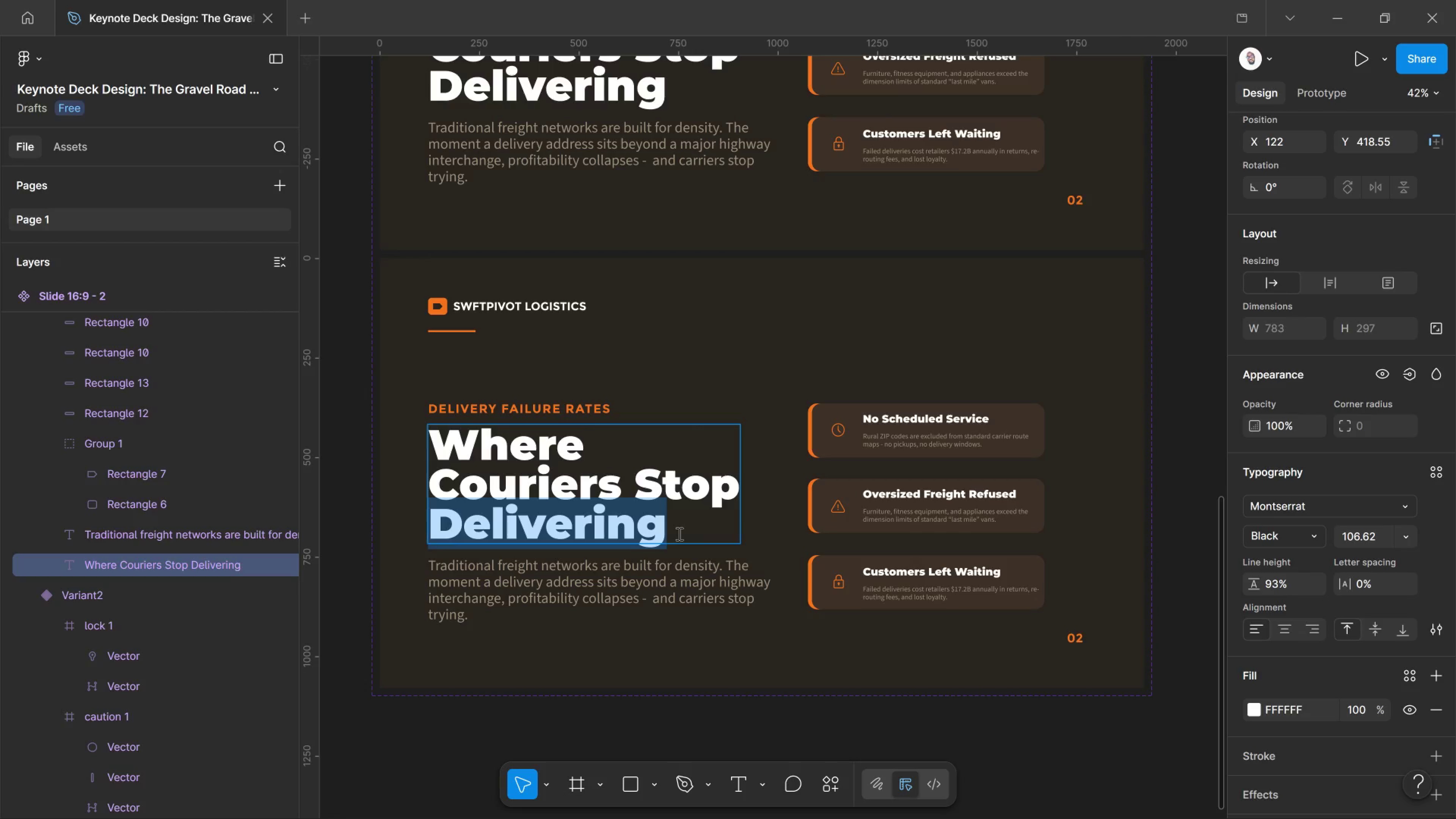 
left_click([678, 533])
 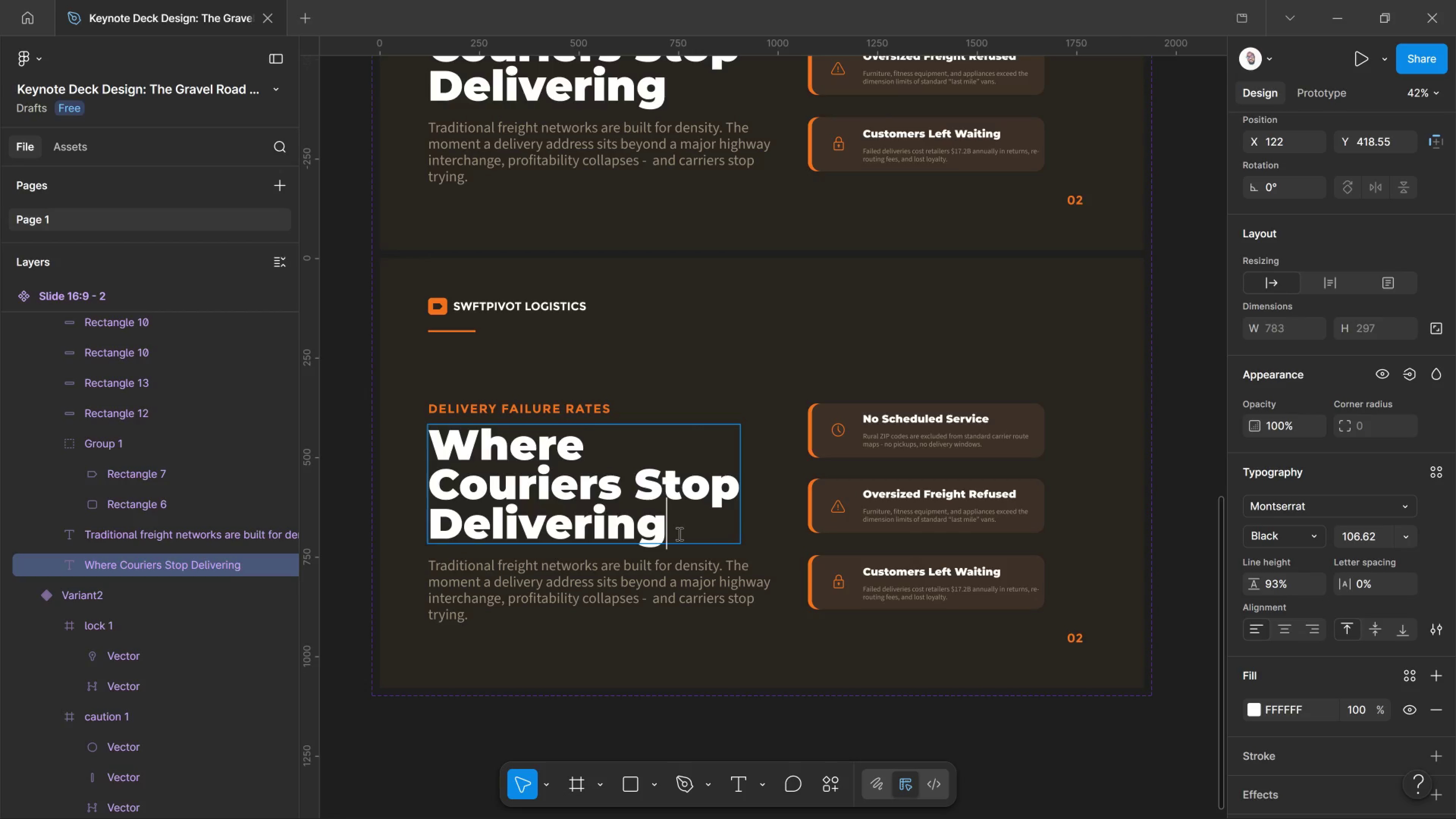 
left_click_drag(start_coordinate=[678, 533], to_coordinate=[656, 525])
 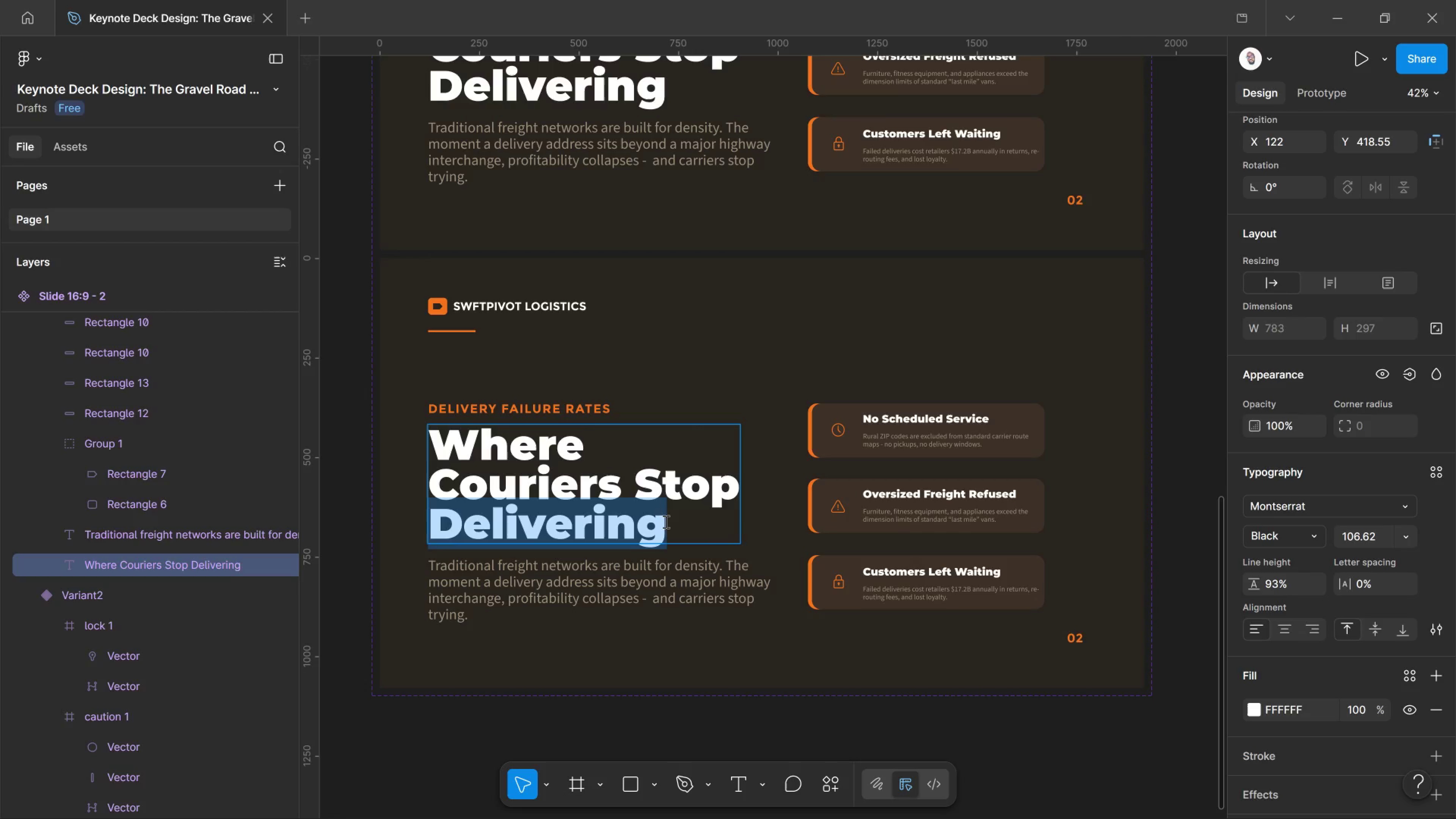 
left_click_drag(start_coordinate=[667, 521], to_coordinate=[673, 521])
 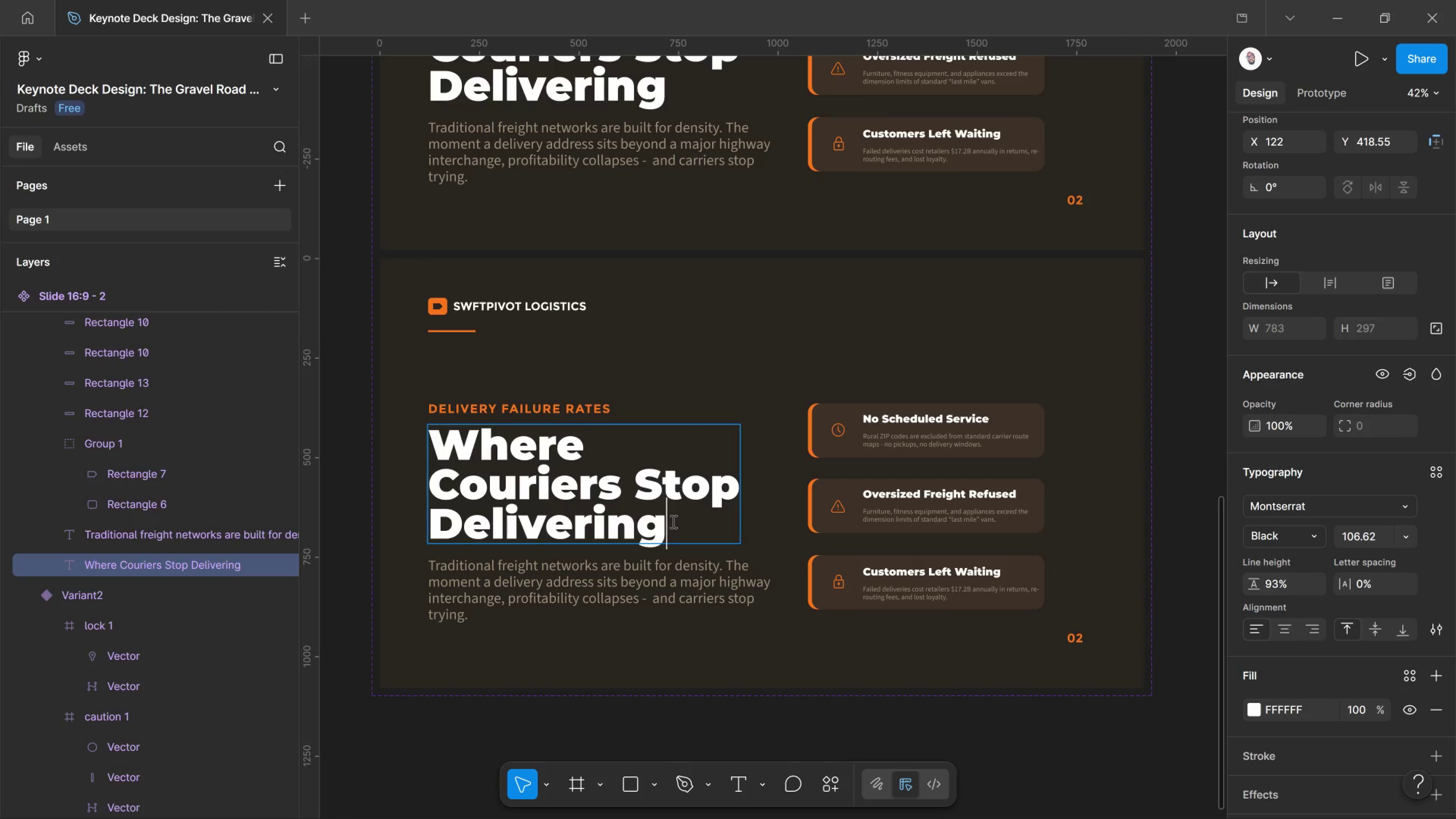 
left_click_drag(start_coordinate=[673, 521], to_coordinate=[418, 447])
 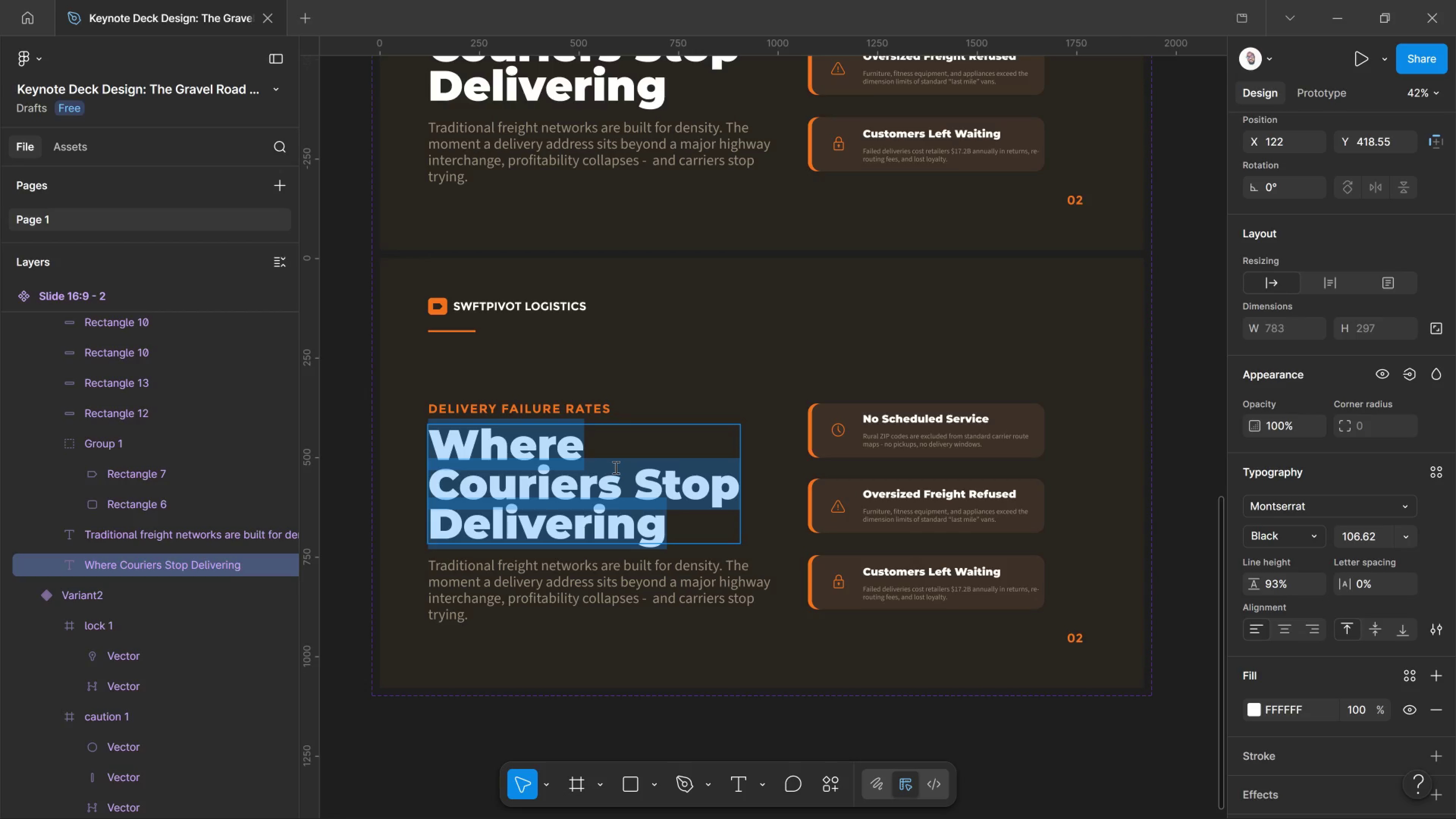 
left_click([615, 467])
 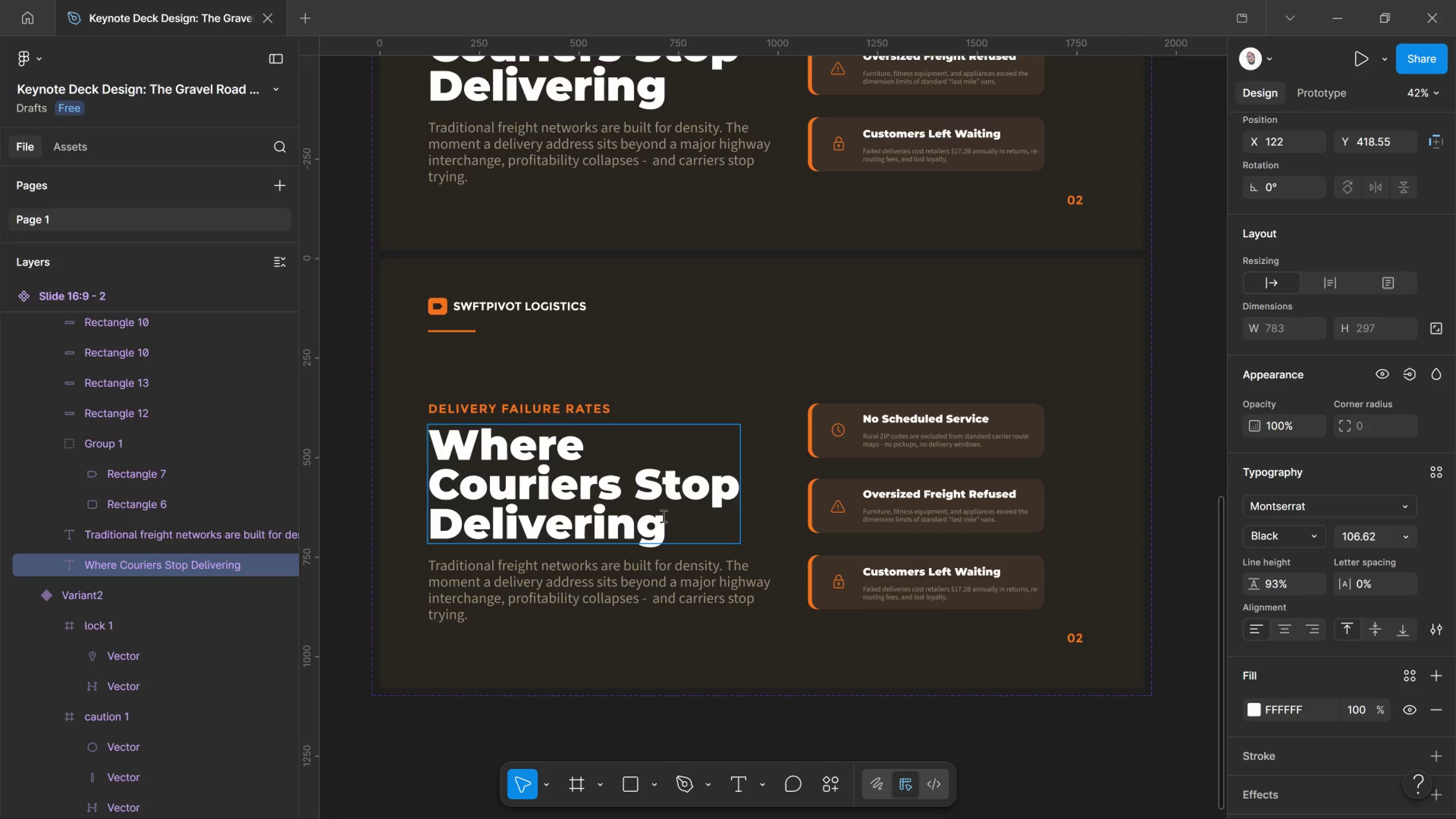 
left_click_drag(start_coordinate=[672, 525], to_coordinate=[417, 453])
 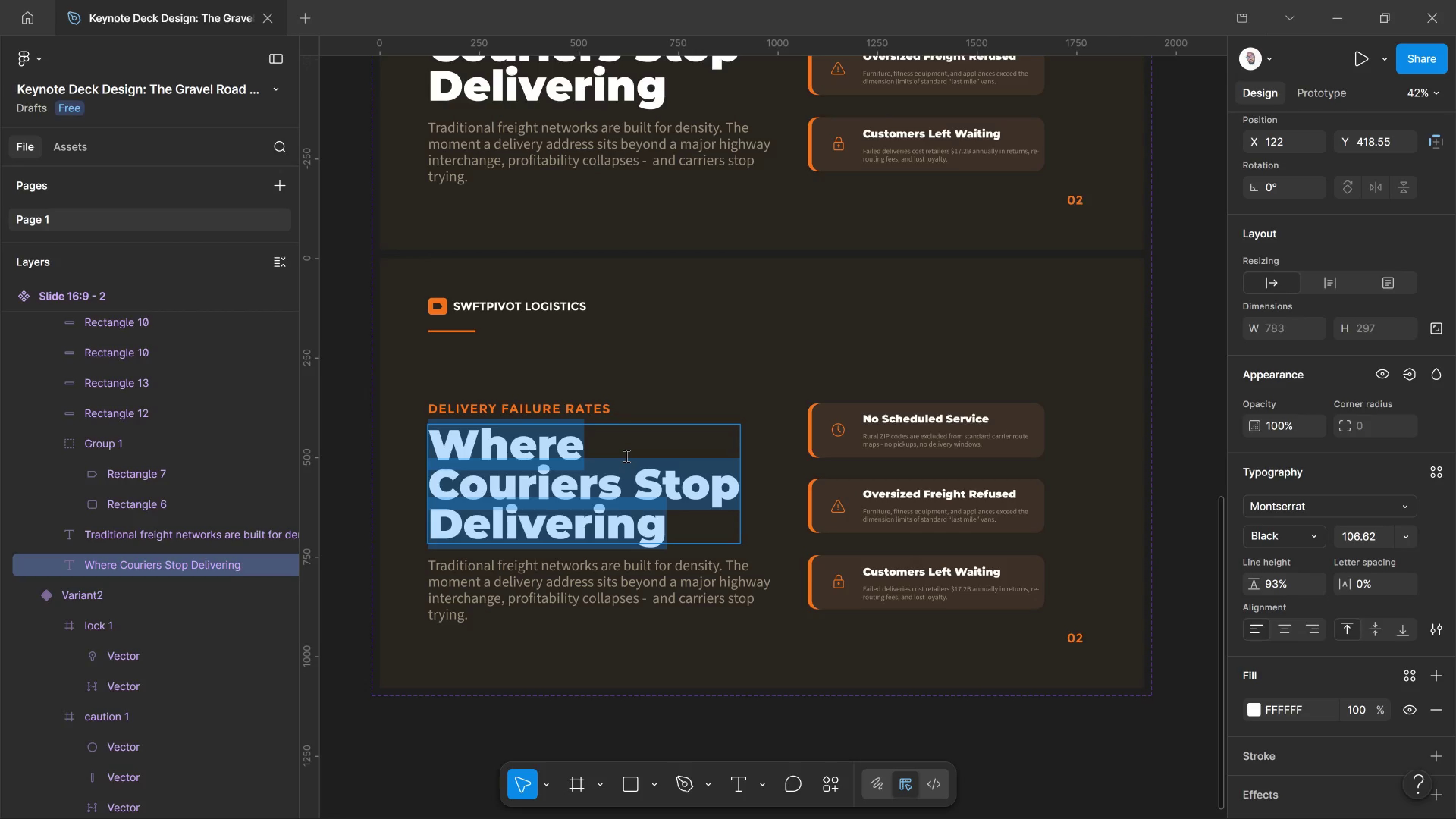 
wait(27.98)
 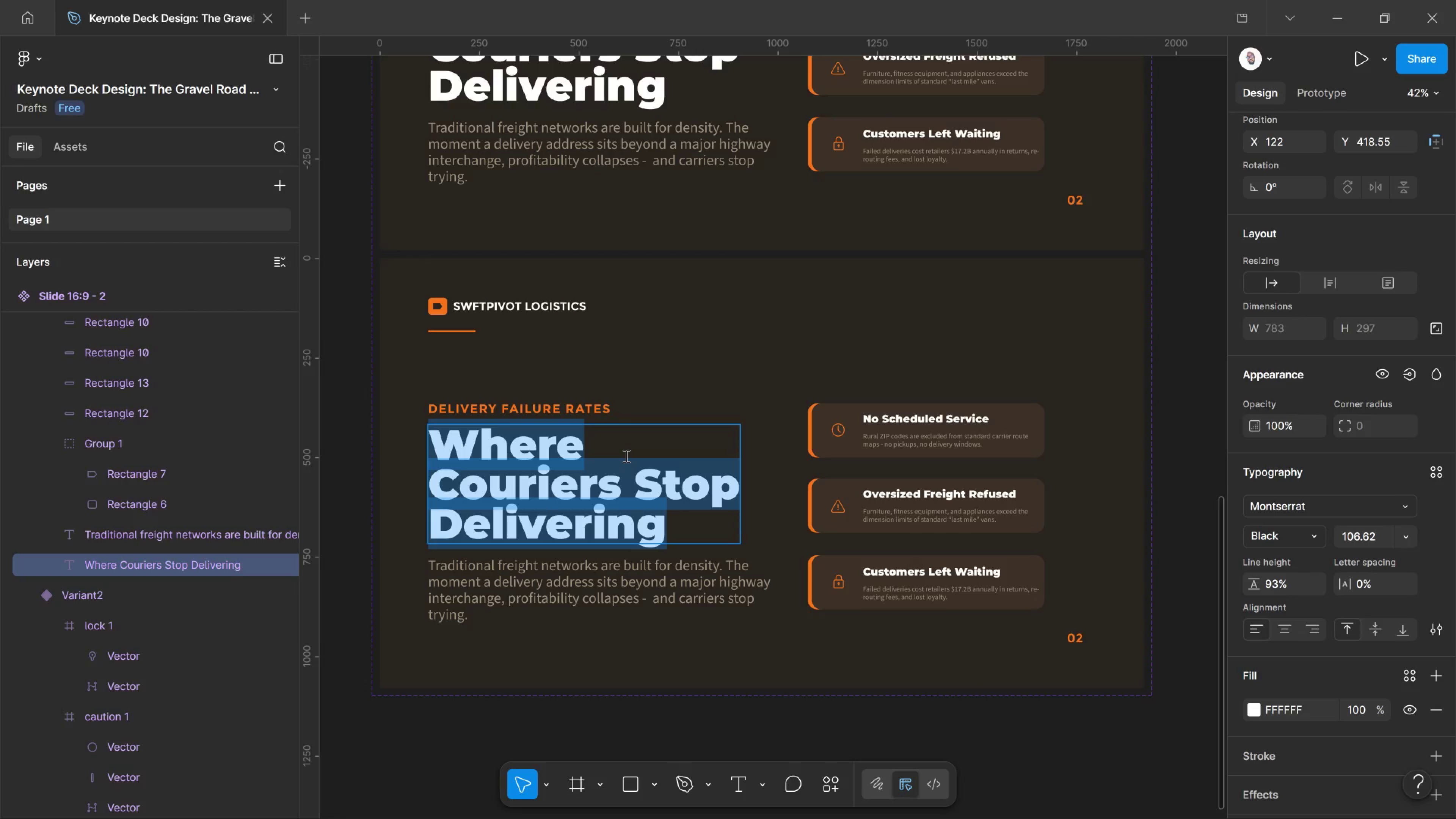 
left_click_drag(start_coordinate=[570, 442], to_coordinate=[571, 441])
 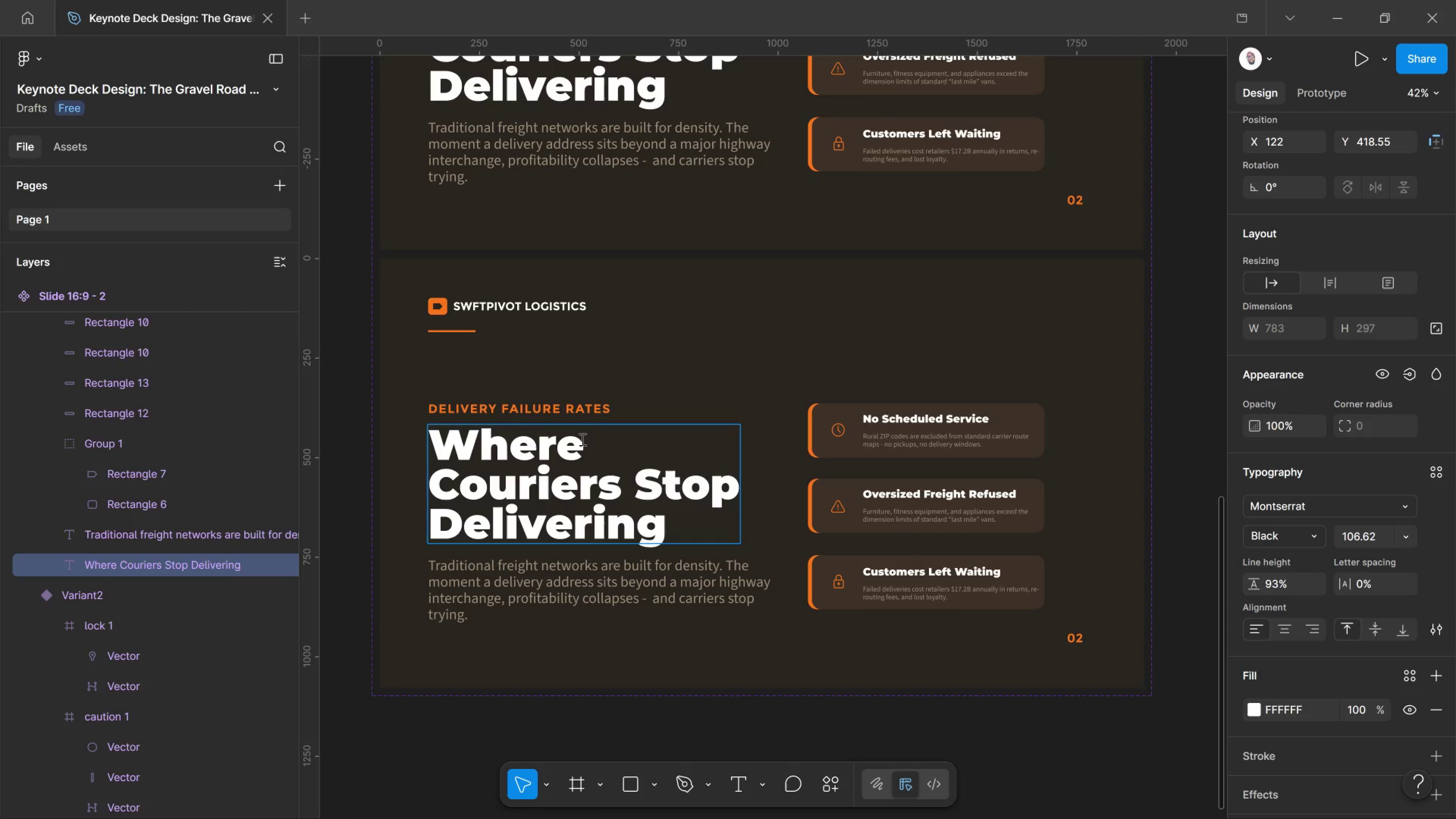 
left_click([582, 439])
 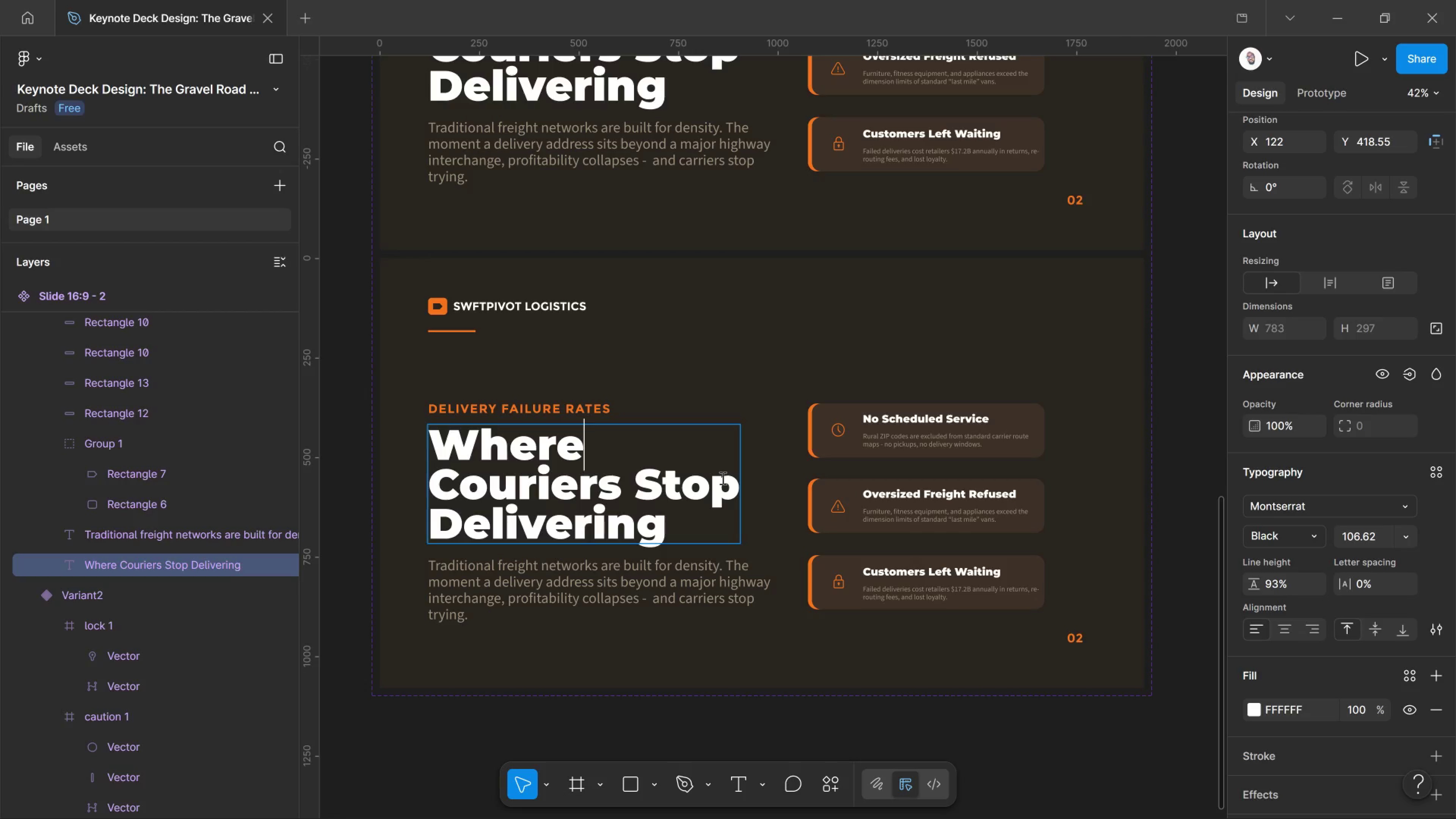 
left_click_drag(start_coordinate=[733, 483], to_coordinate=[395, 491])
 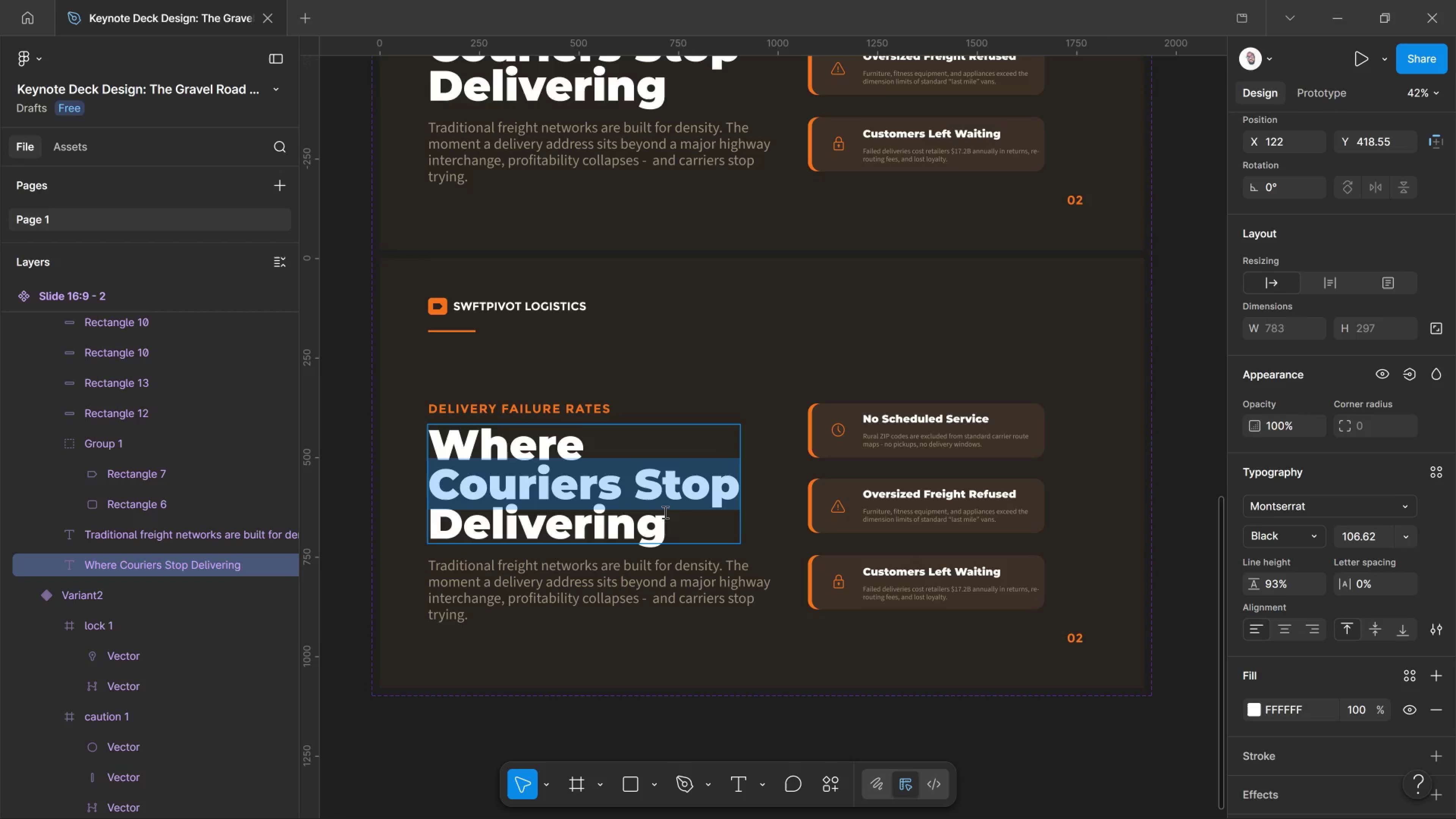 
left_click_drag(start_coordinate=[665, 512], to_coordinate=[351, 450])
 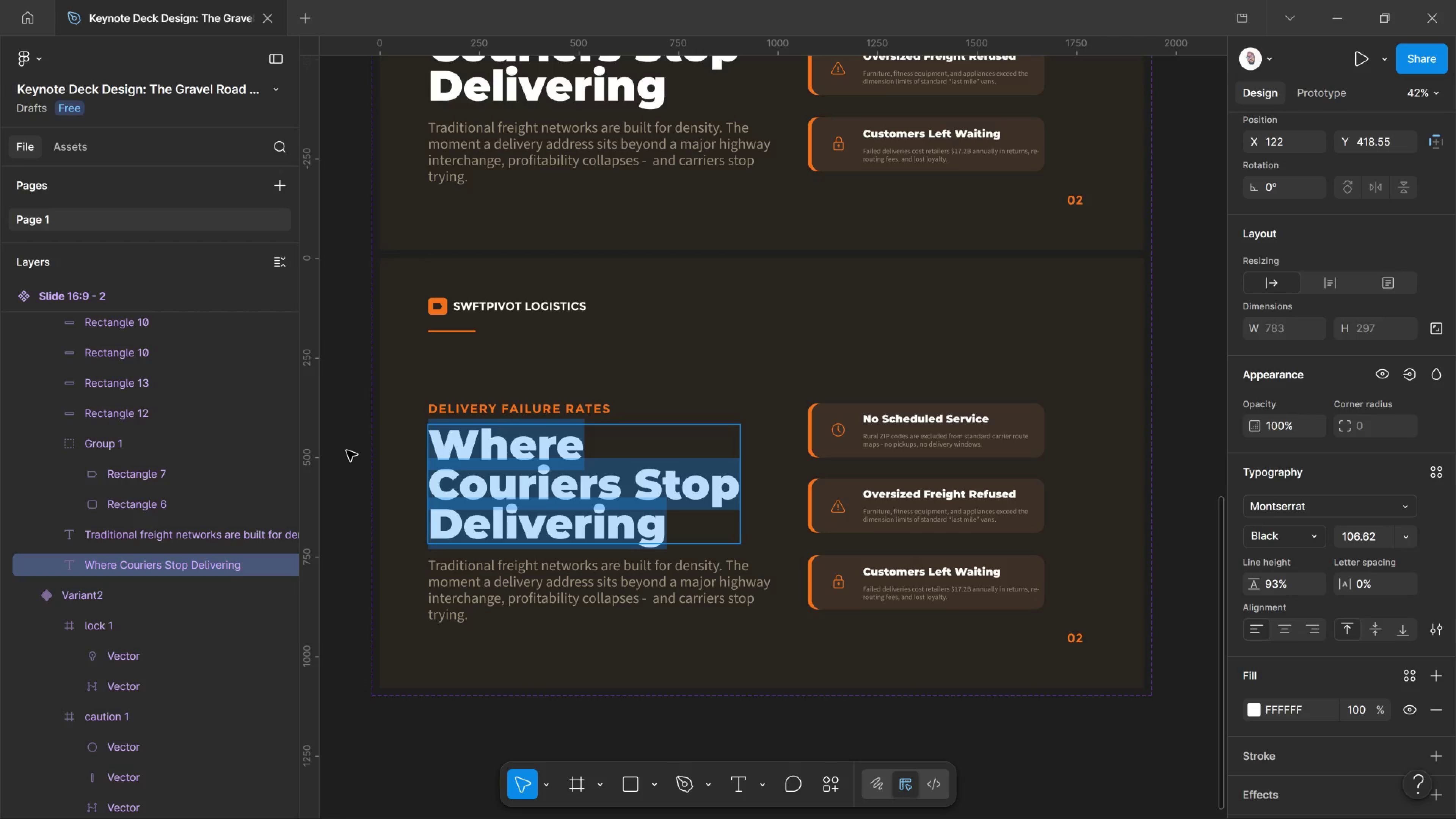 
type(The Gap is Not)
 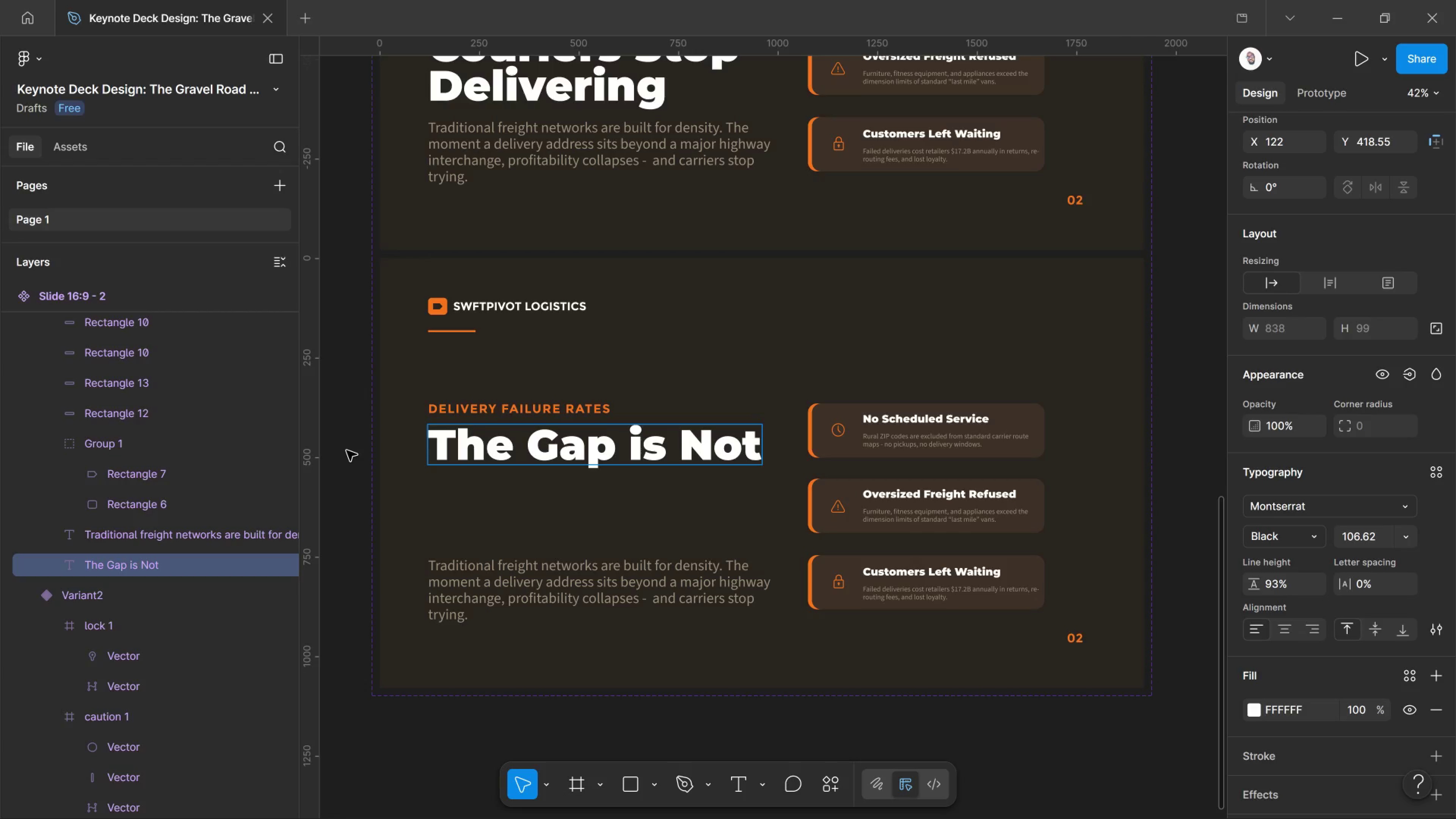 
key(Enter)
 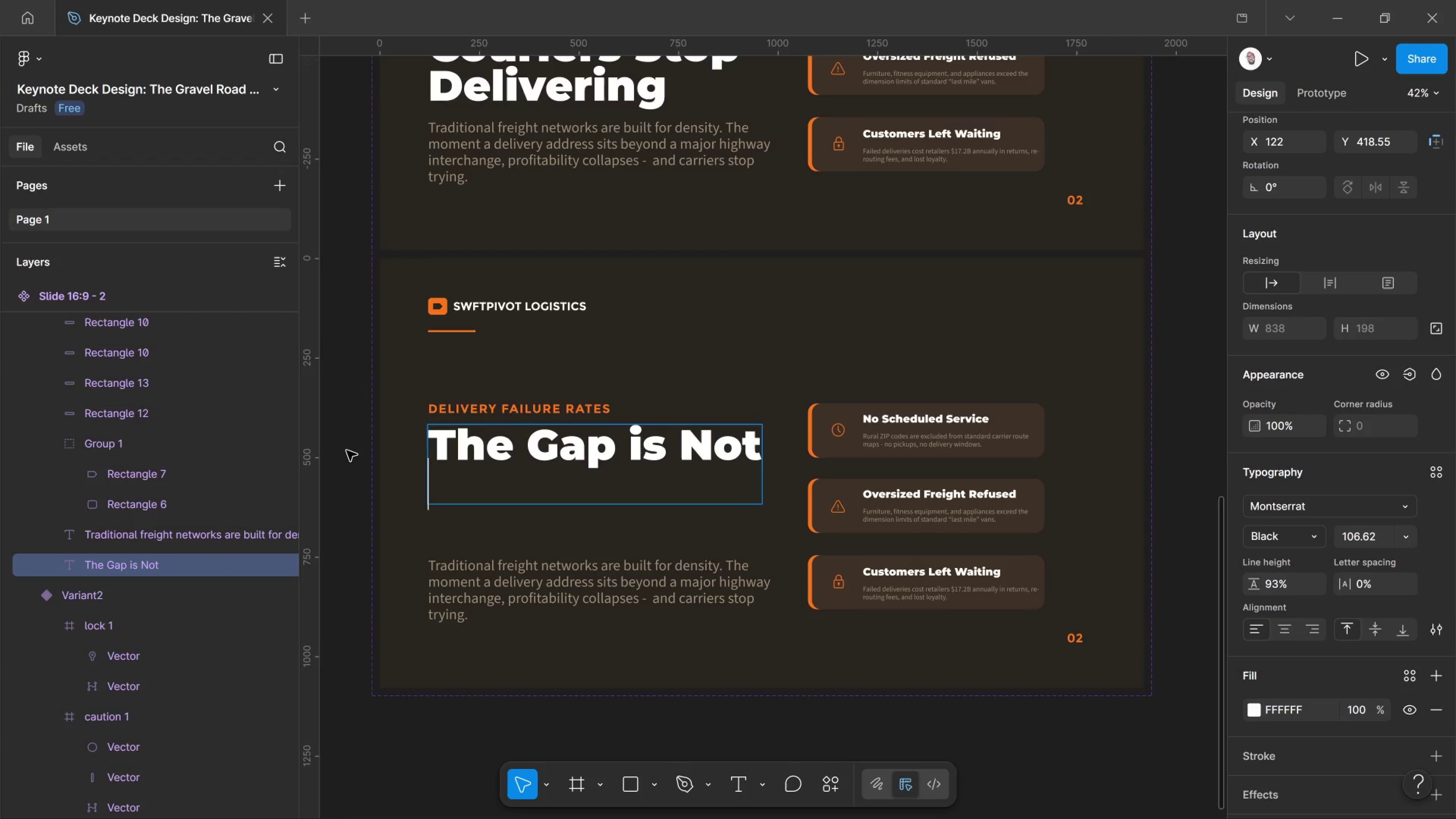 
type(Small)
 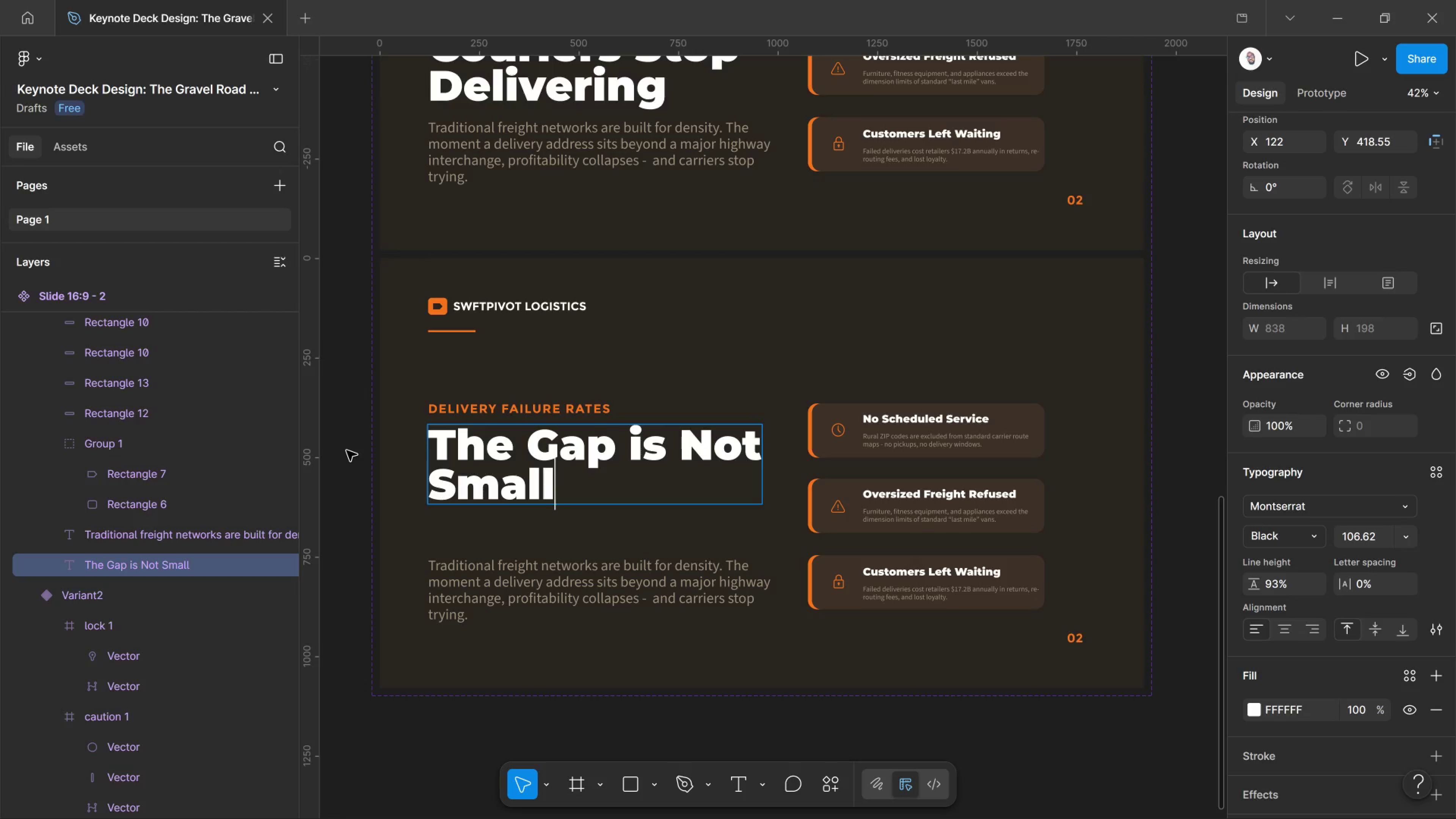 
left_click([347, 450])
 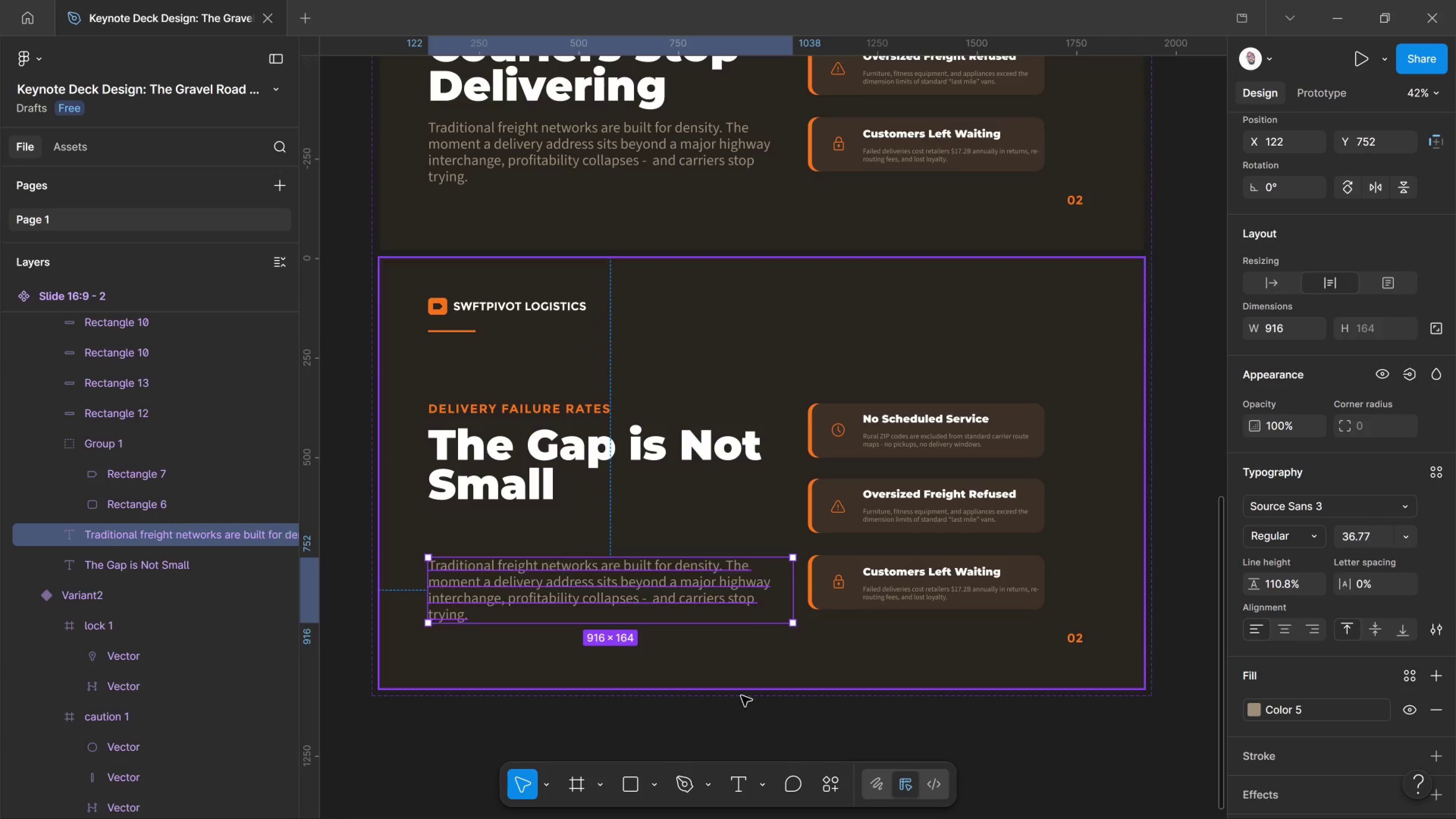 
wait(13.72)
 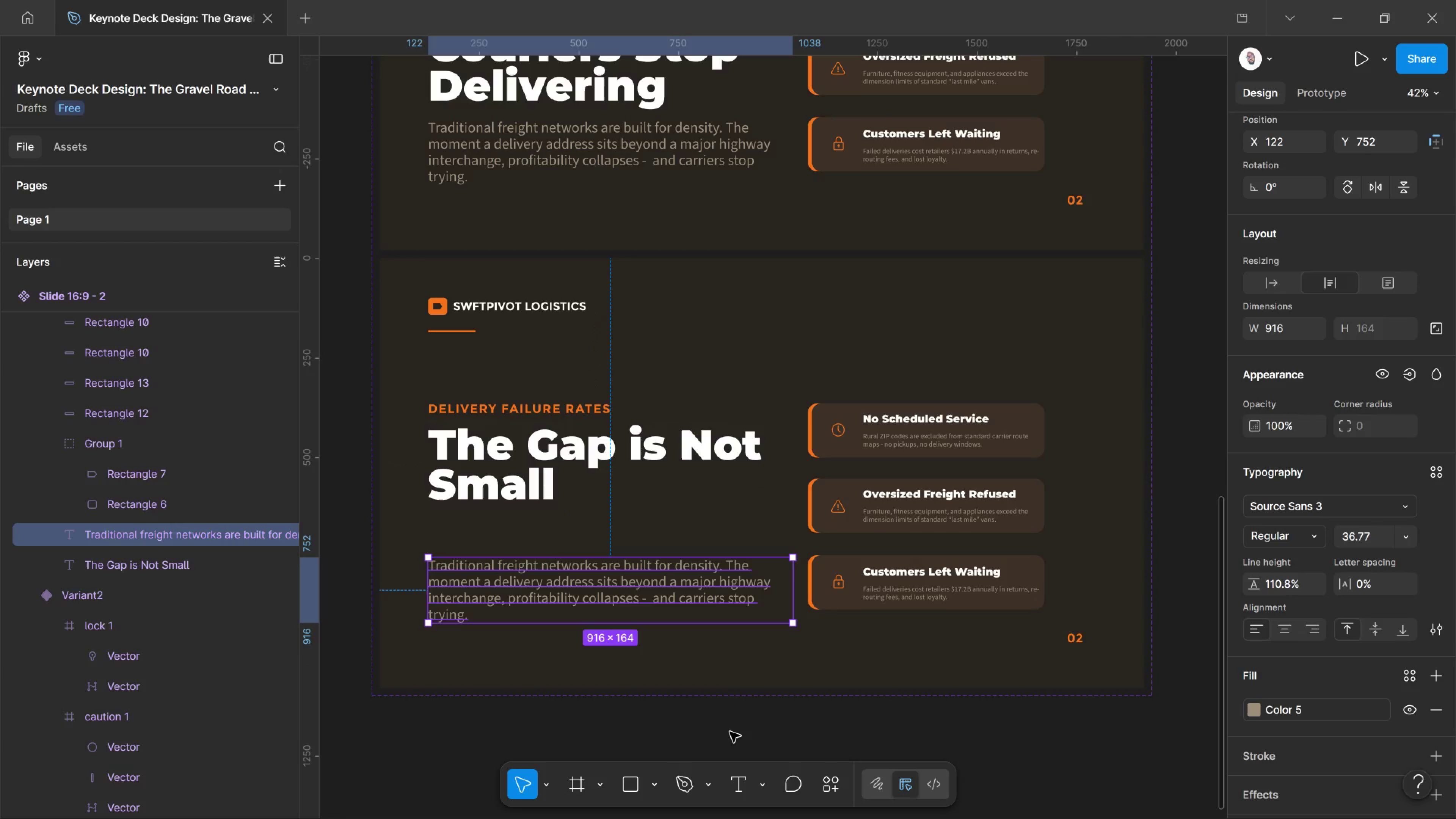 
hold_key(key=ArrowUp, duration=0.71)
 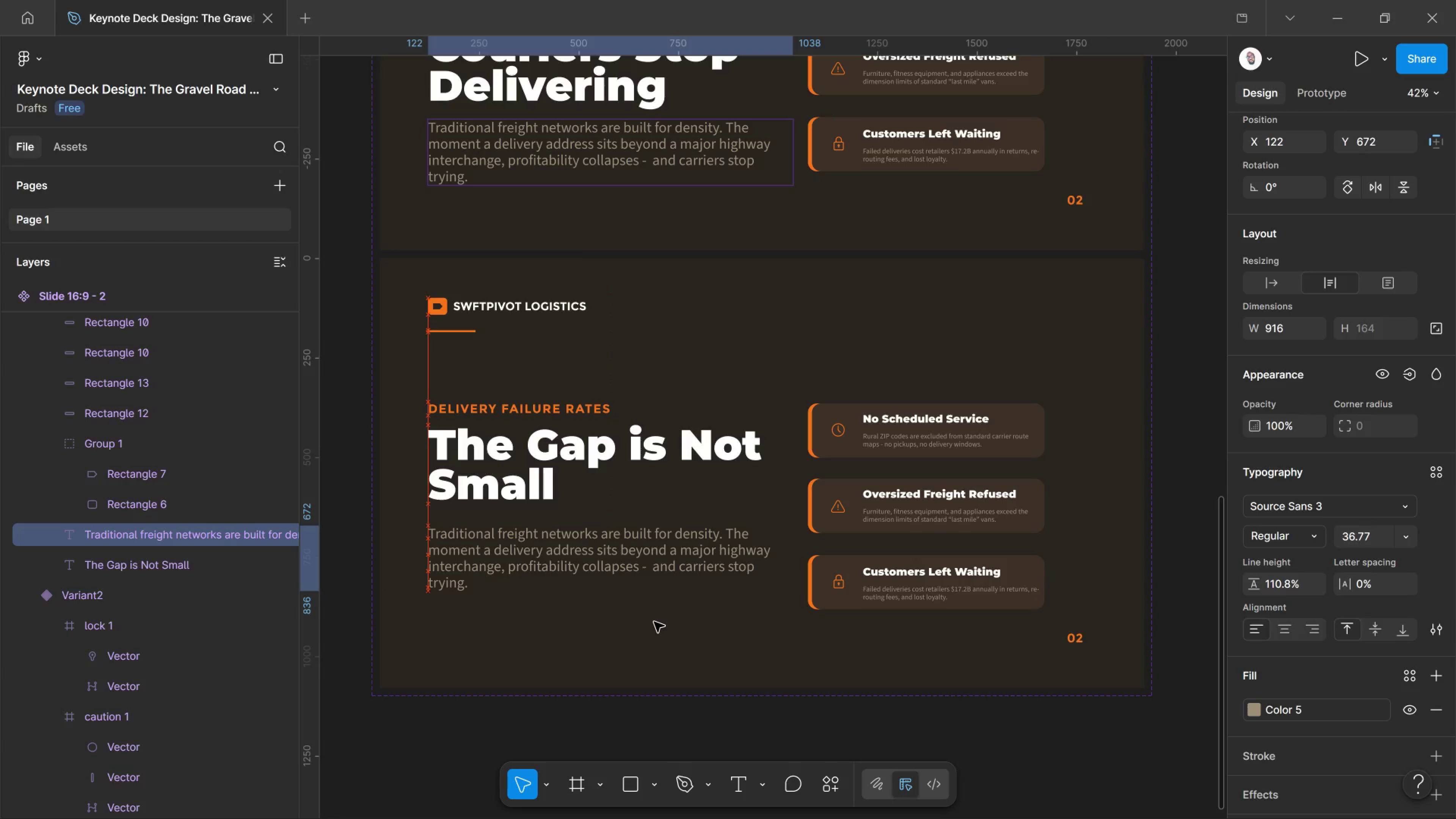 
key(Shift+ArrowUp)
 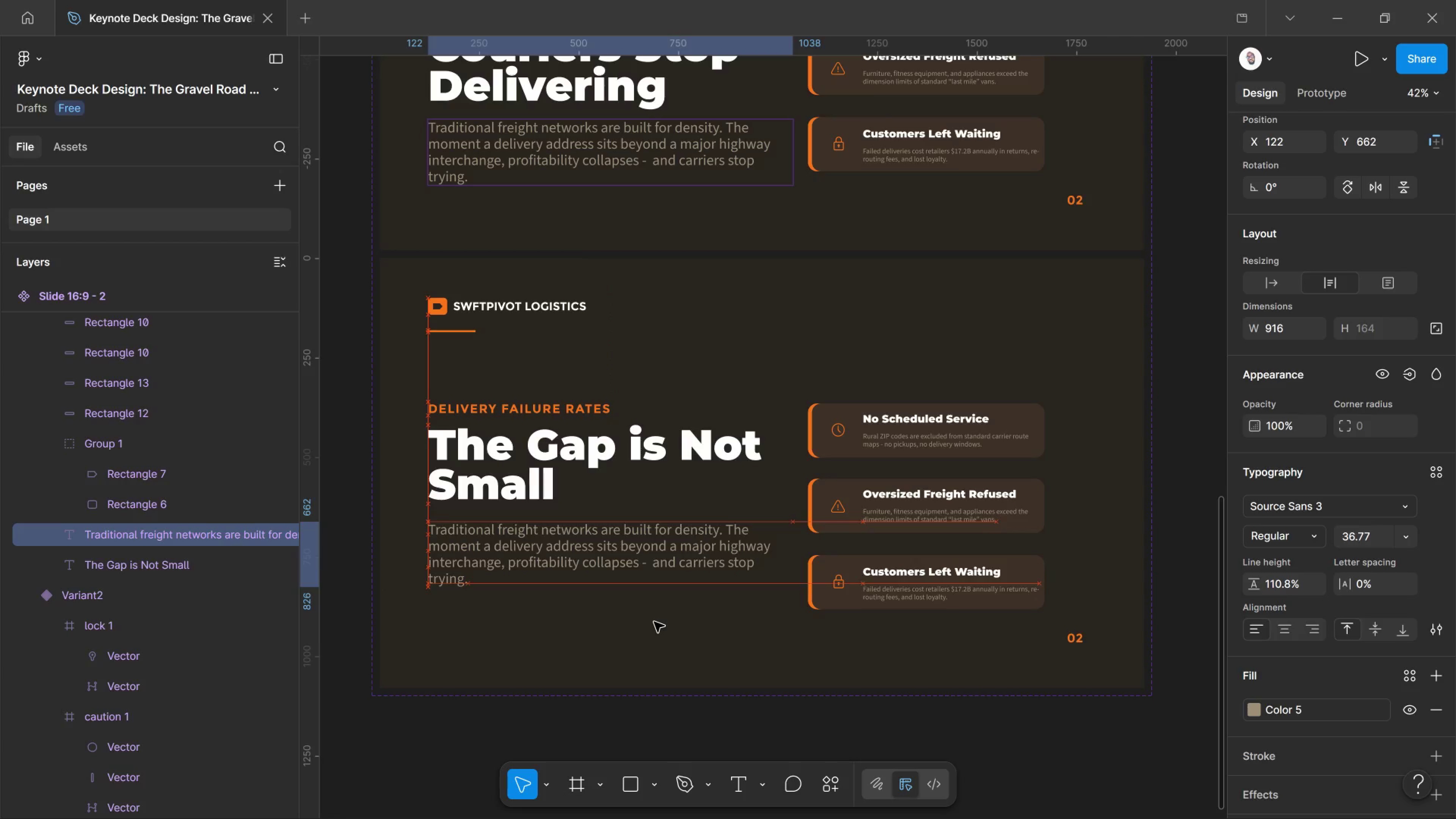 
key(Shift+ArrowUp)
 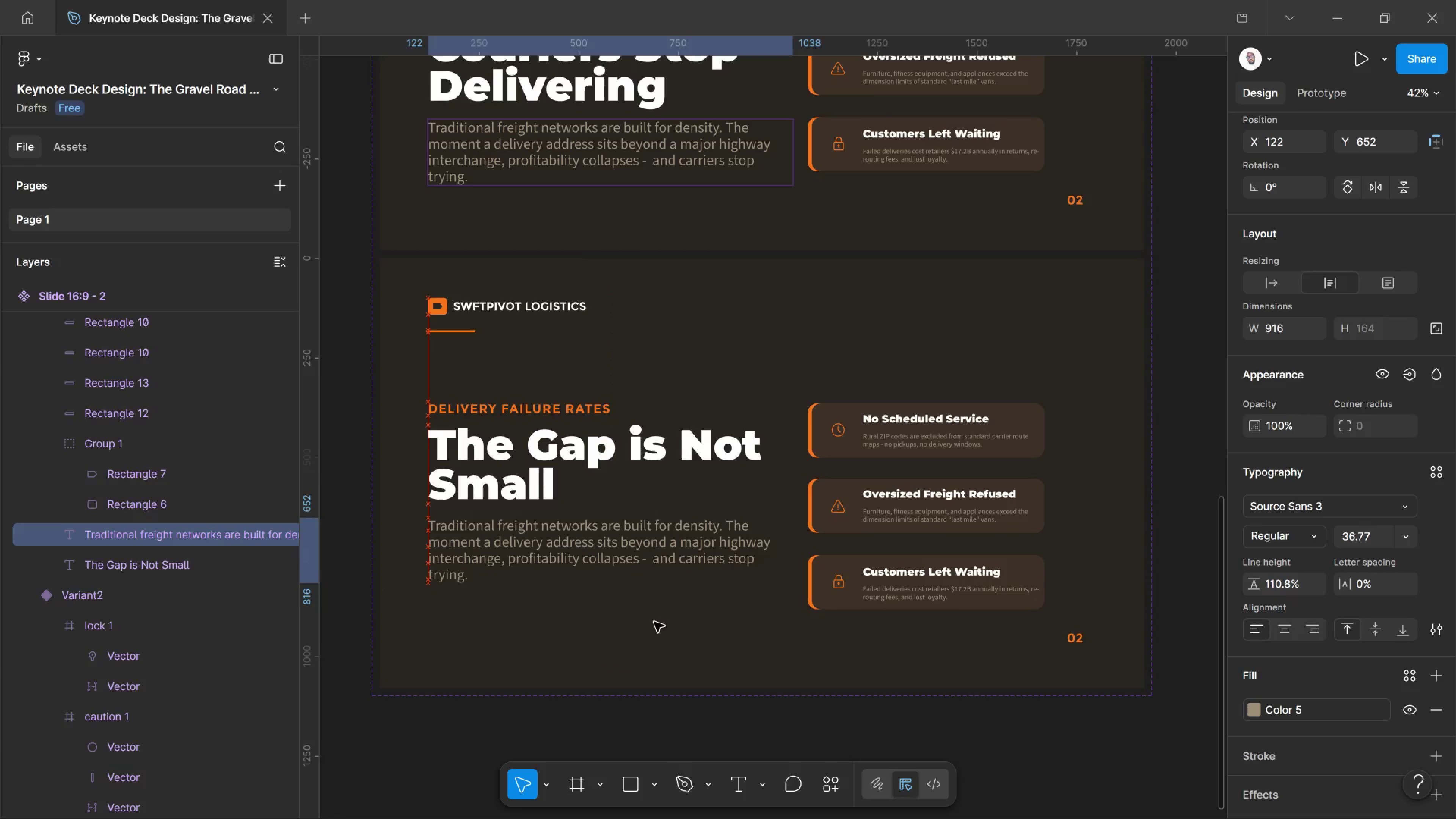 
key(Shift+ArrowUp)
 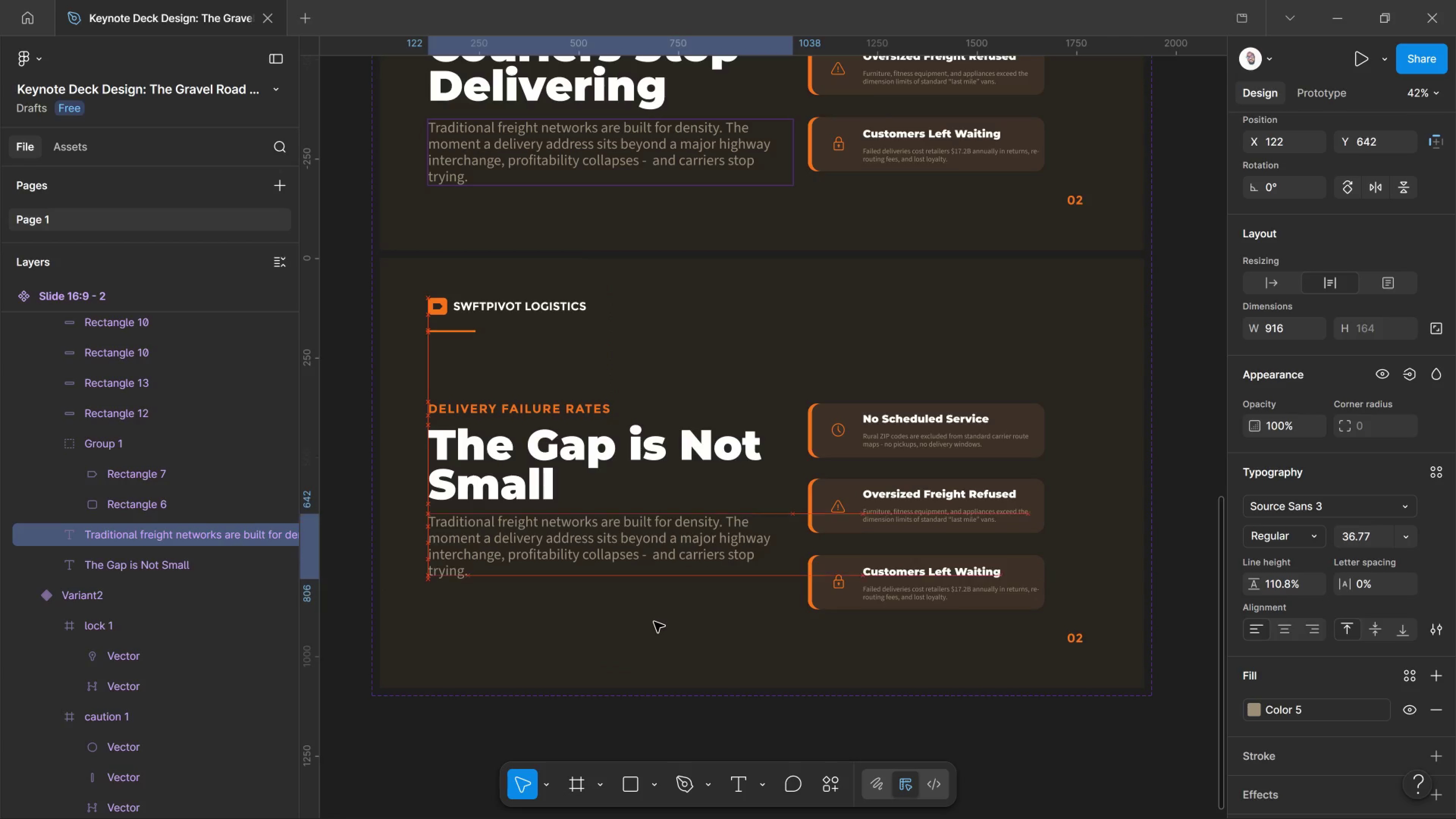 
key(Shift+ArrowUp)
 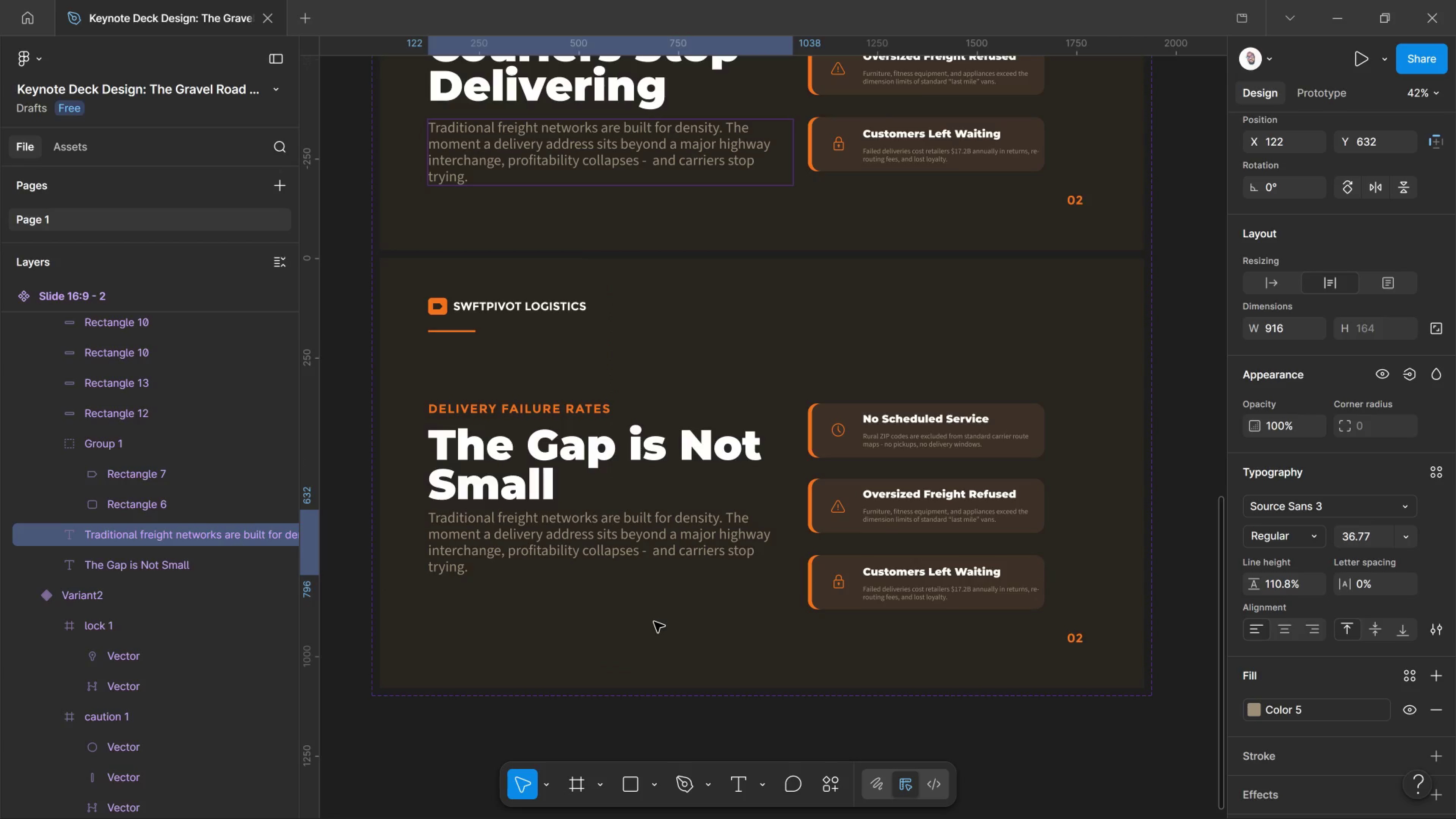 
key(Shift+ArrowDown)
 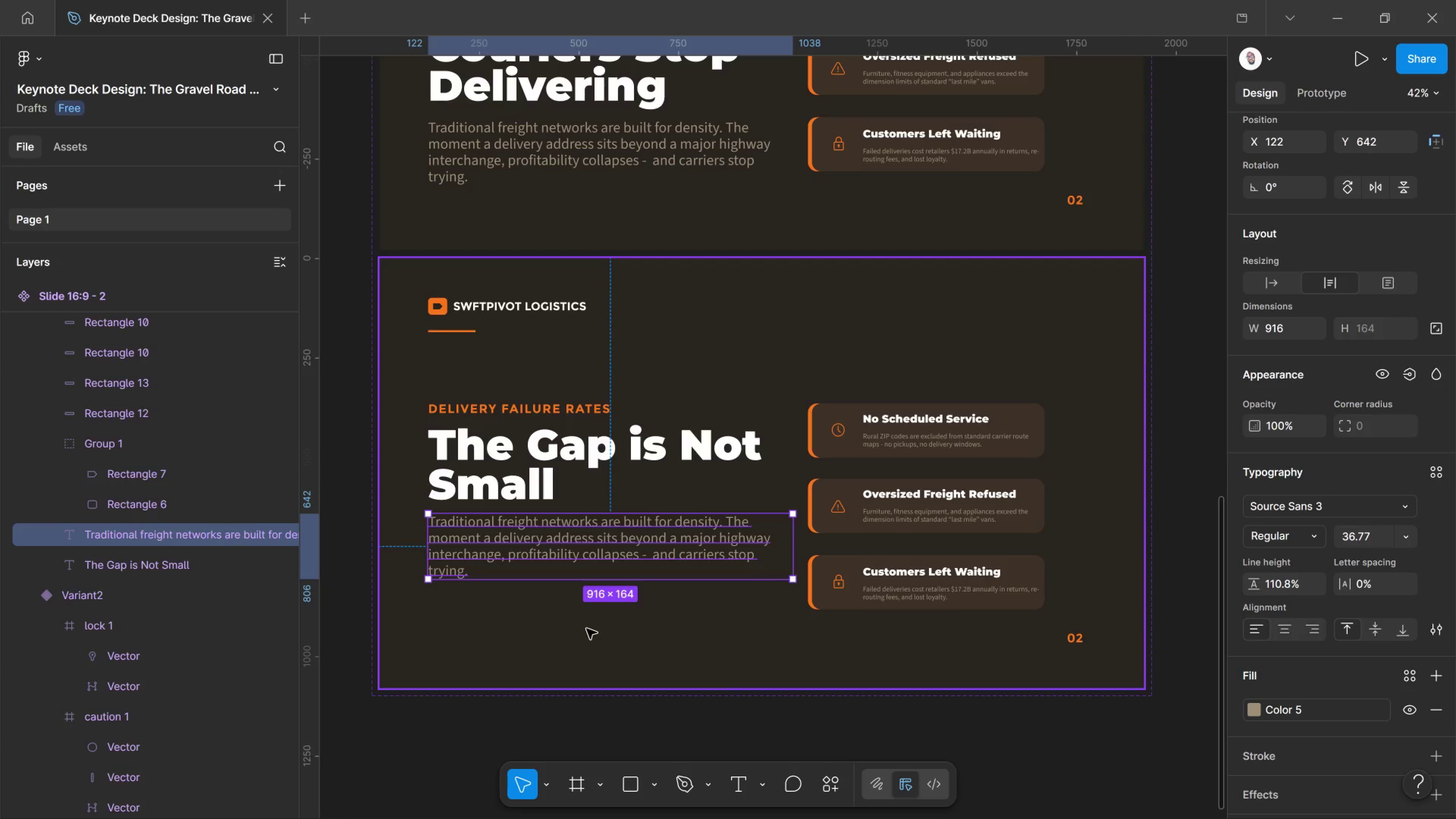 
double_click([598, 557])
 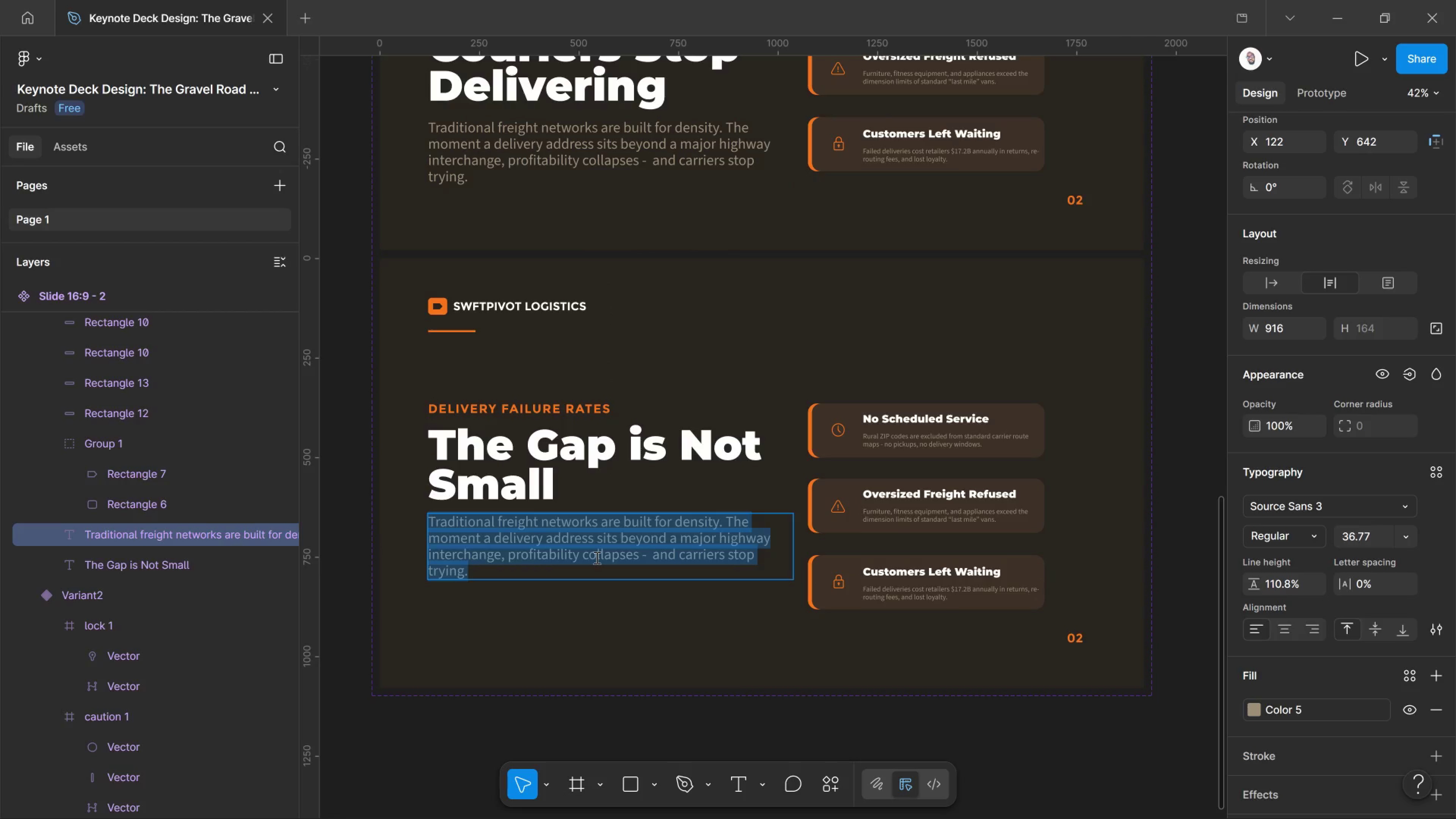 
type(Remote rural address)
 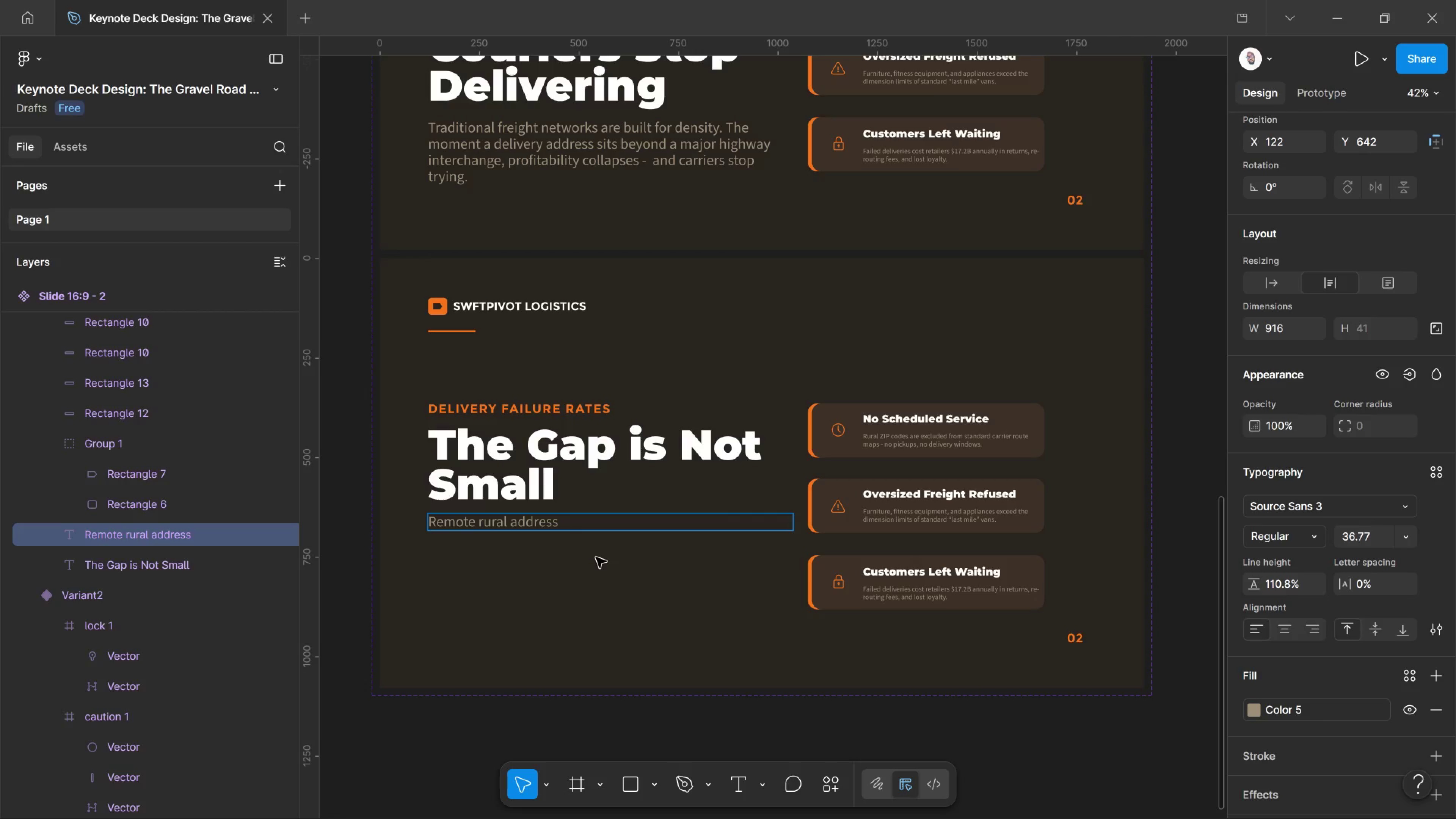 
type(es)
 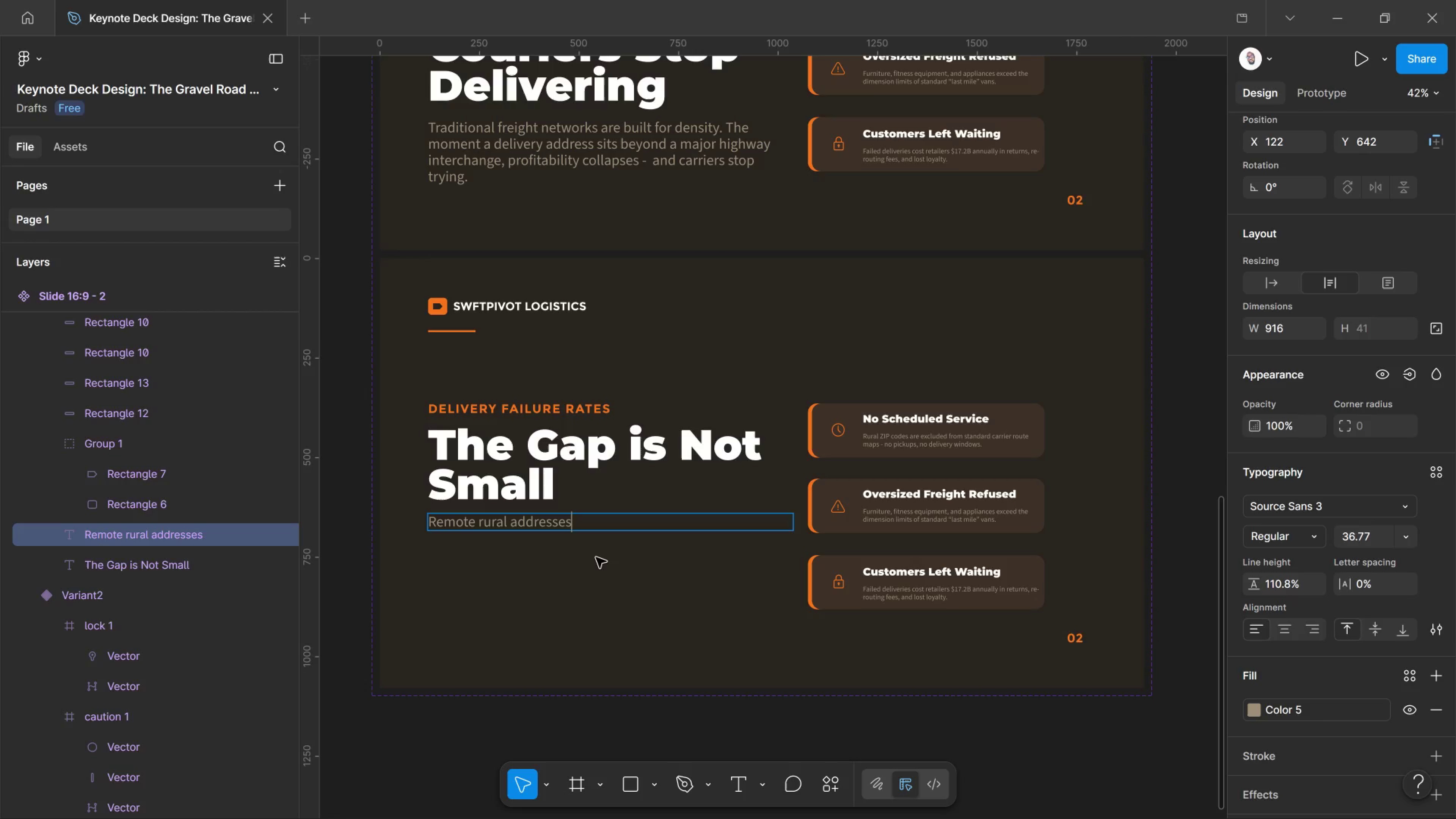 
type( see)
 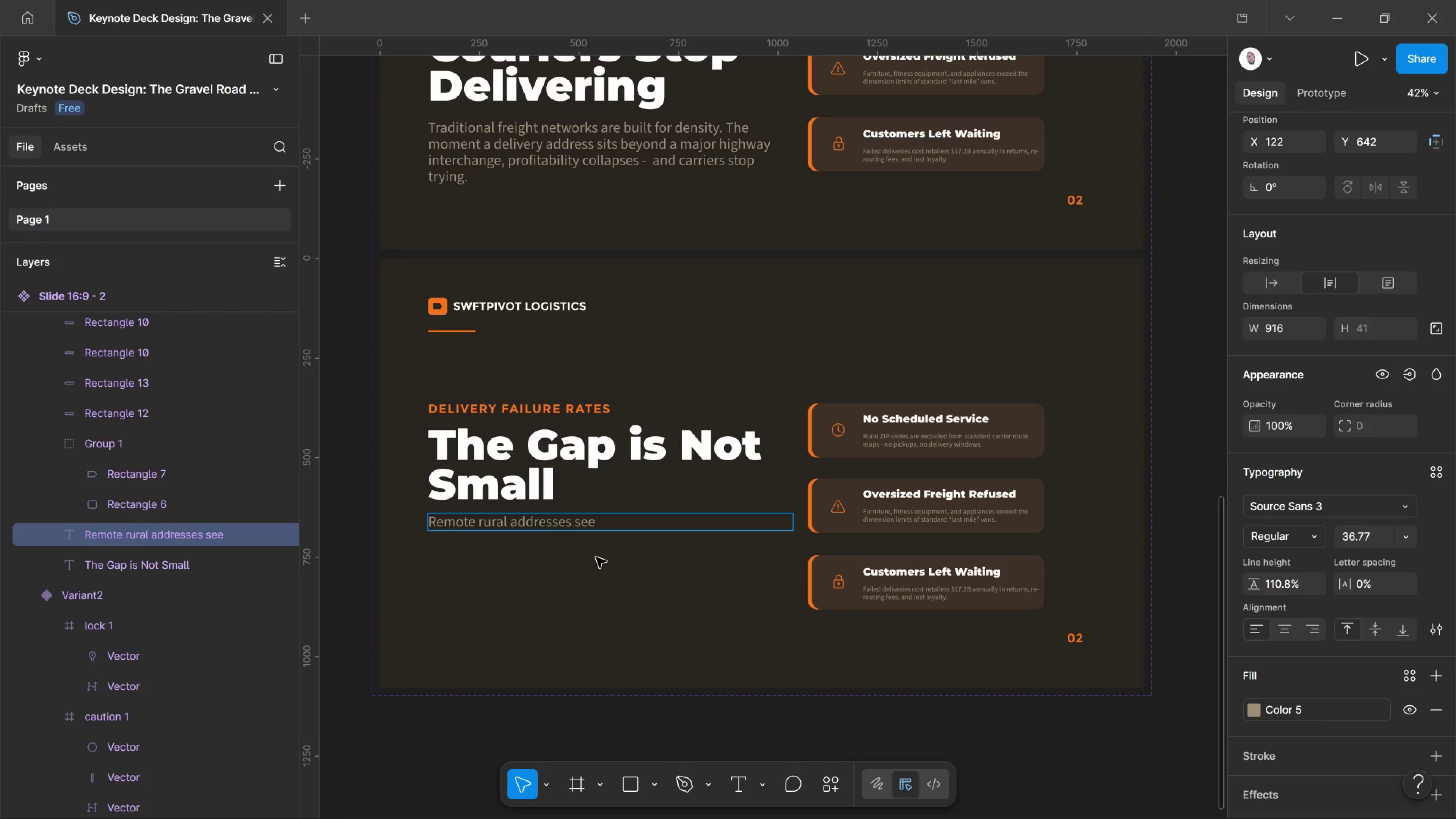 
type( failure rates 18x higher than)
 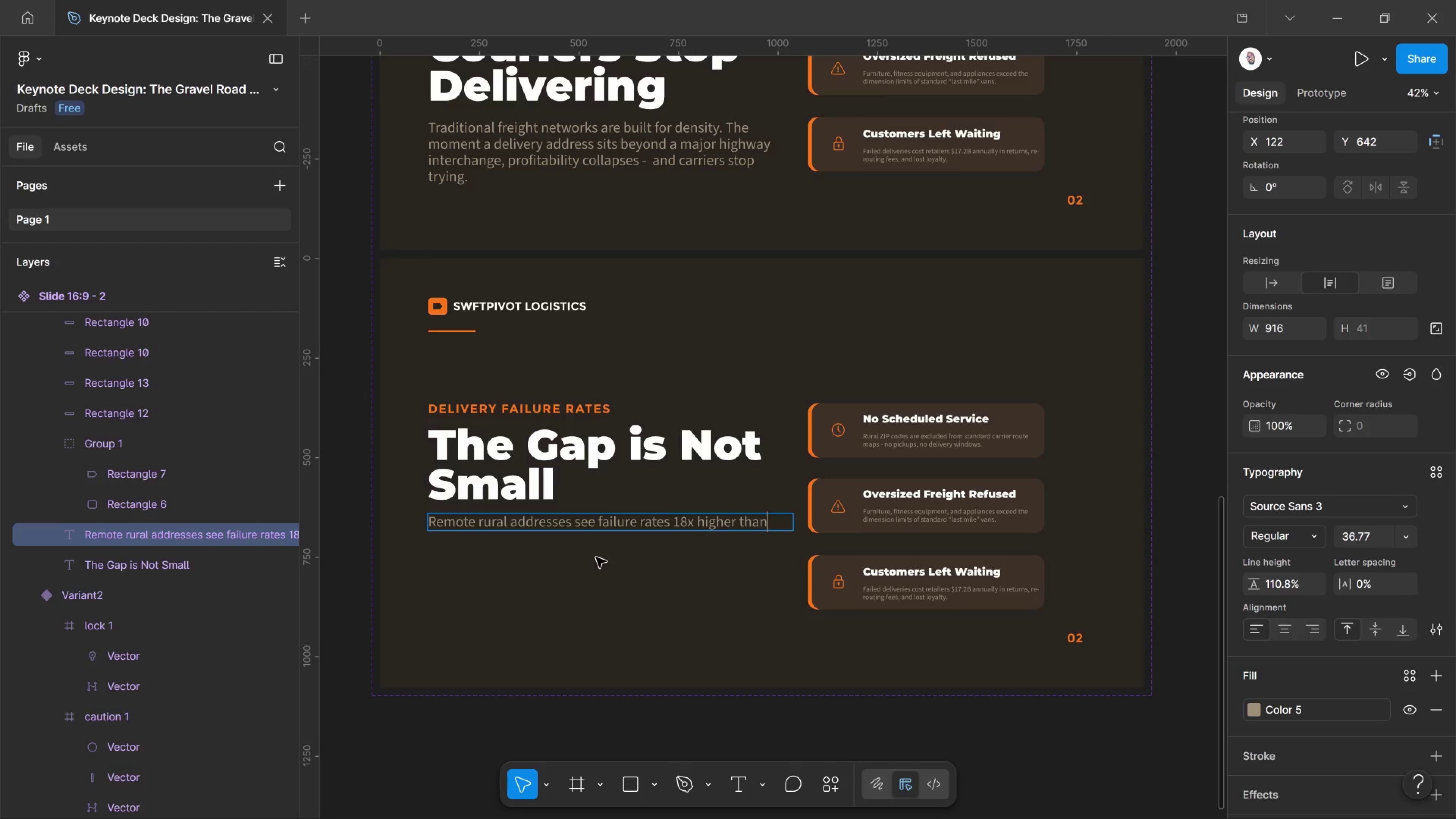 
key(Enter)
 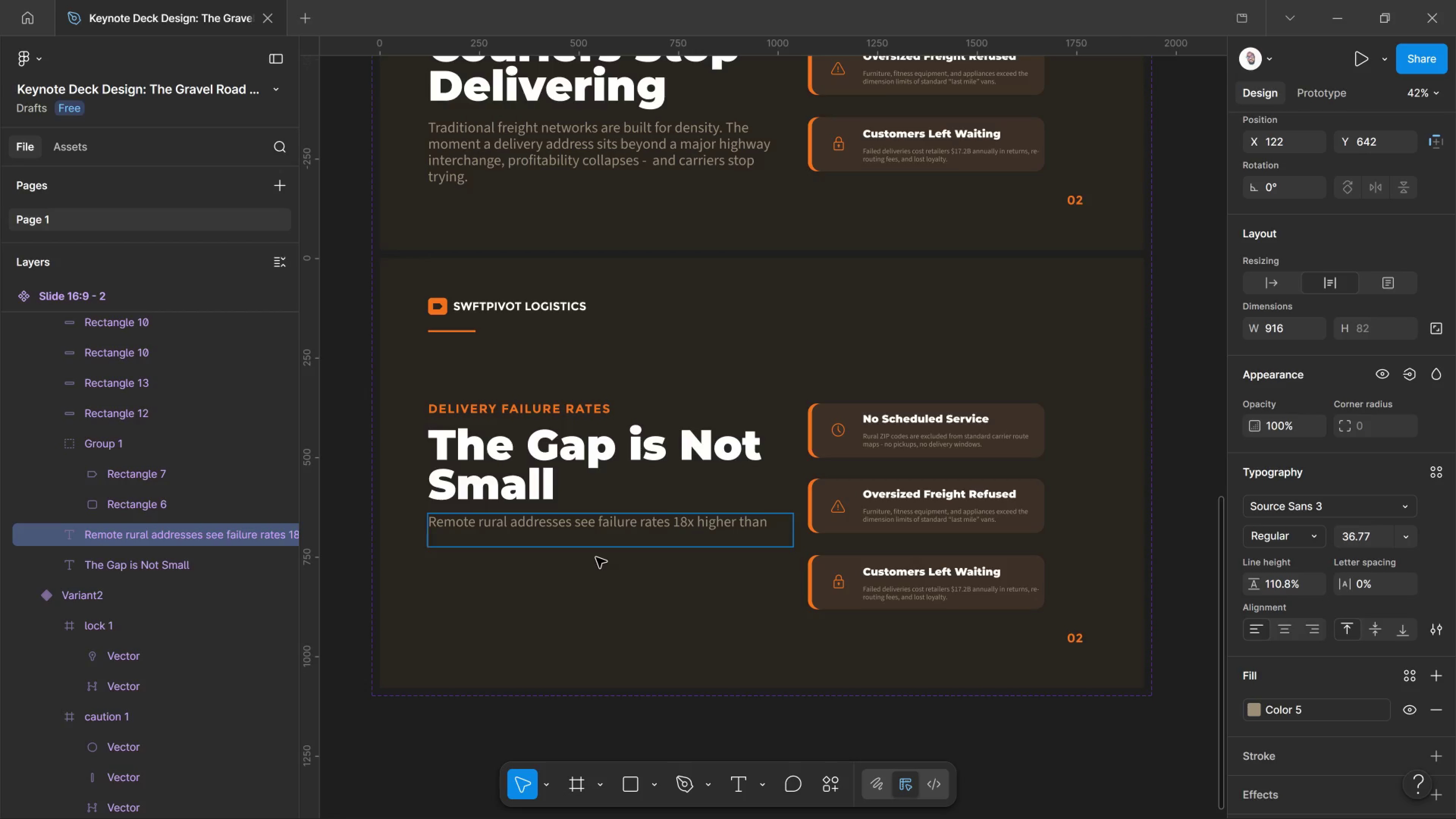 
type(urban deliveries. This is not a gap)
 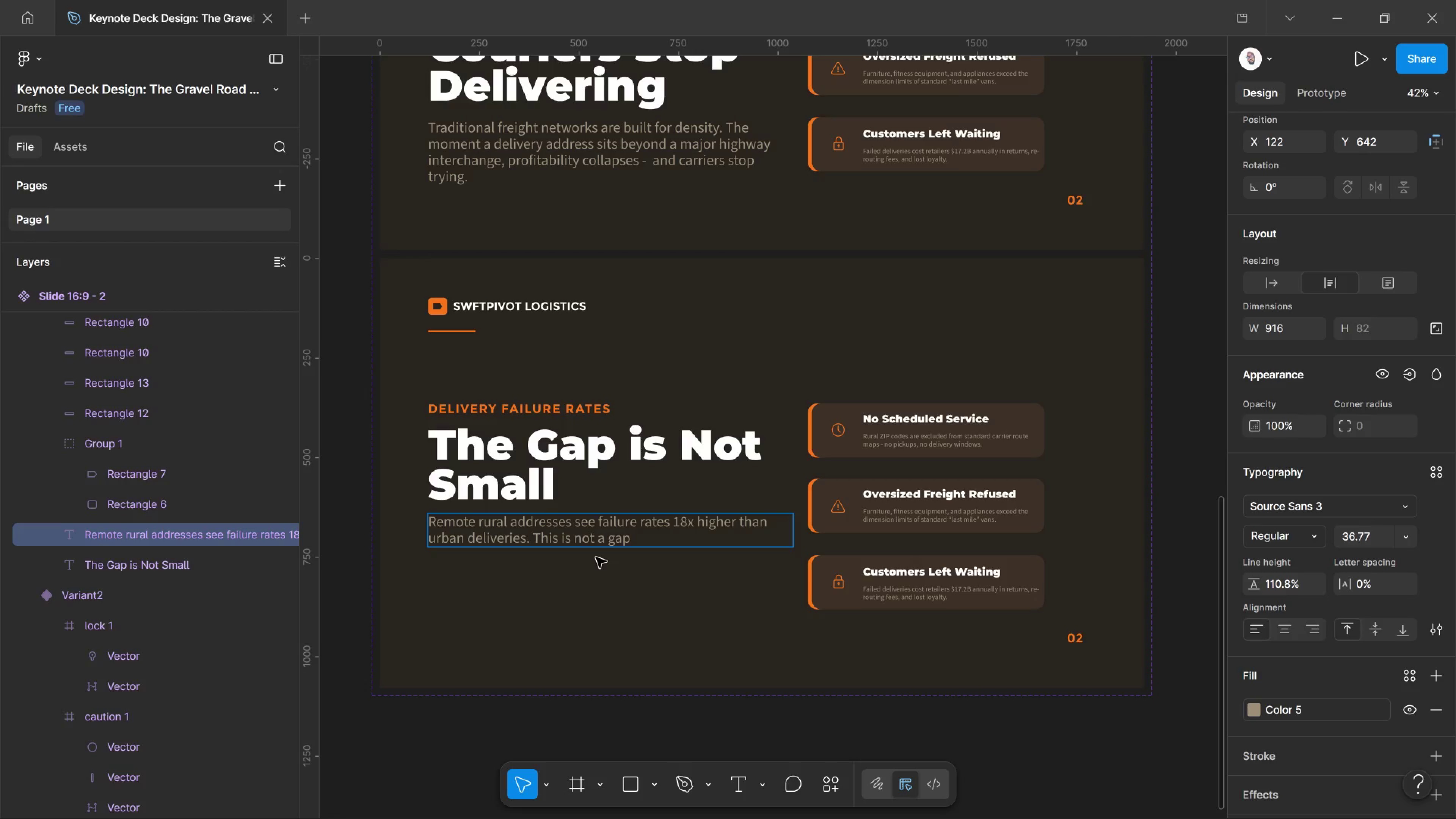 
type( - it is a well )
 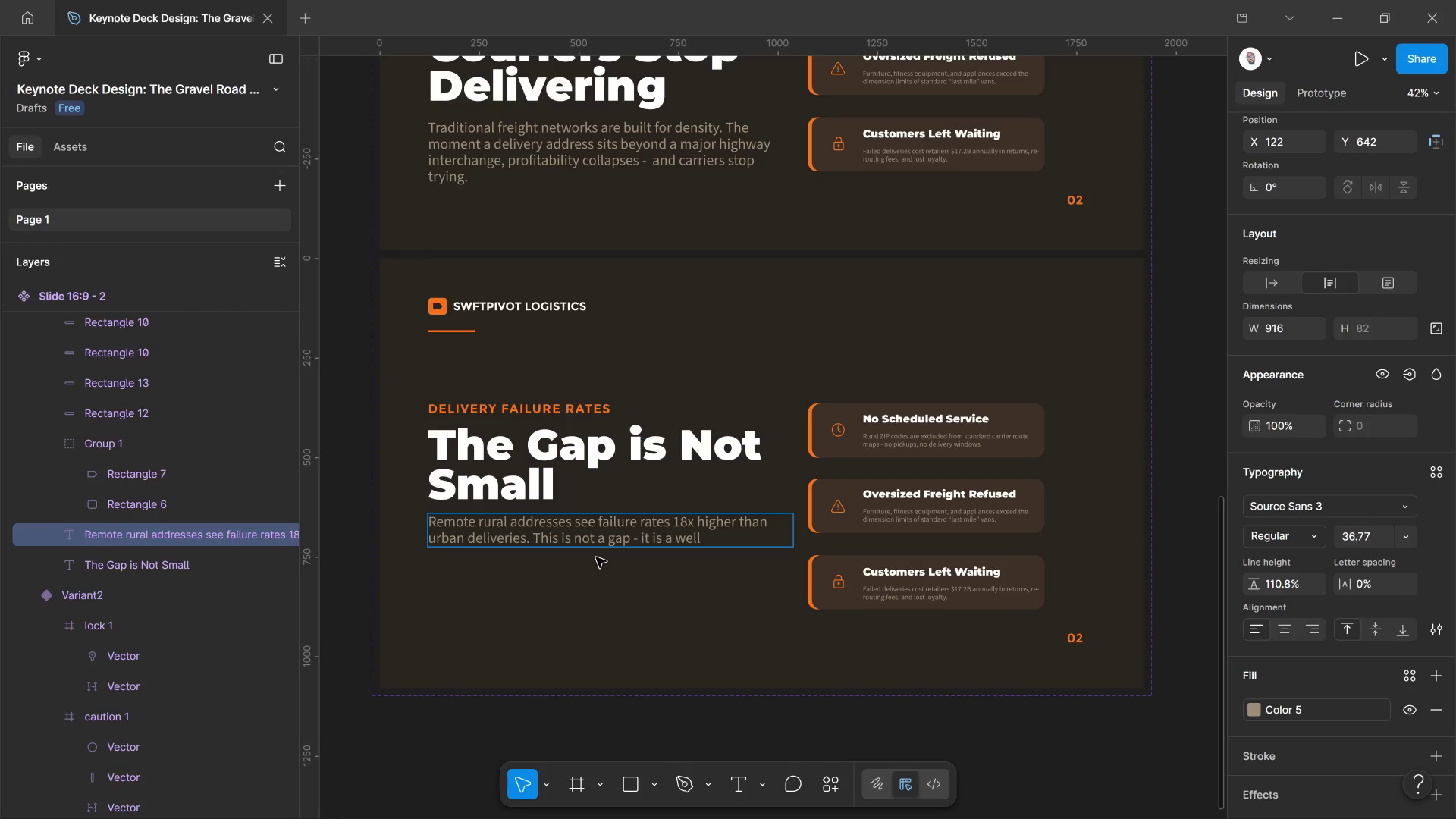 
wait(5.05)
 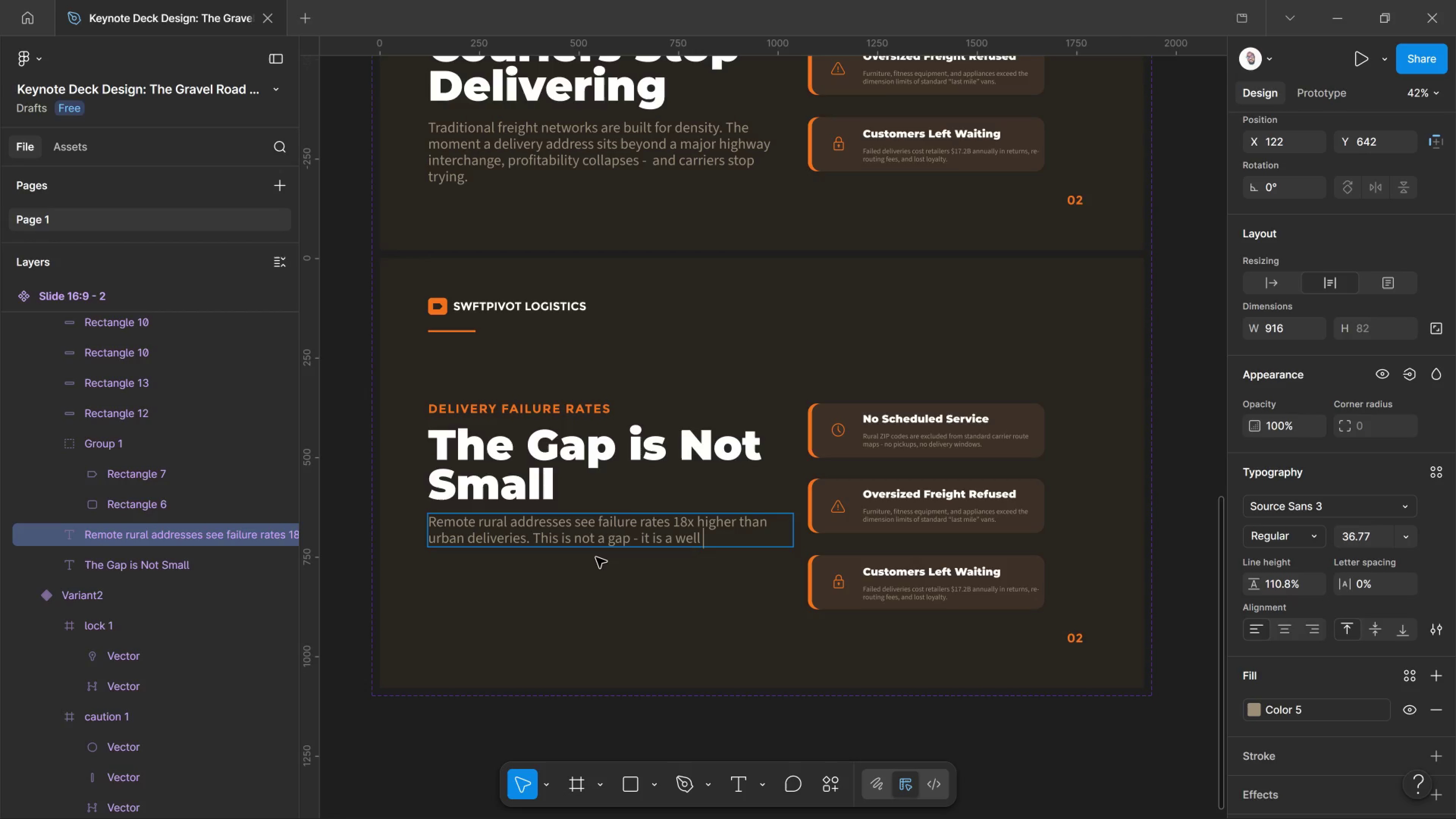 
key(Backspace)
key(Backspace)
key(Backspace)
key(Backspace)
type(all.)
 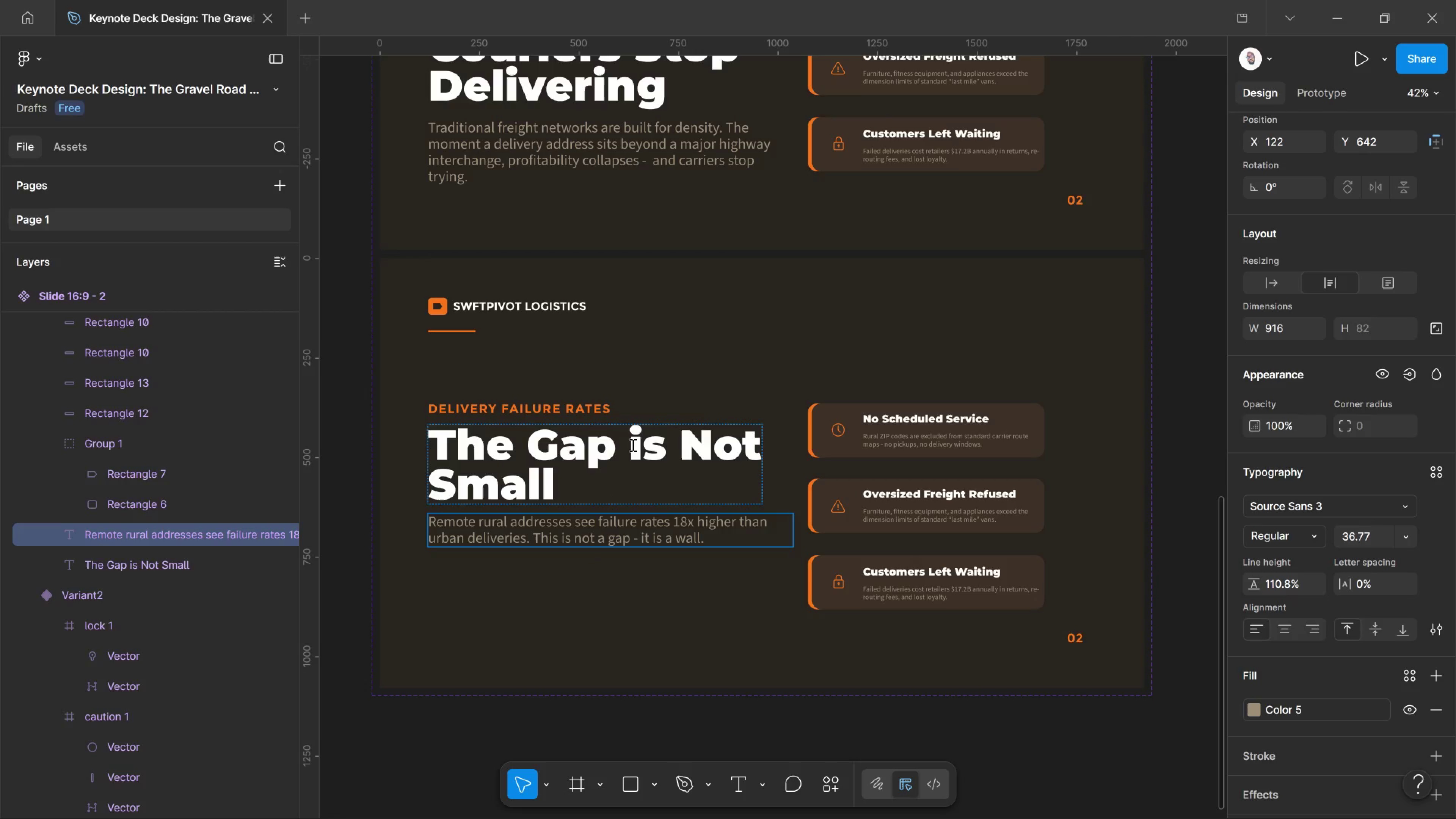 
left_click([609, 411])
 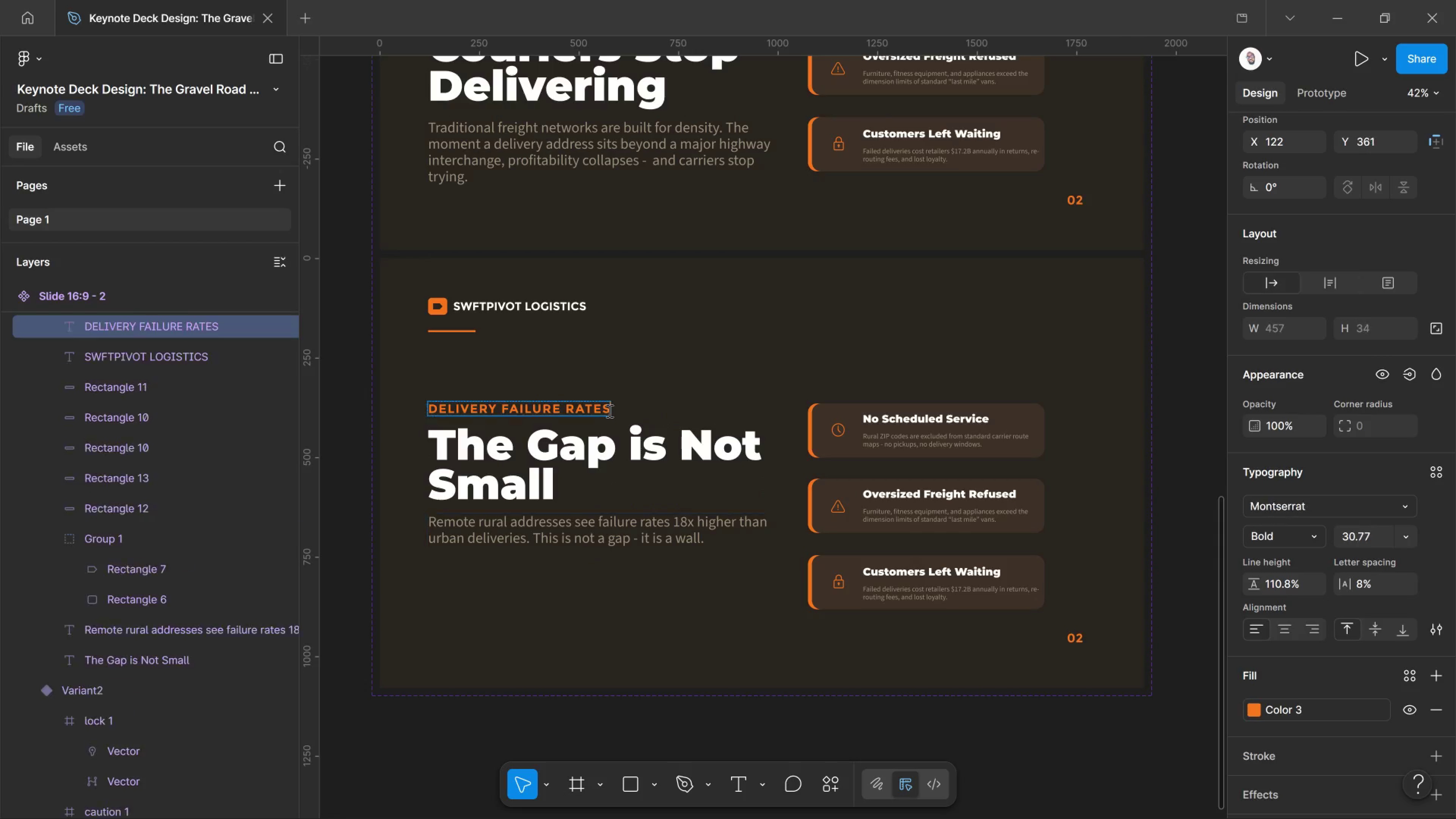 
left_click([609, 411])
 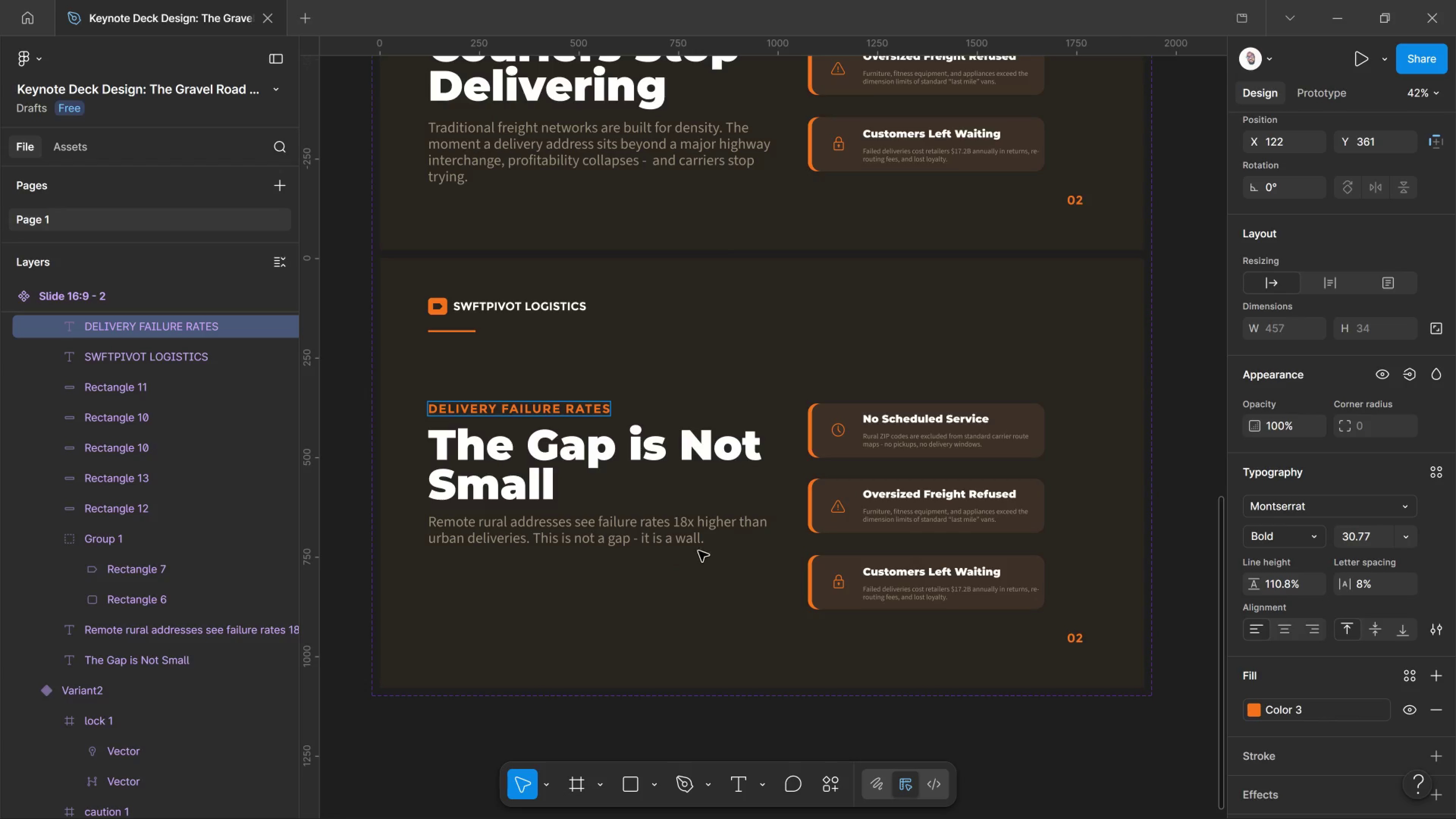 
left_click([701, 547])
 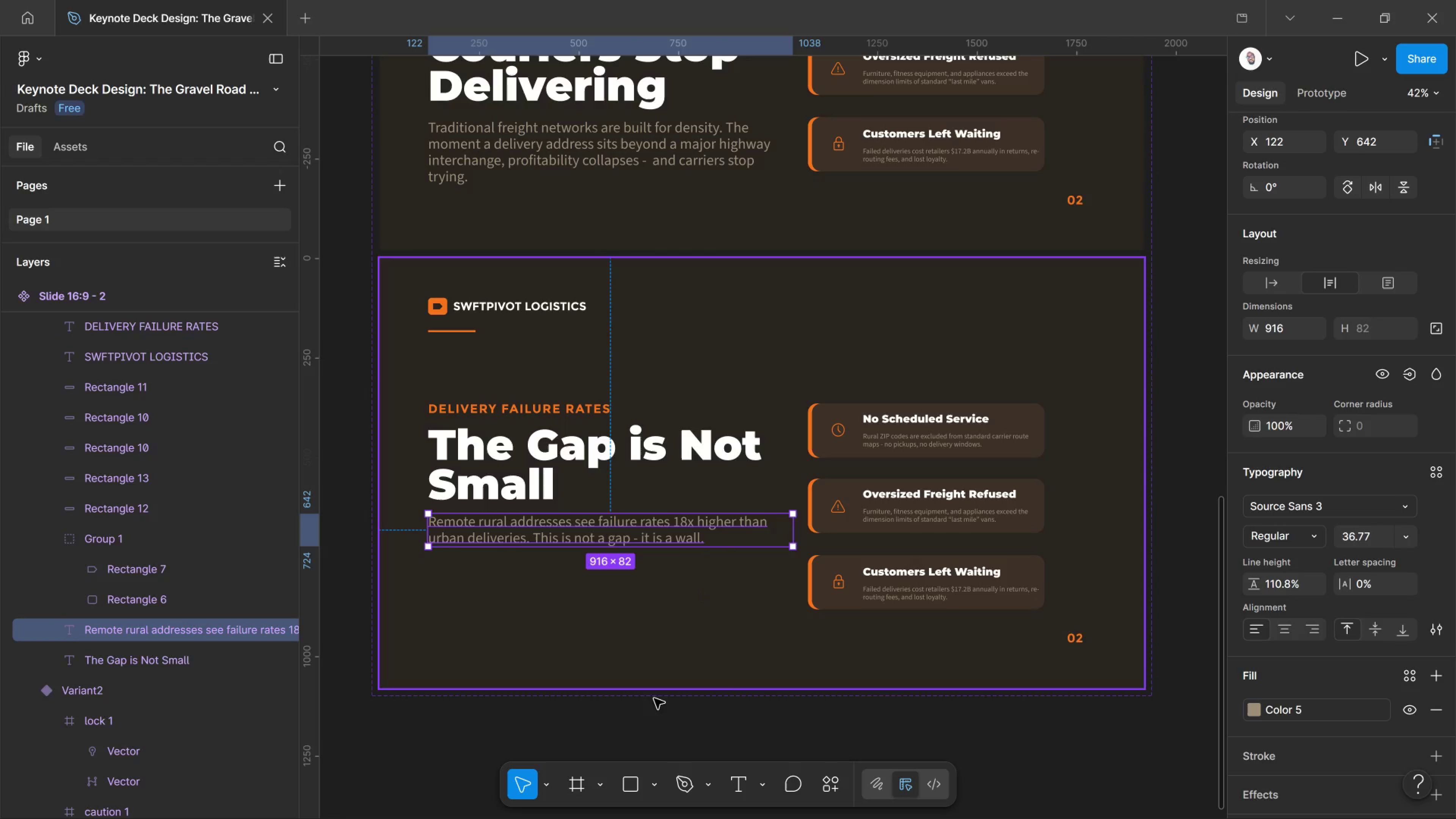 
left_click_drag(start_coordinate=[628, 722], to_coordinate=[626, 722])
 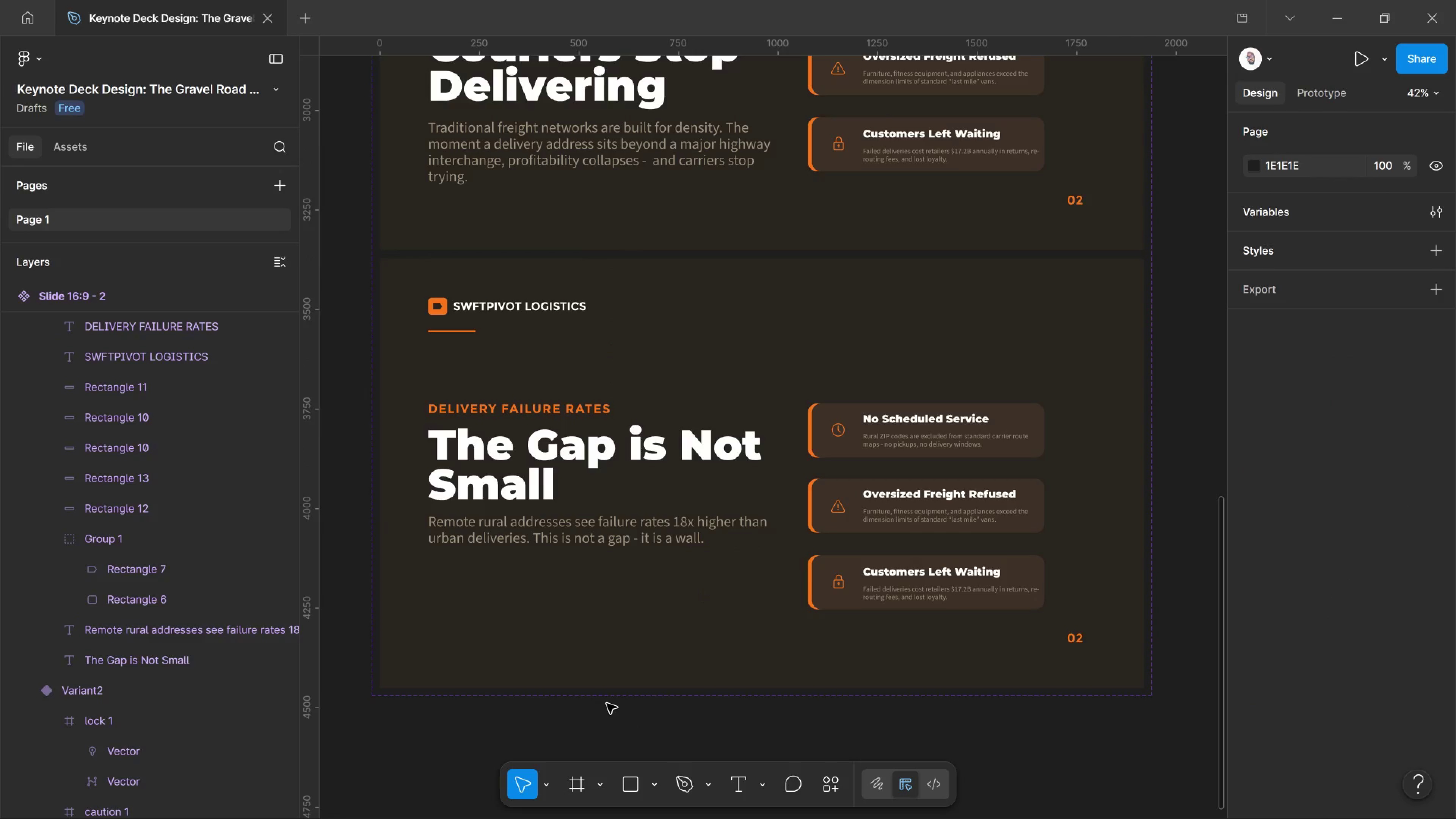 
hold_key(key=ControlLeft, duration=2.57)
scroll: coordinate [661, 645], scroll_direction: down, amount: 4.0
 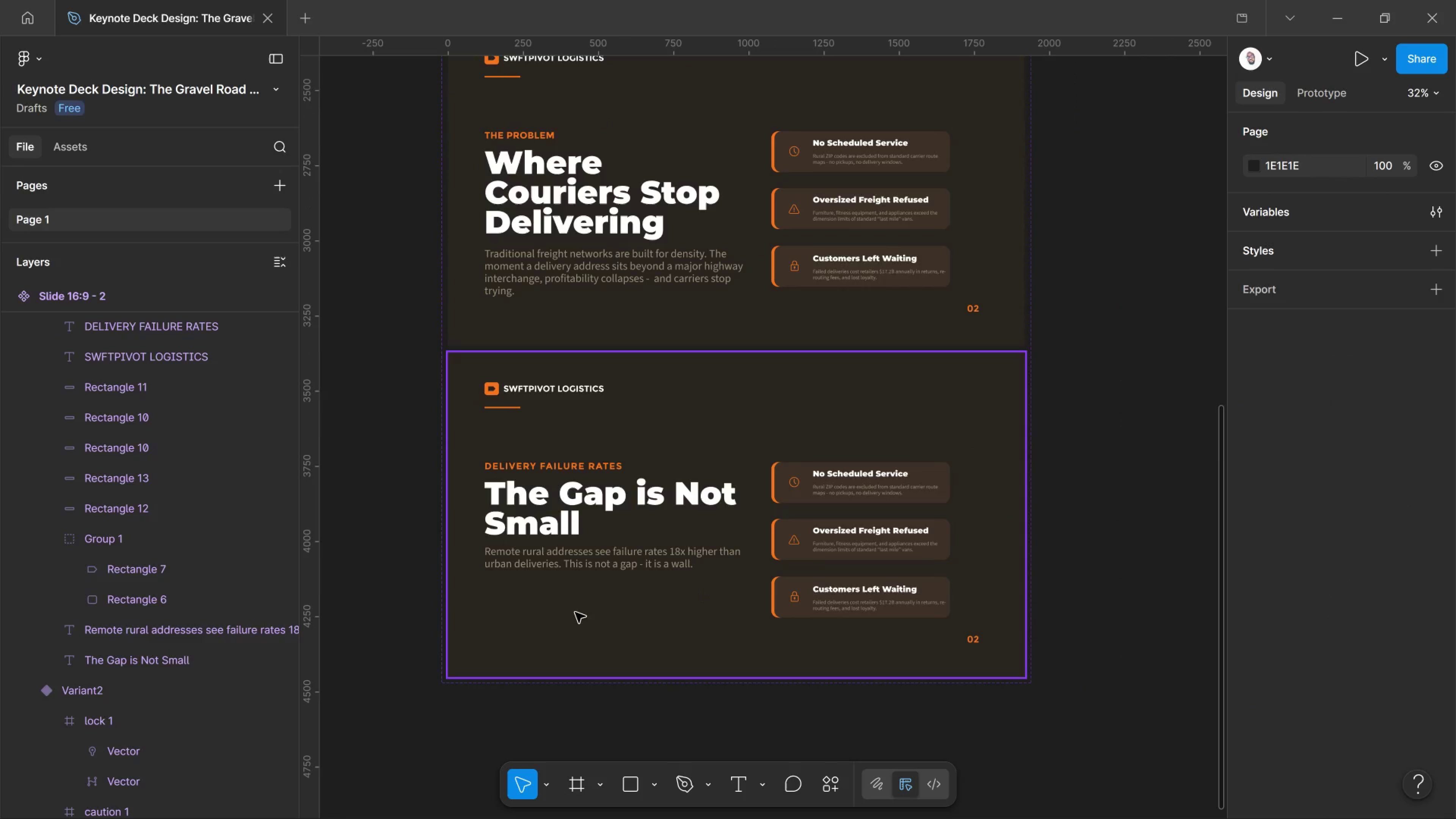 
hold_key(key=ControlLeft, duration=1.09)
 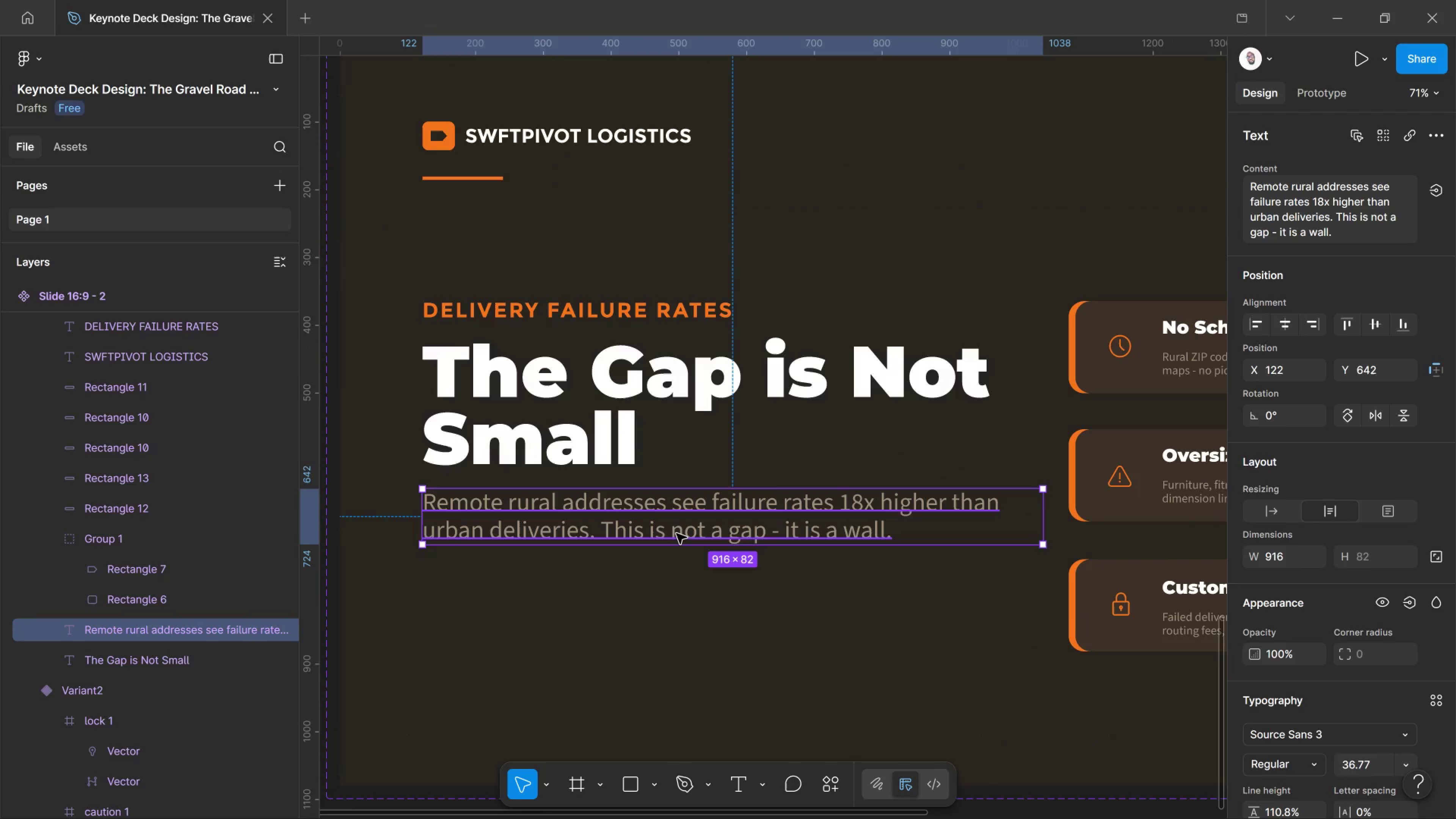 
scroll: coordinate [538, 579], scroll_direction: up, amount: 11.0
 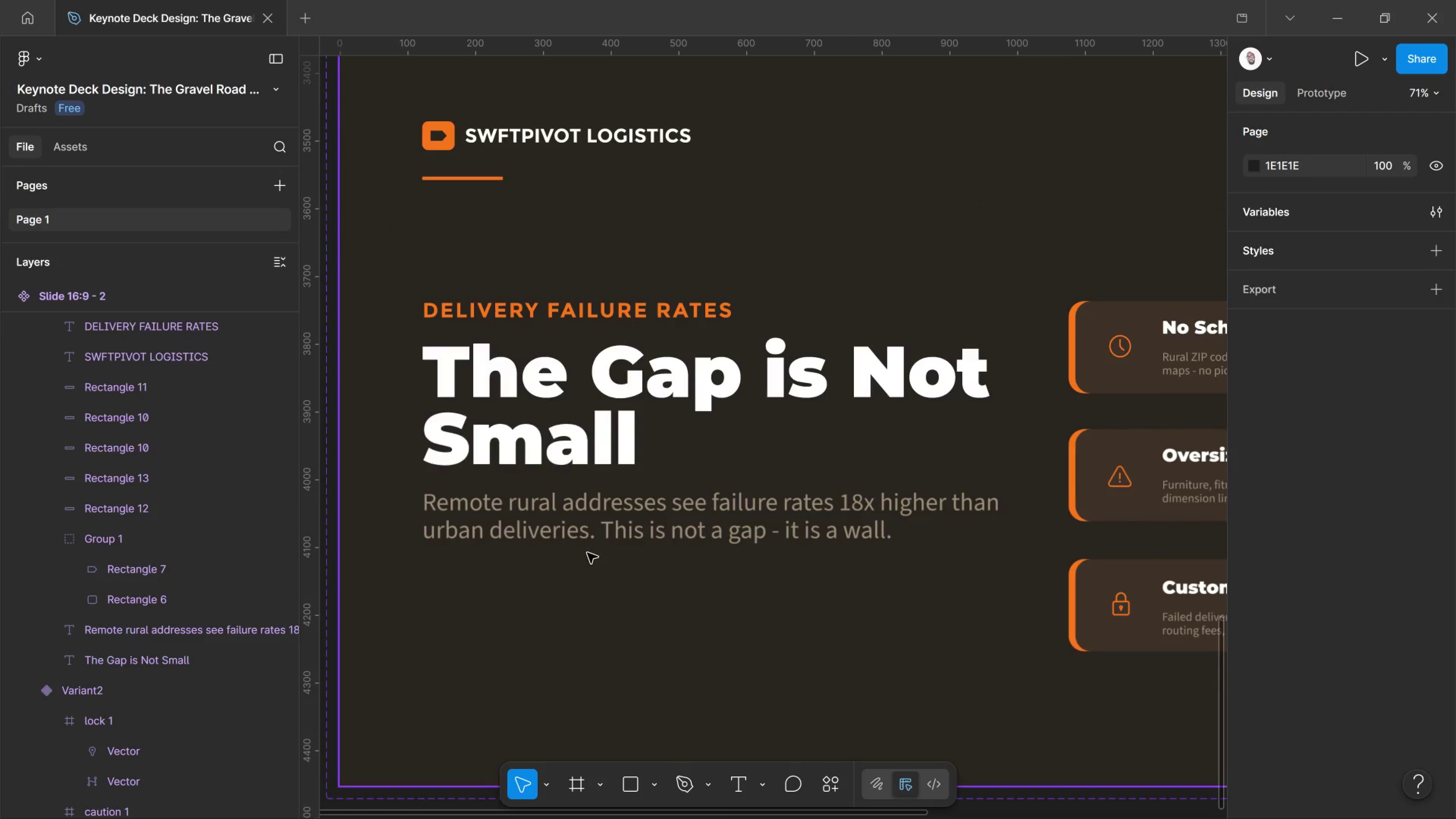 
left_click([594, 540])
 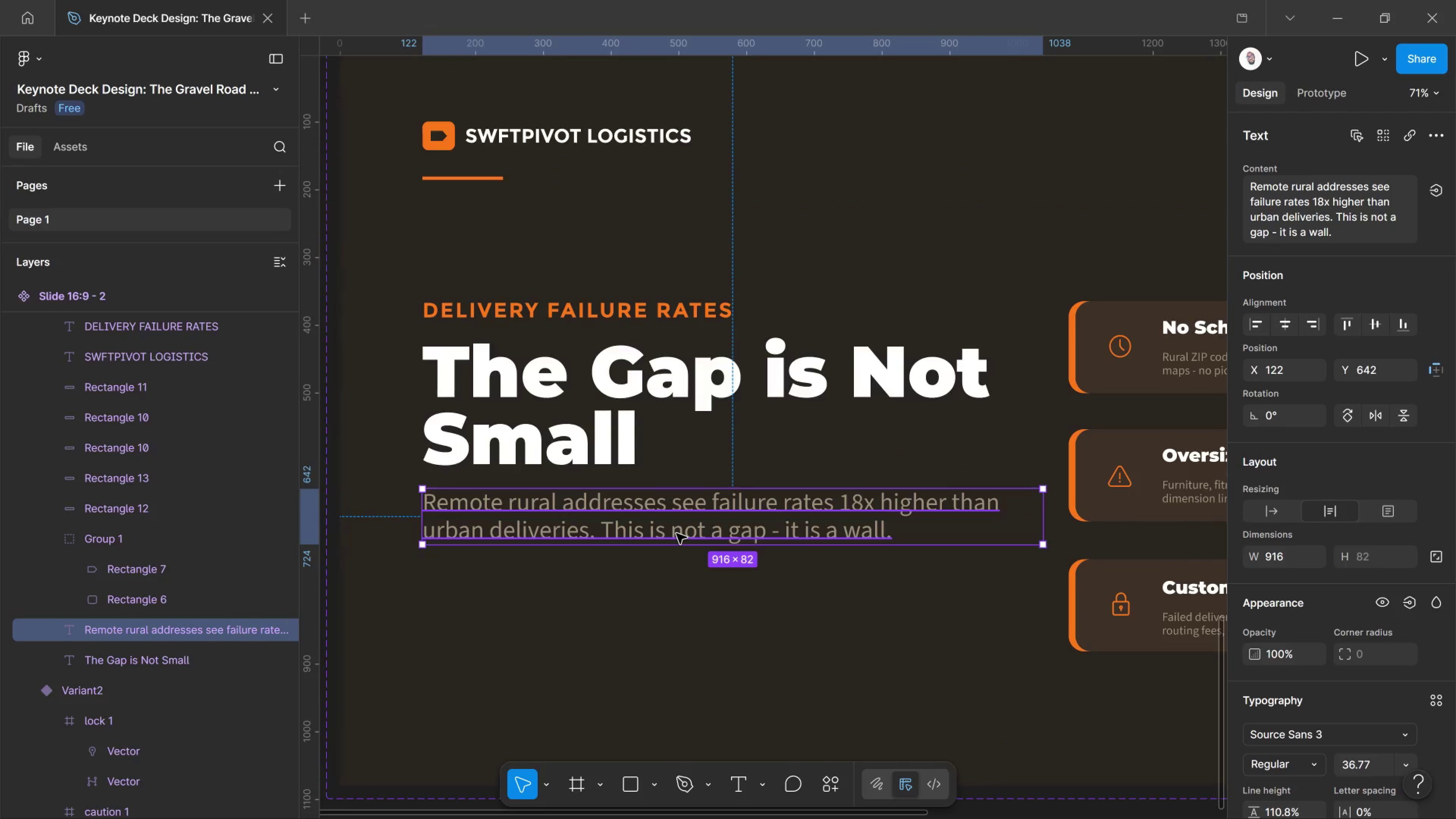 
hold_key(key=AltLeft, duration=2.28)
left_click_drag(start_coordinate=[676, 533], to_coordinate=[675, 601])
 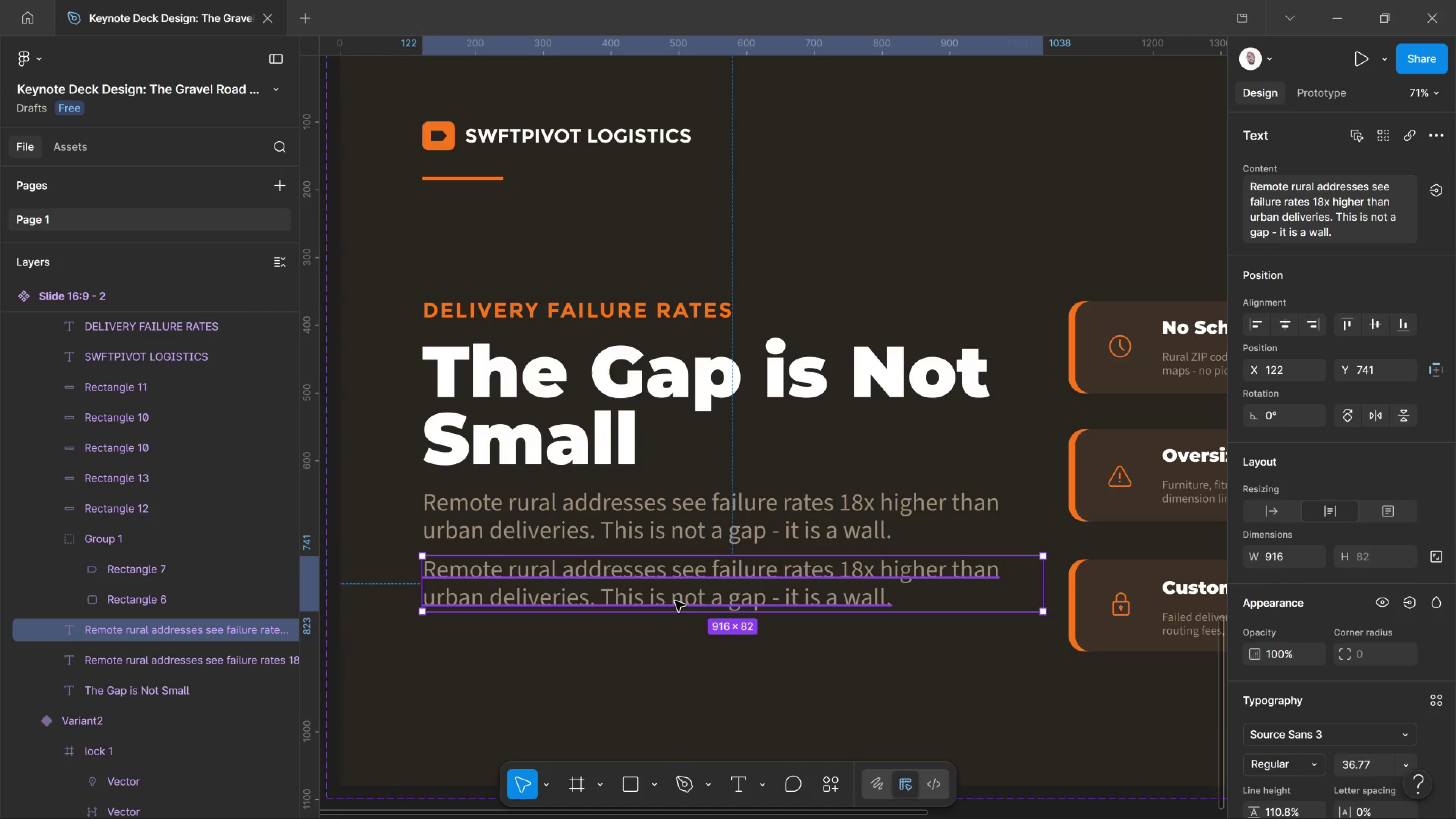 
hold_key(key=ShiftLeft, duration=0.93)
 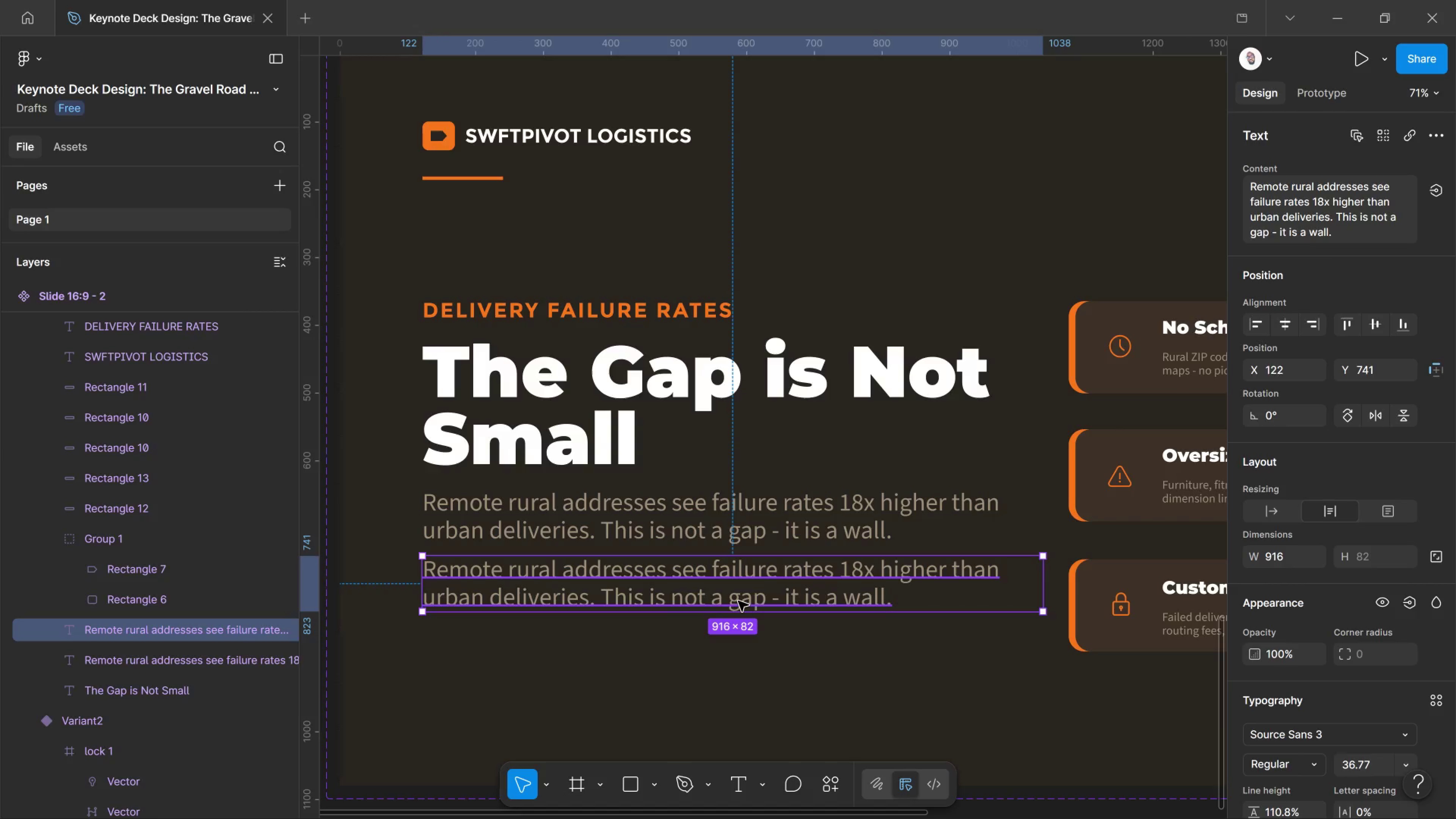 
wait(9.54)
 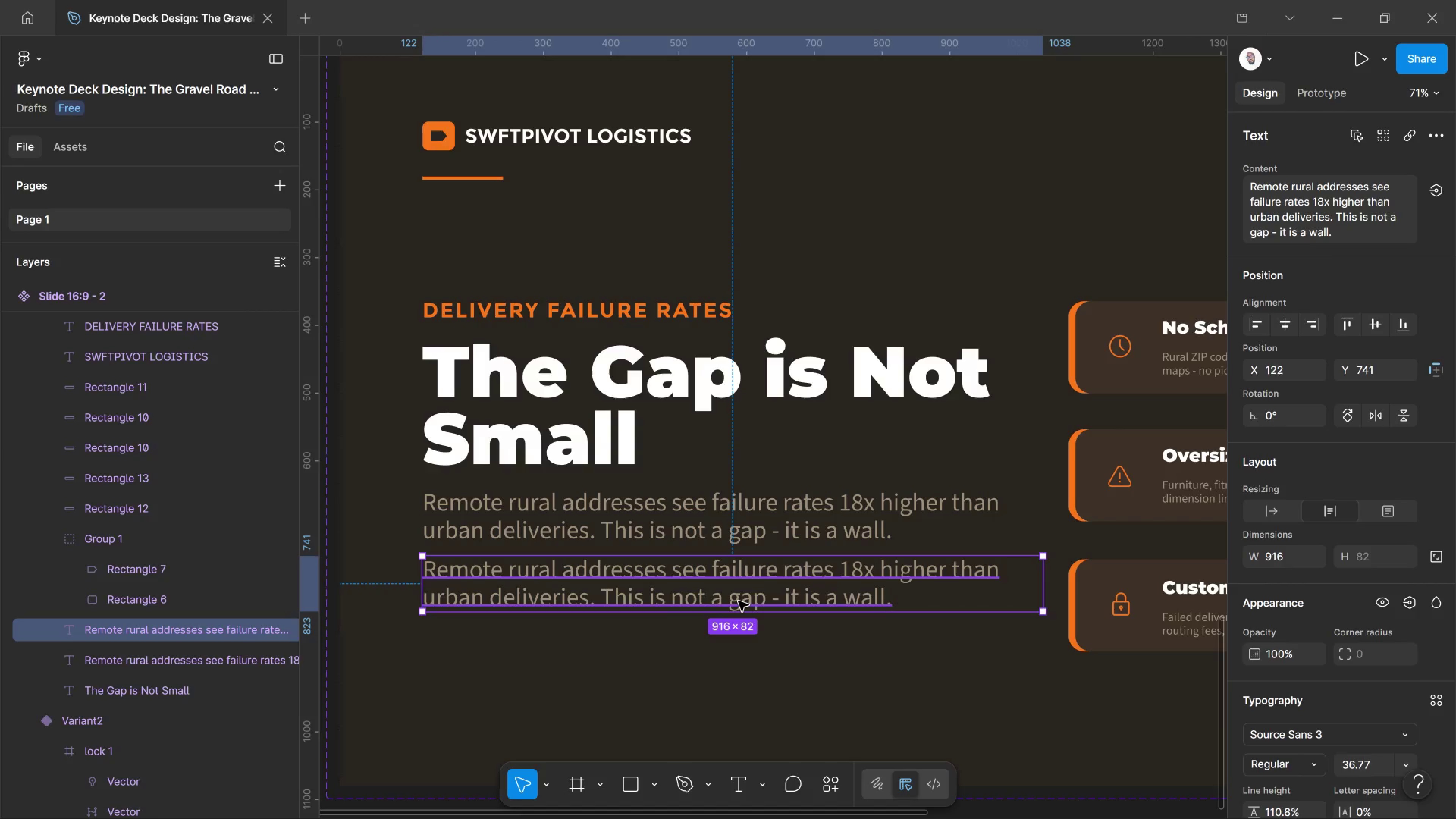 
double_click([856, 574])
 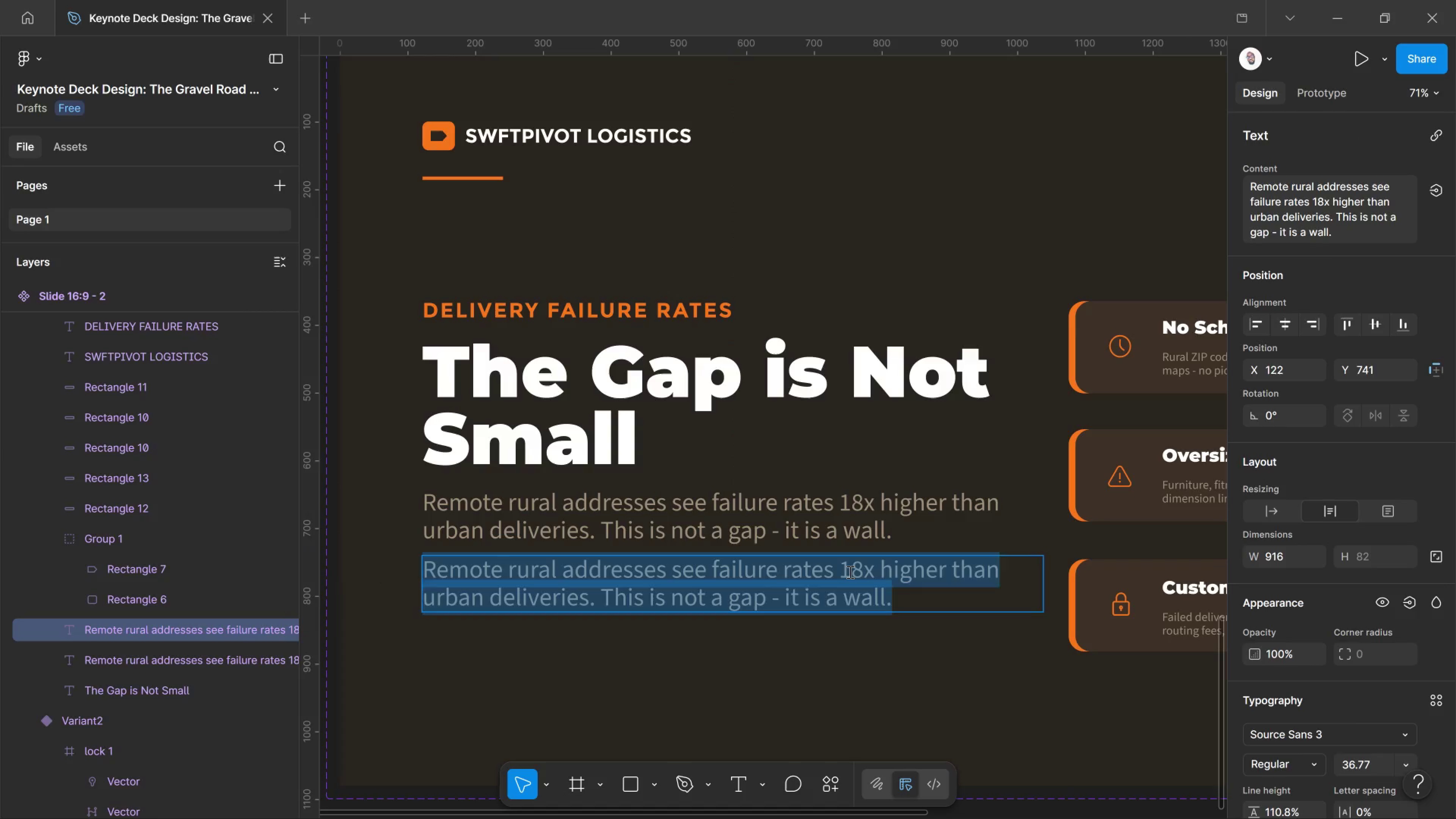 
triple_click([849, 572])
 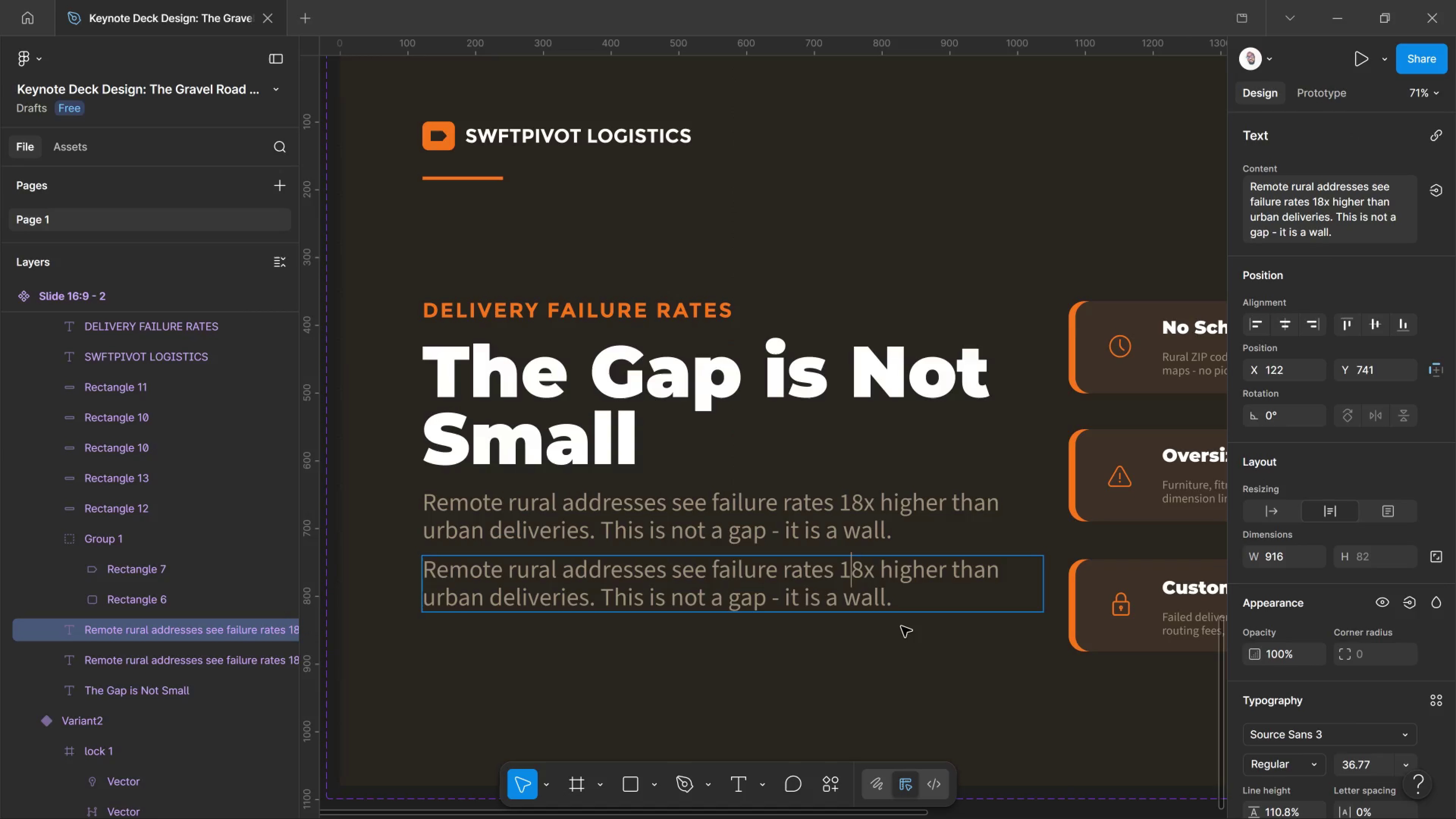 
key(Control+A)
 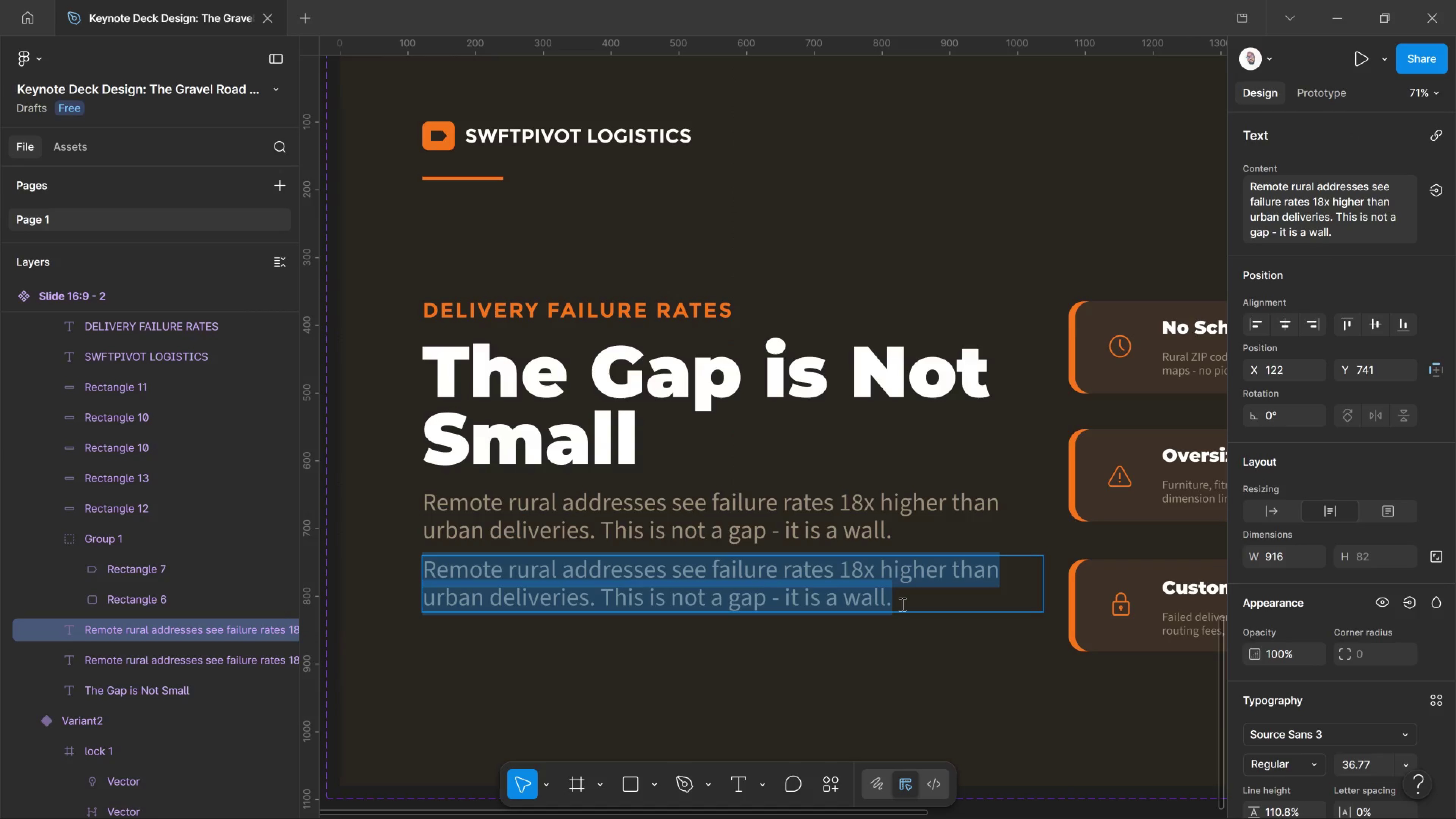 
left_click_drag(start_coordinate=[901, 604], to_coordinate=[414, 561])
 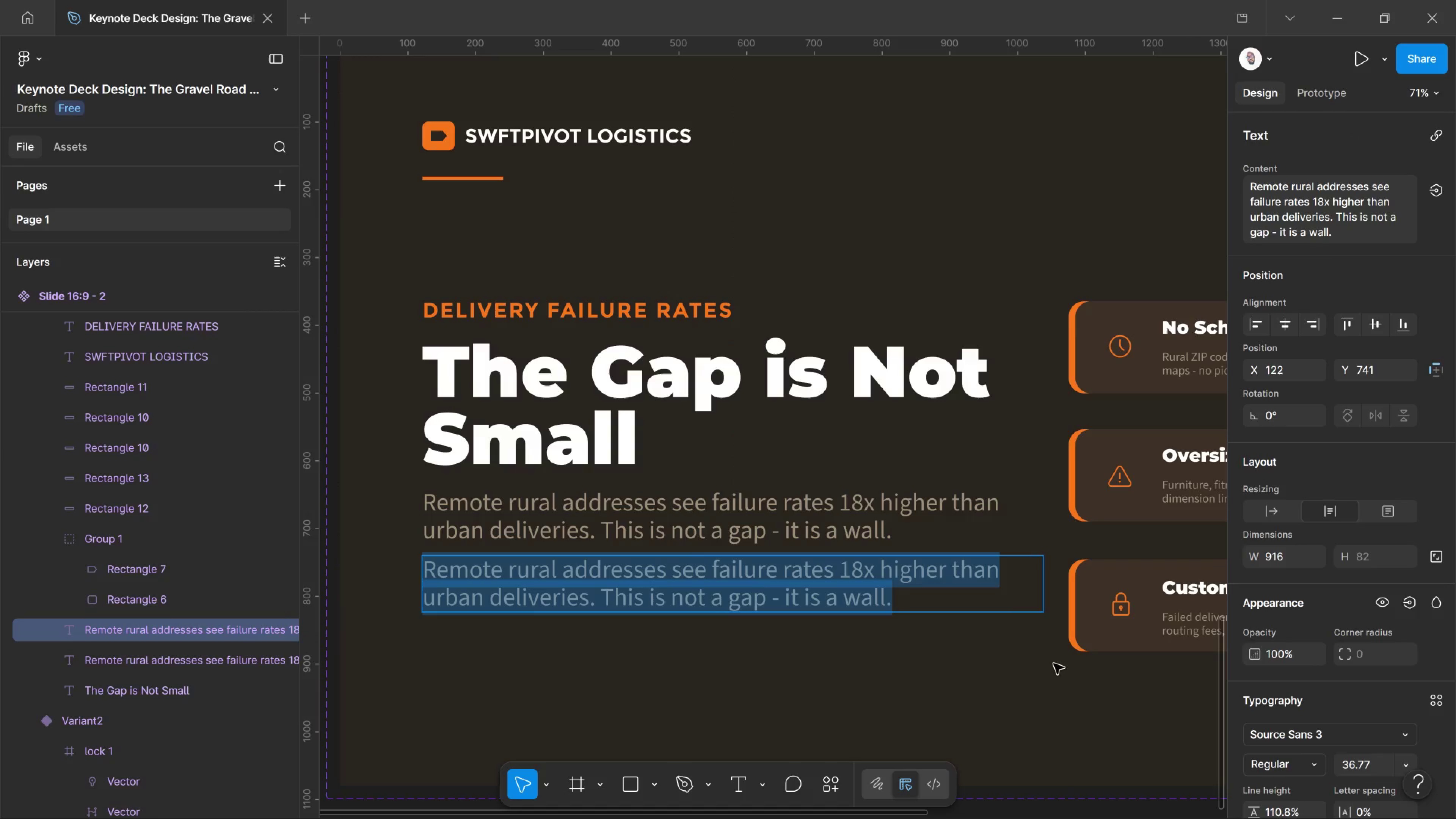 
type(73)
 